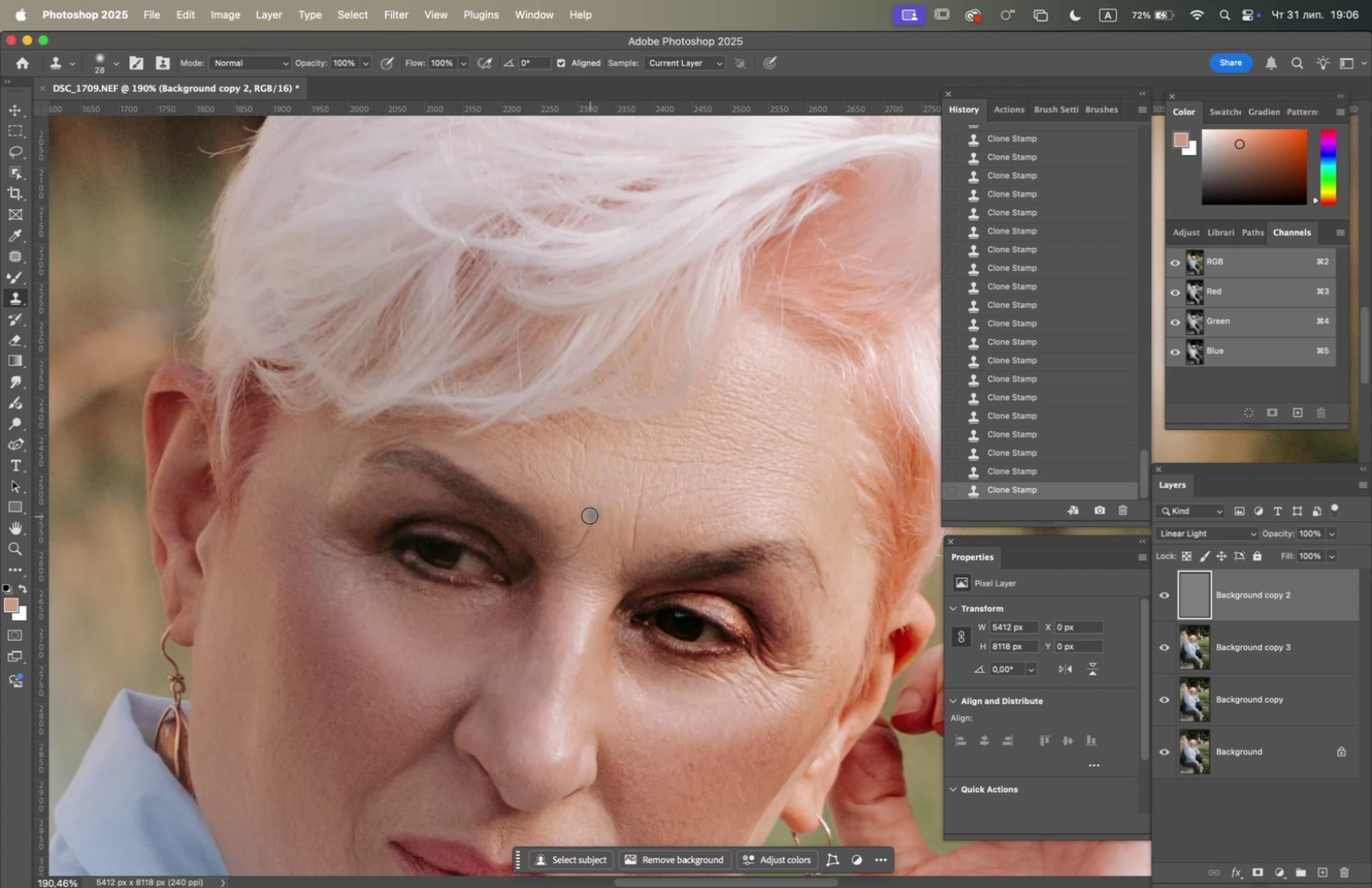 
left_click([590, 515])
 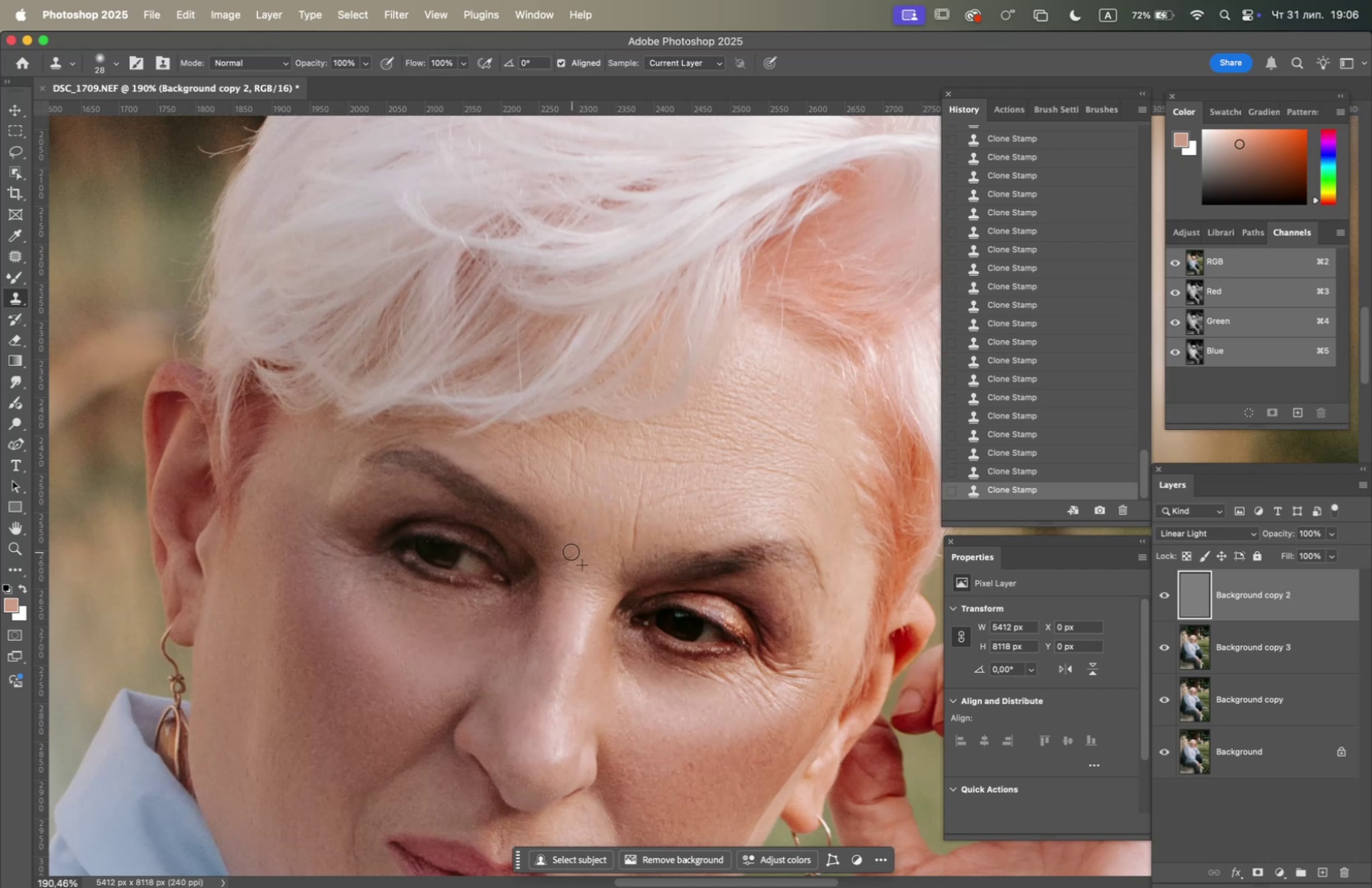 
left_click_drag(start_coordinate=[560, 560], to_coordinate=[556, 563])
 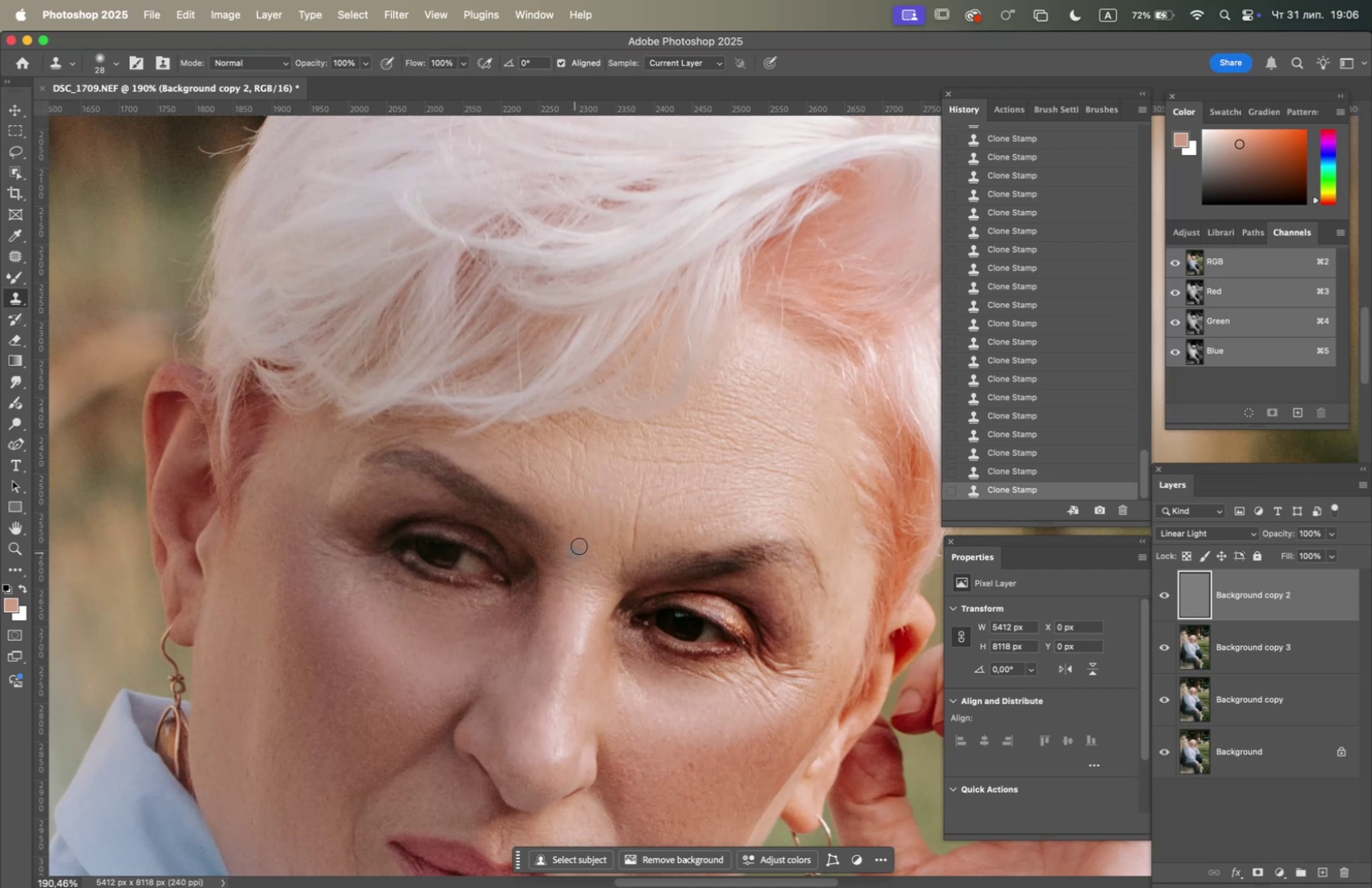 
hold_key(key=OptionLeft, duration=0.47)
 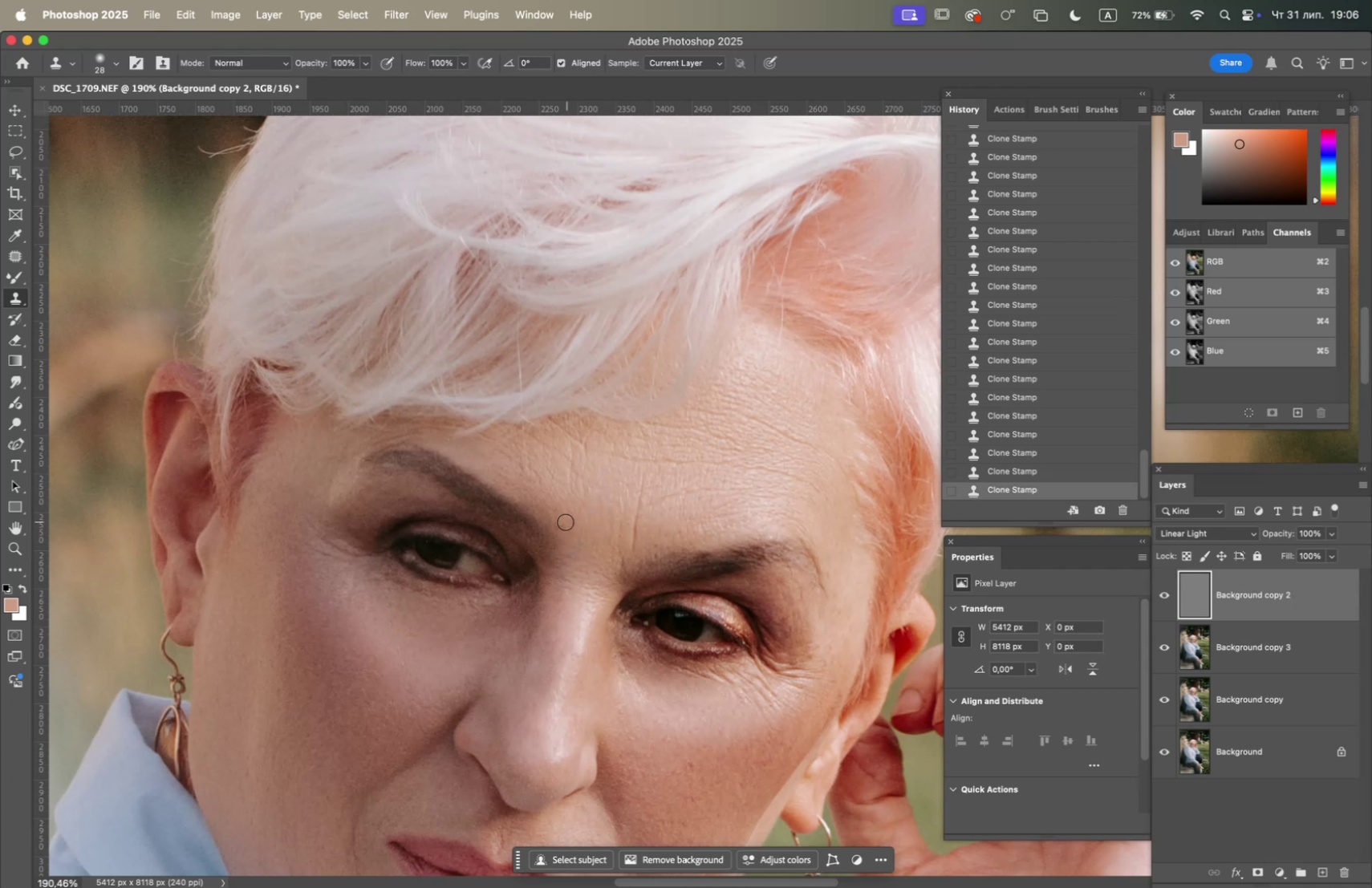 
left_click_drag(start_coordinate=[564, 521], to_coordinate=[560, 524])
 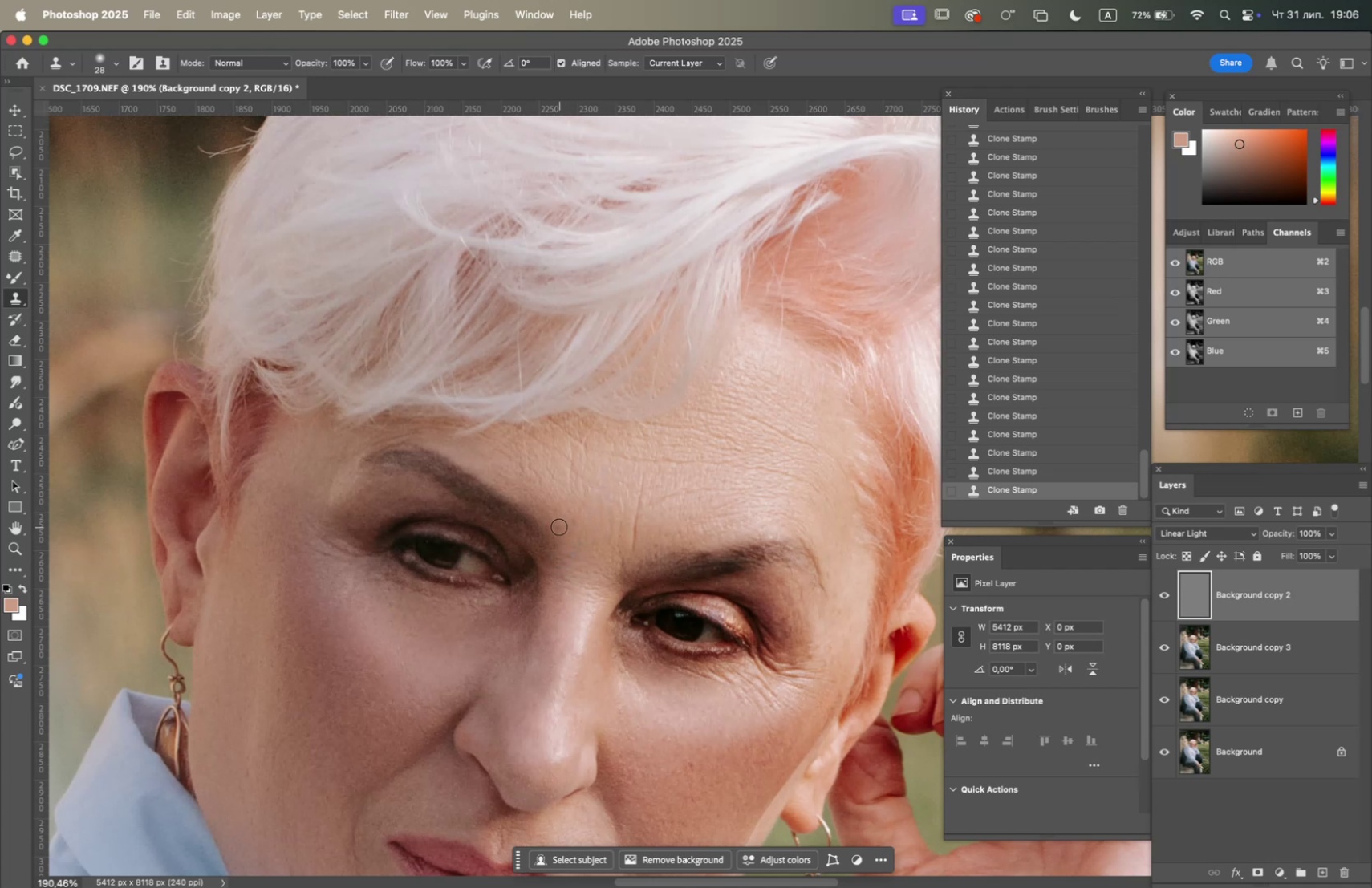 
triple_click([559, 526])
 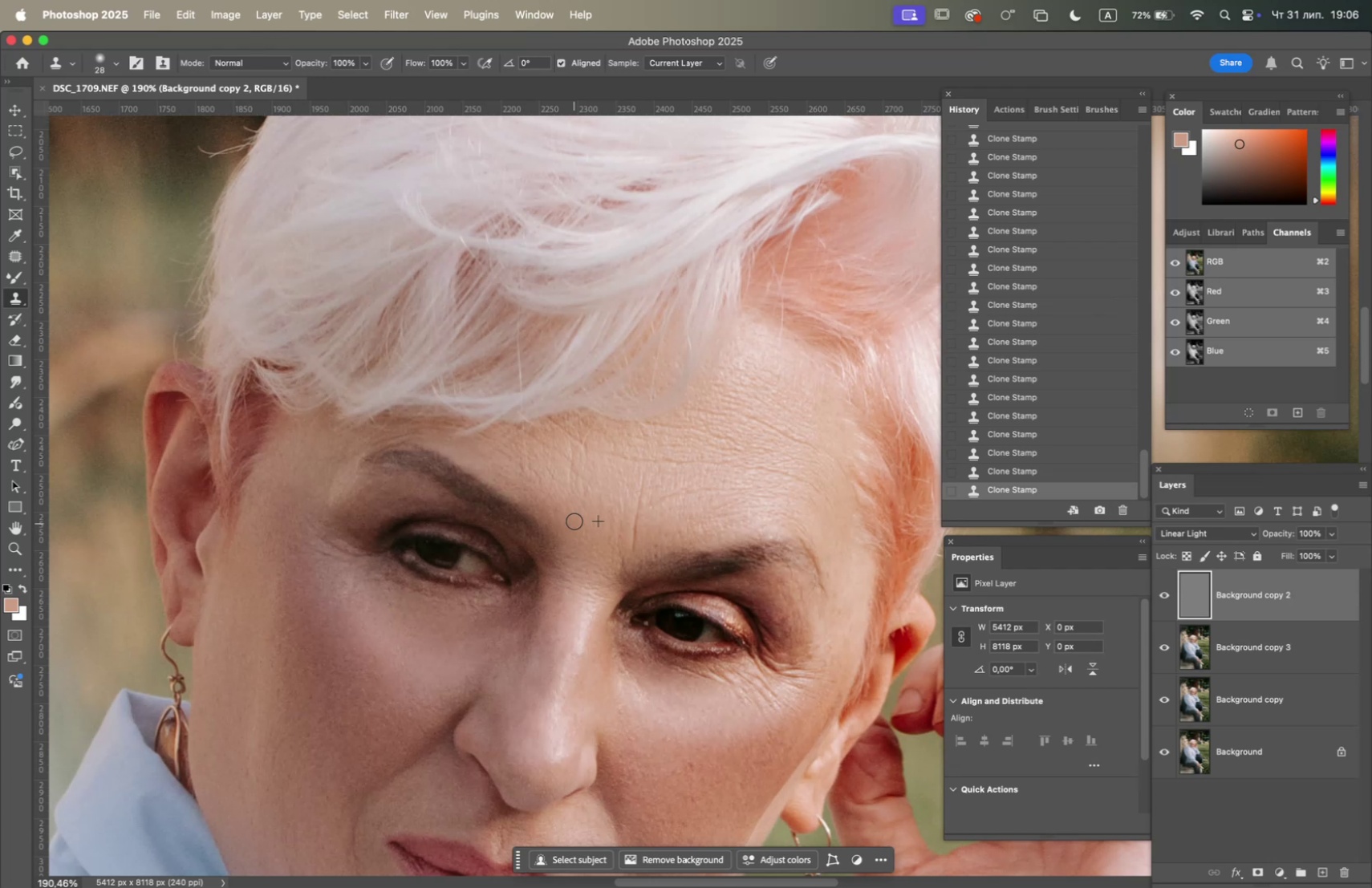 
hold_key(key=OptionLeft, duration=1.85)
left_click([574, 522])
 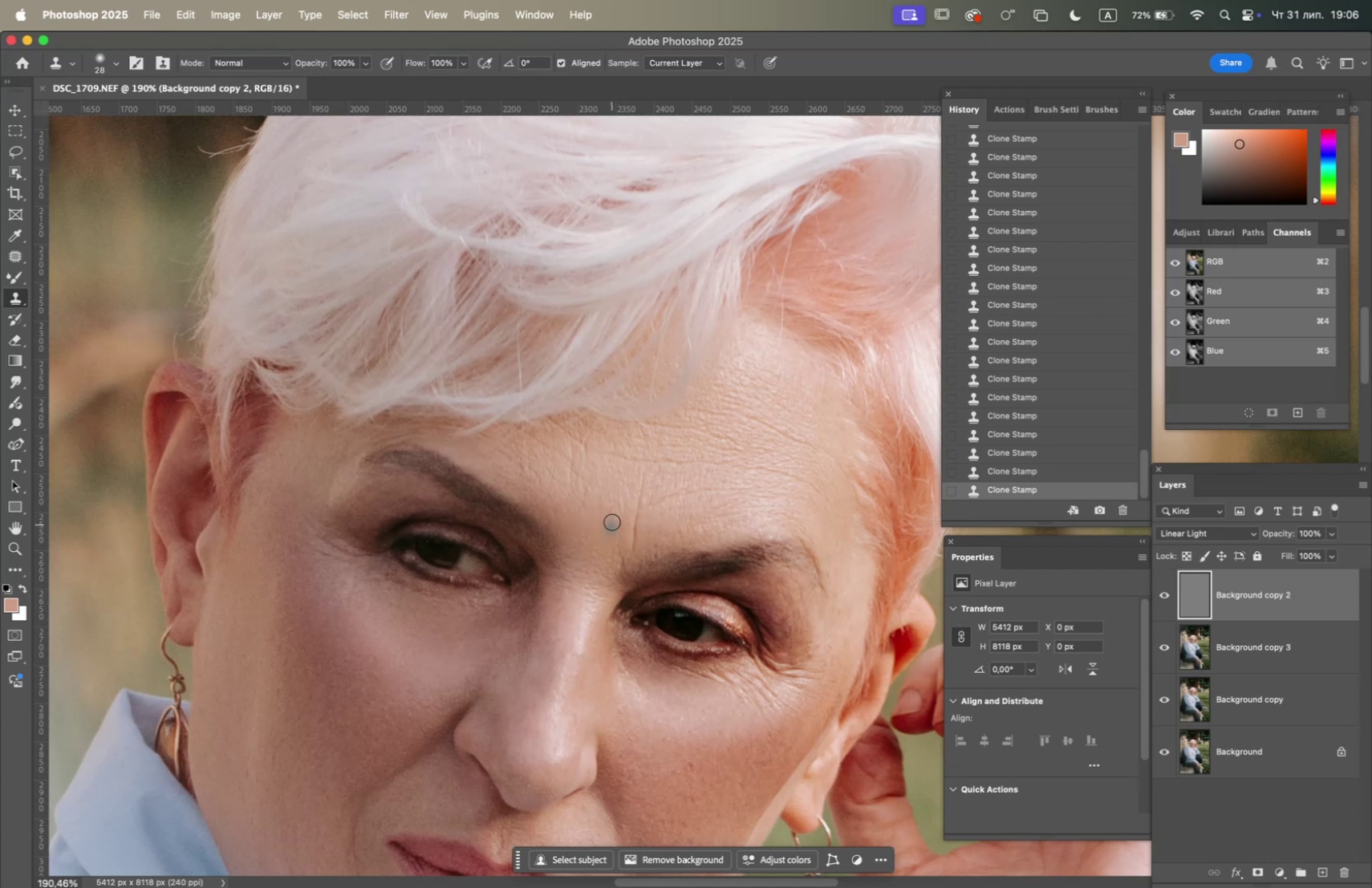 
triple_click([612, 515])
 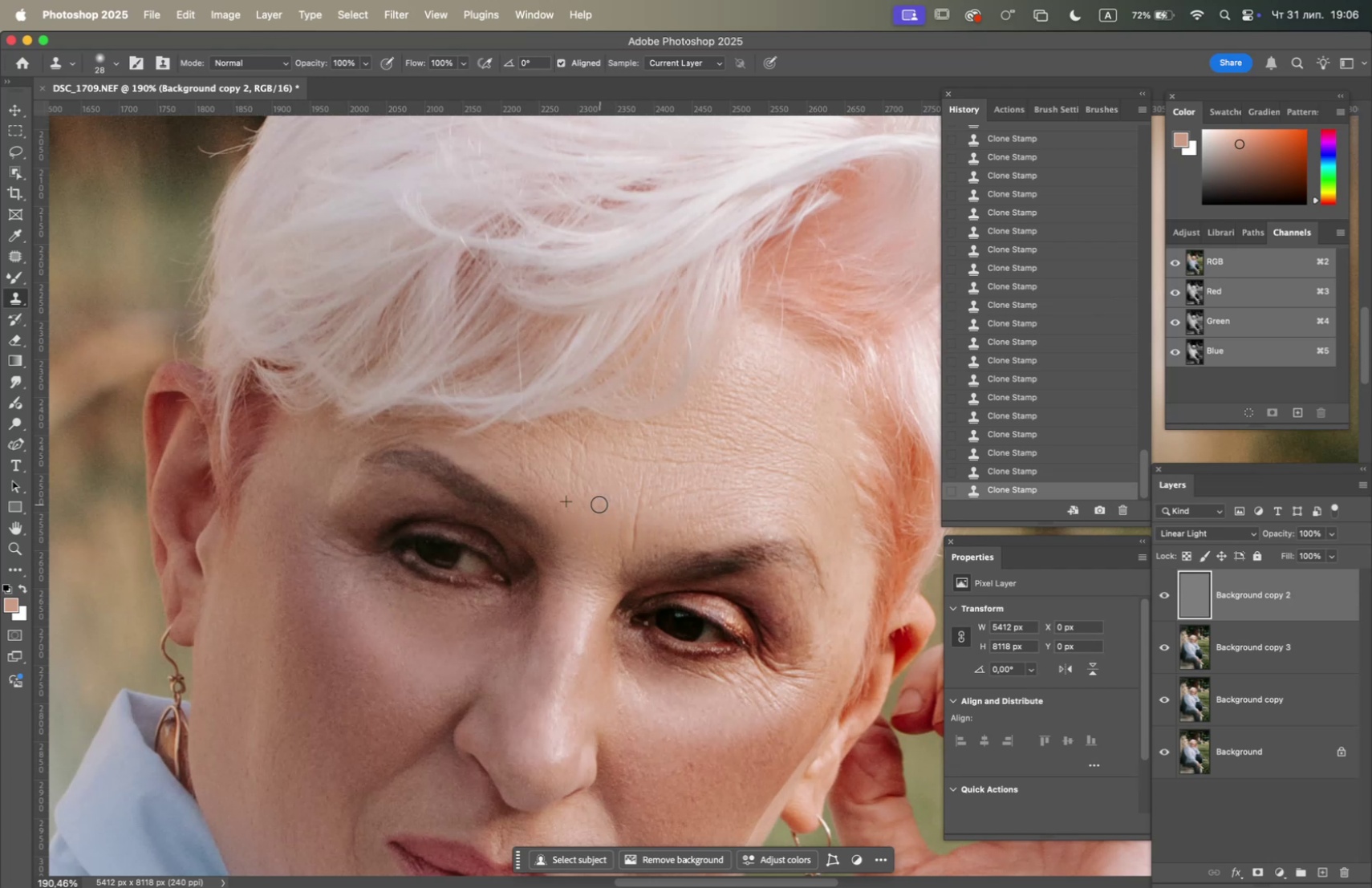 
hold_key(key=OptionLeft, duration=0.93)
left_click([663, 529])
 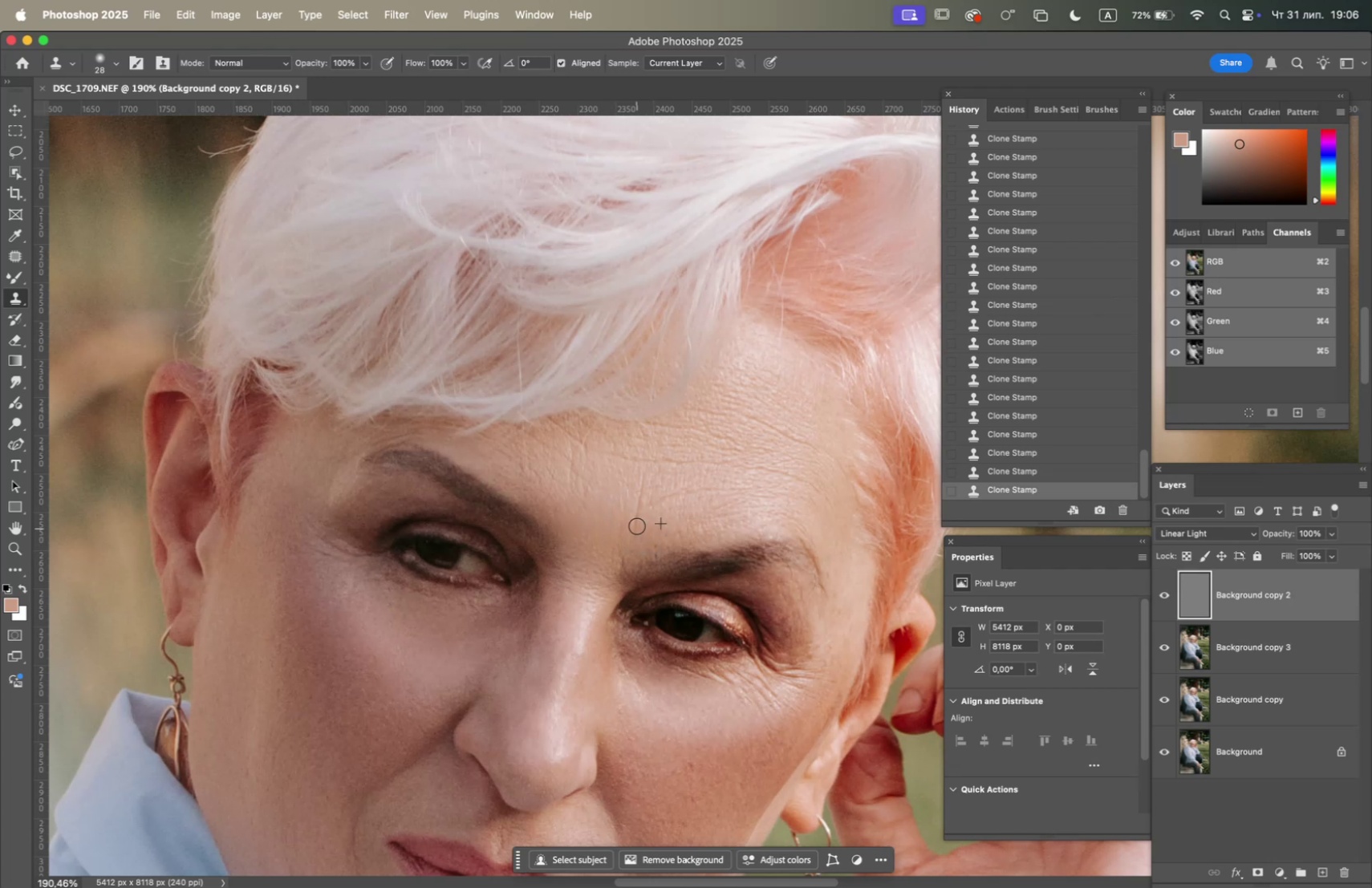 
left_click_drag(start_coordinate=[637, 521], to_coordinate=[635, 526])
 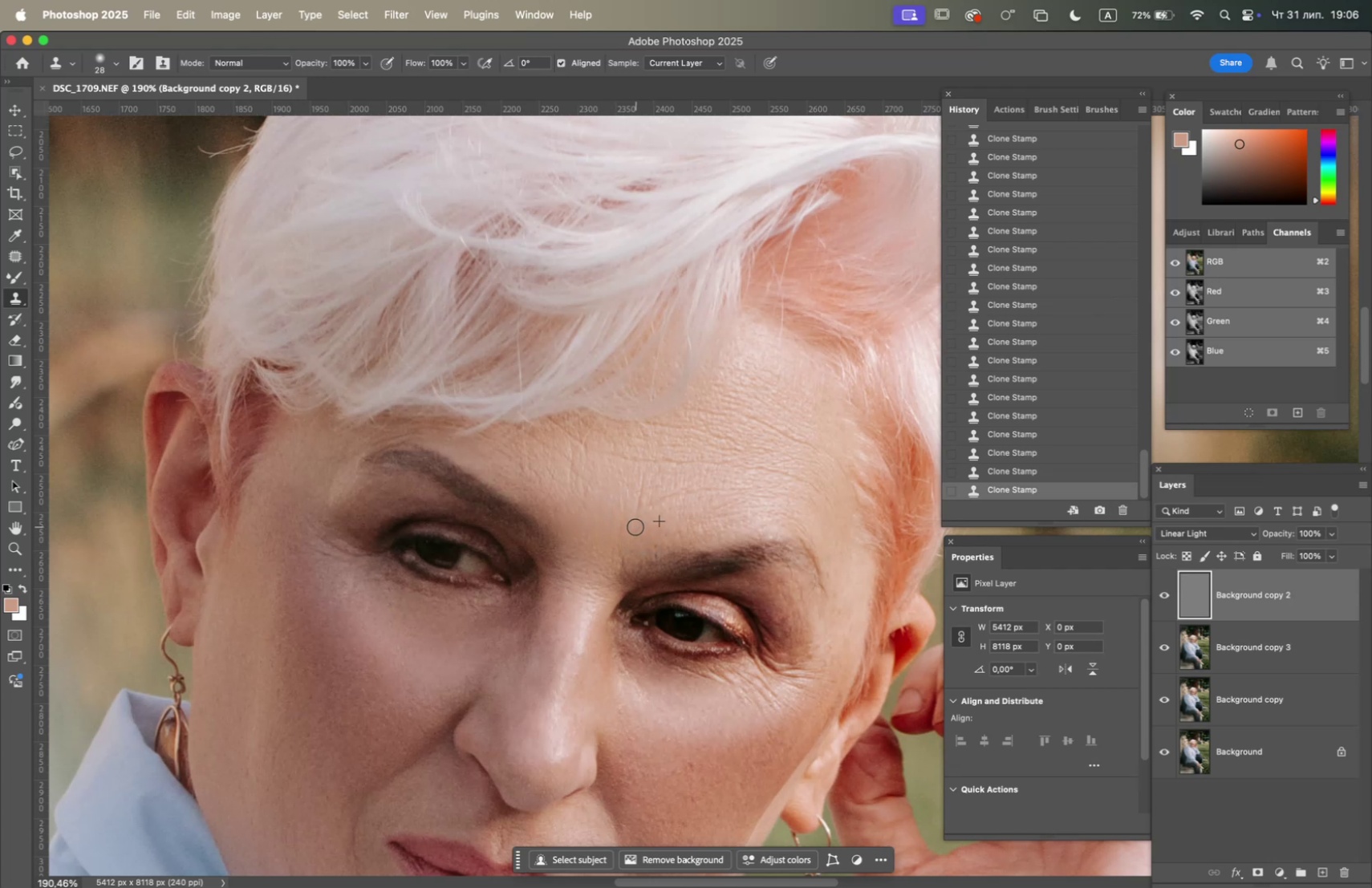 
left_click_drag(start_coordinate=[634, 530], to_coordinate=[634, 534])
 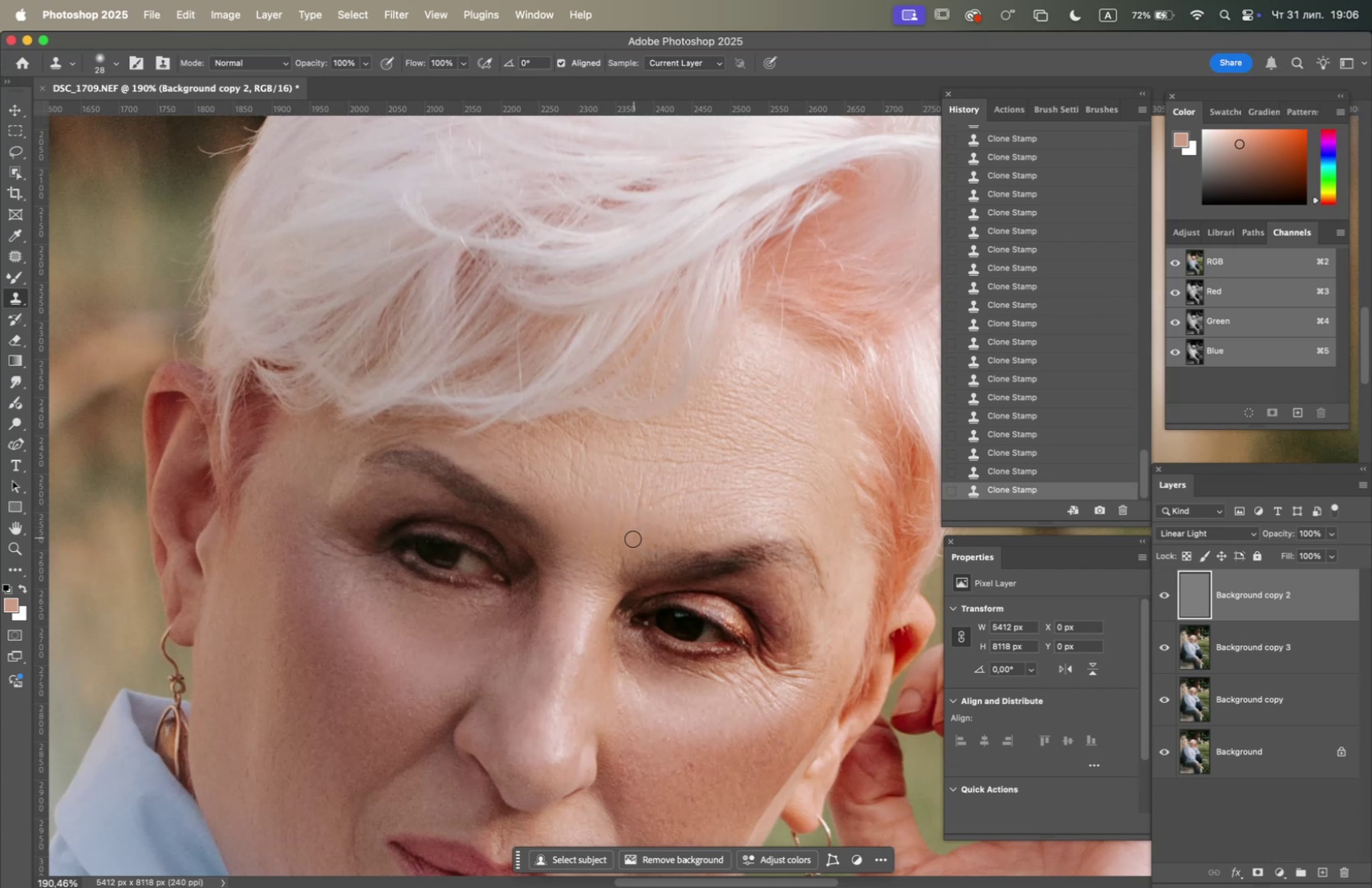 
triple_click([632, 539])
 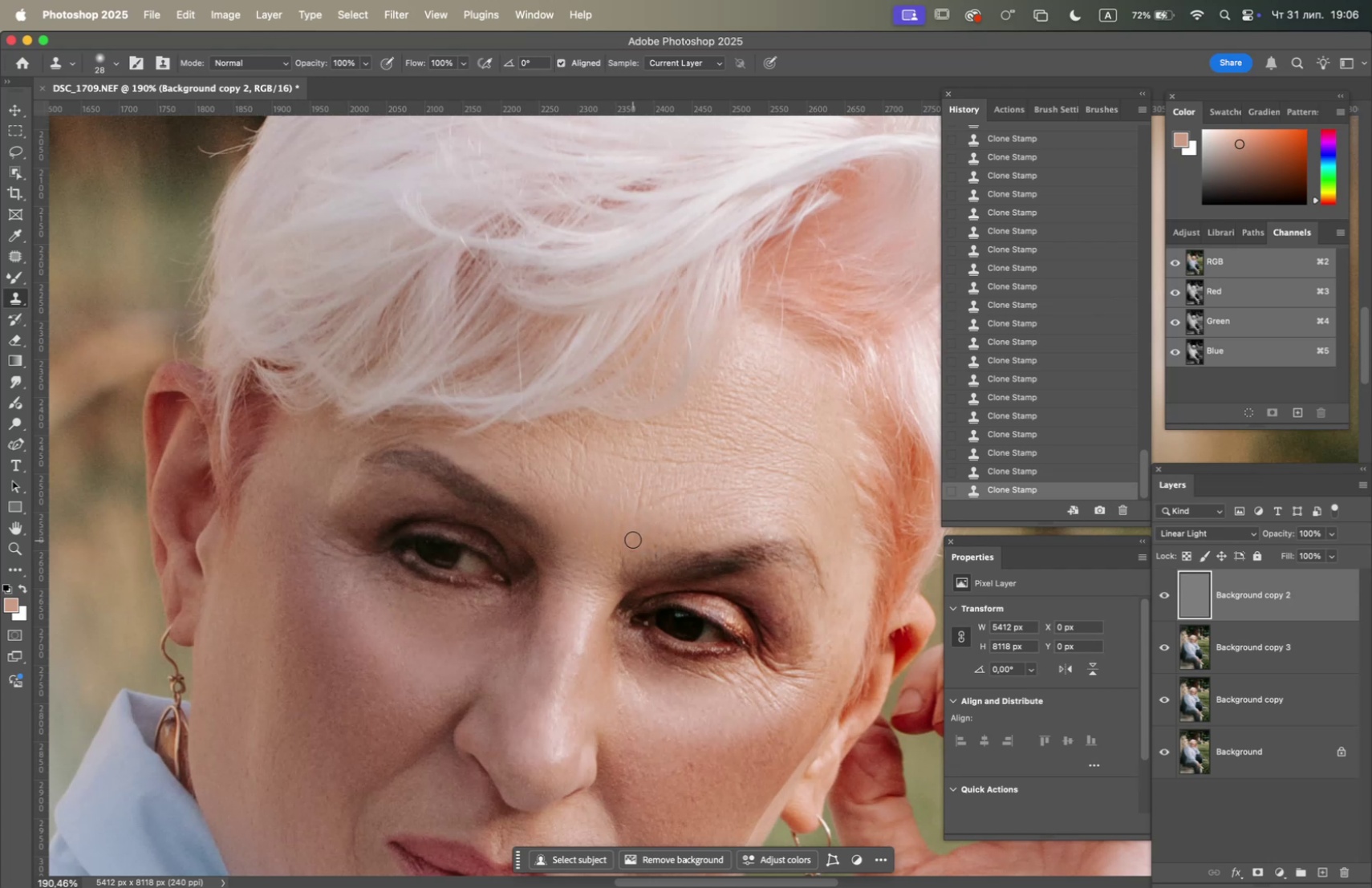 
hold_key(key=OptionLeft, duration=0.49)
 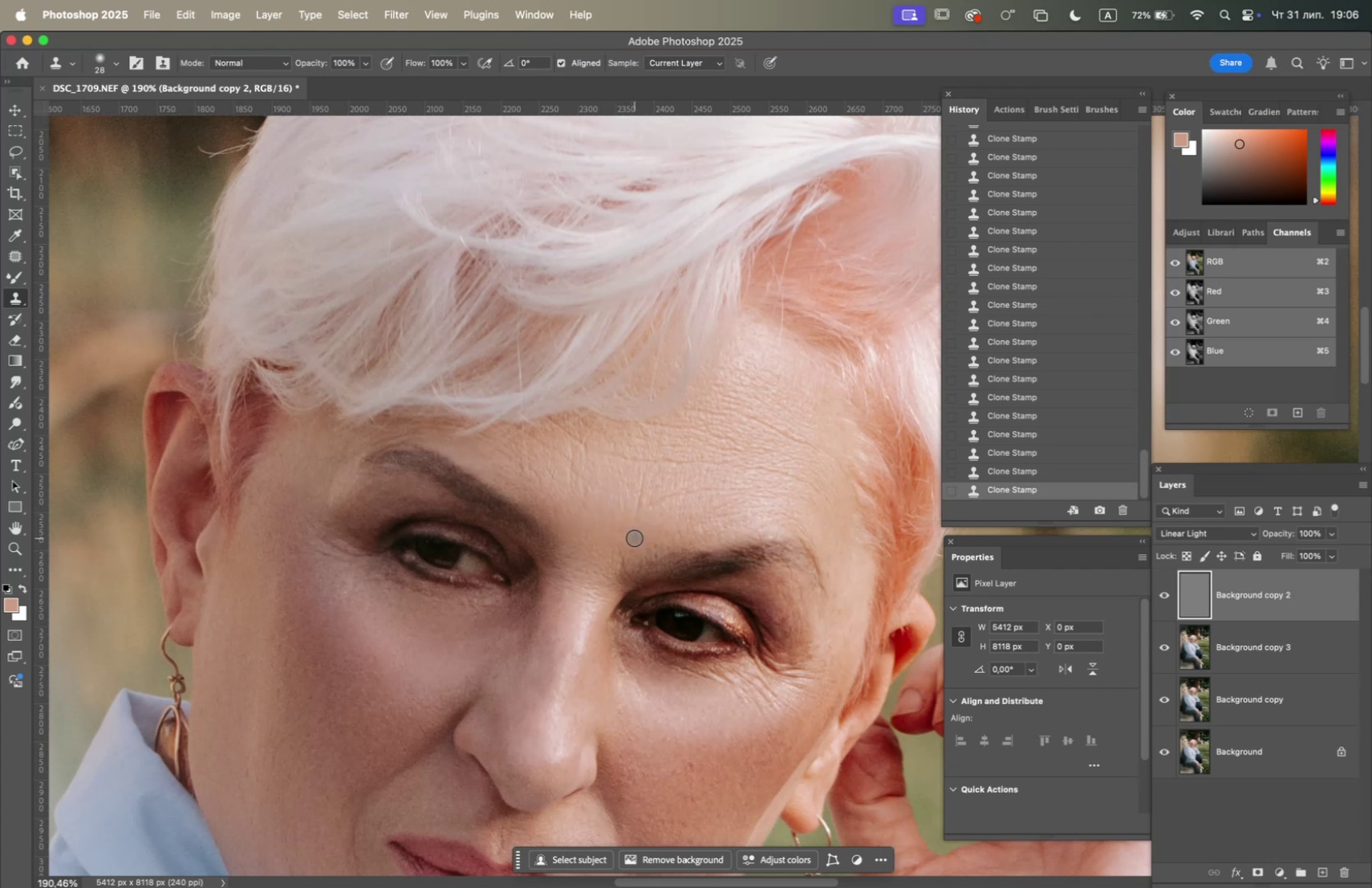 
hold_key(key=OptionLeft, duration=0.48)
left_click([600, 533])
 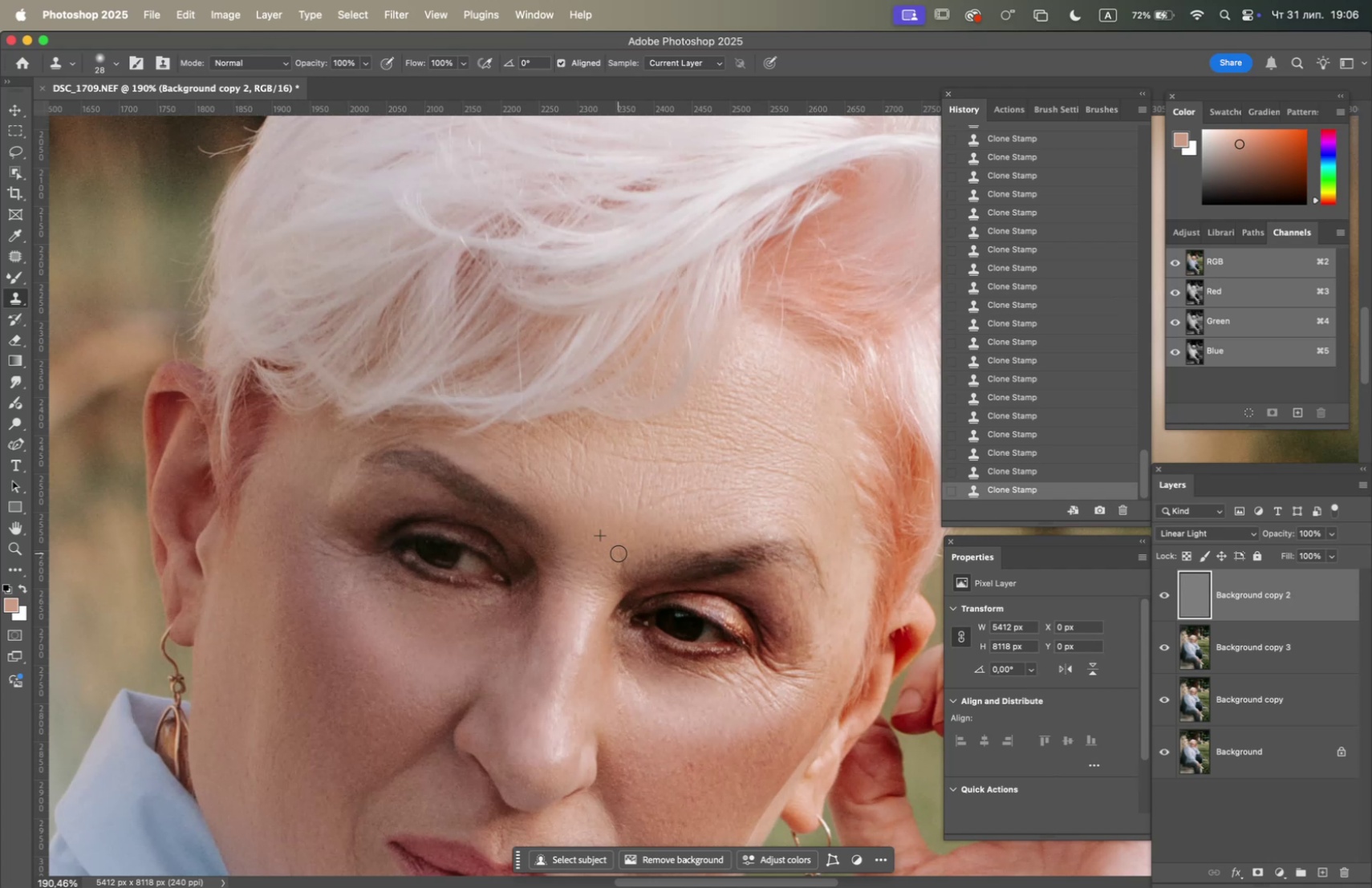 
triple_click([619, 553])
 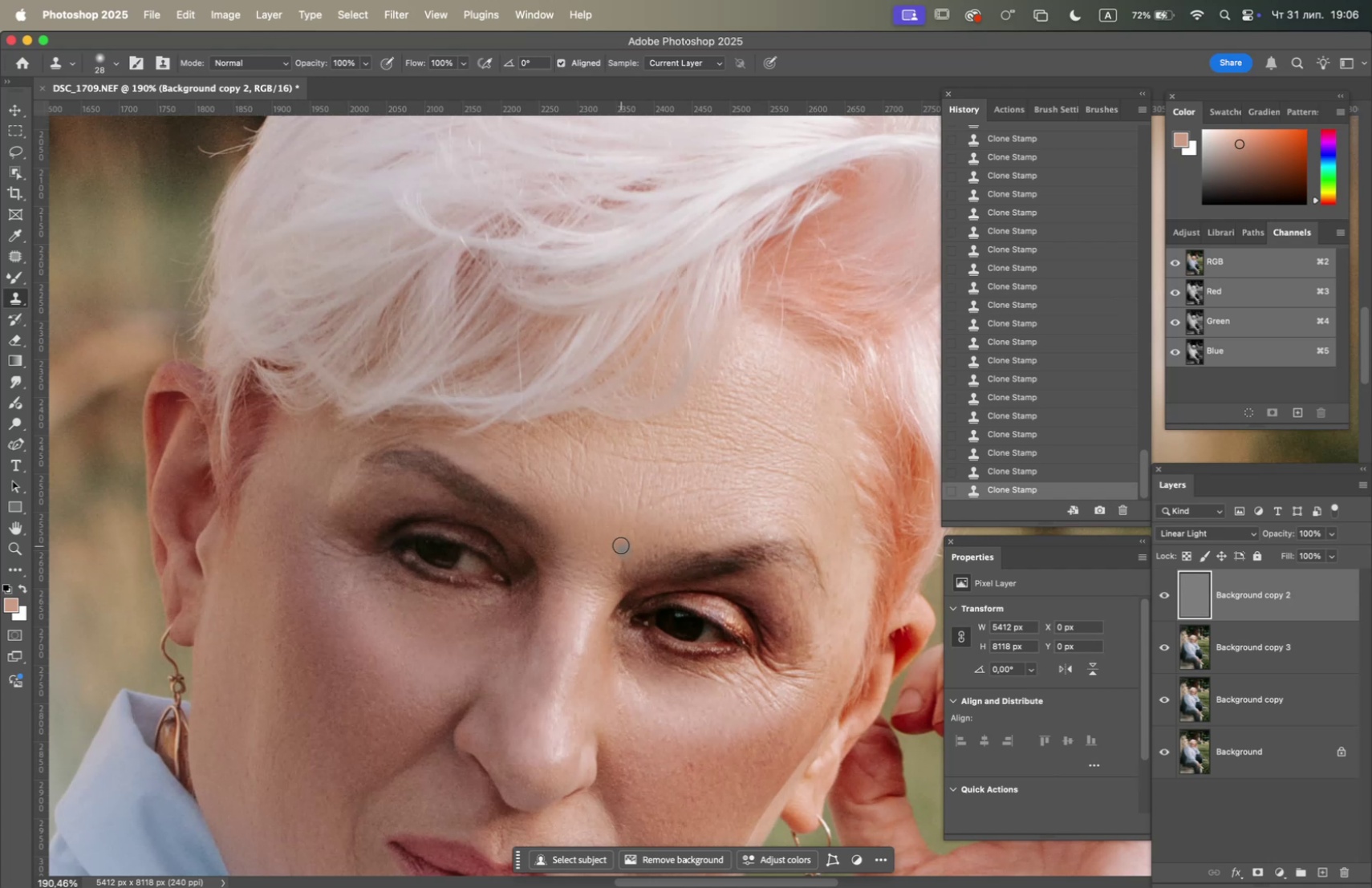 
hold_key(key=OptionLeft, duration=1.59)
left_click([604, 501])
 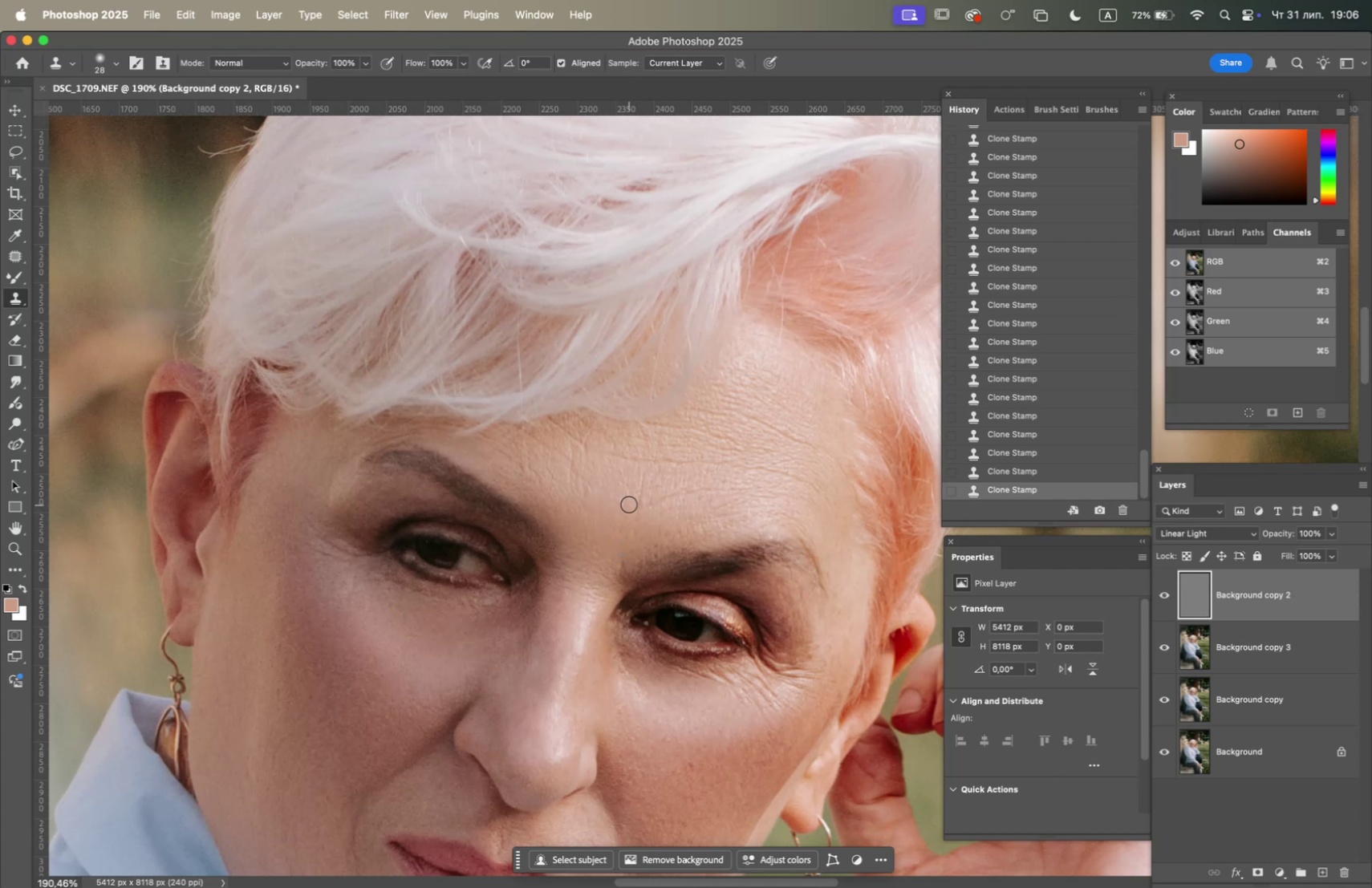 
left_click_drag(start_coordinate=[630, 505], to_coordinate=[631, 509])
 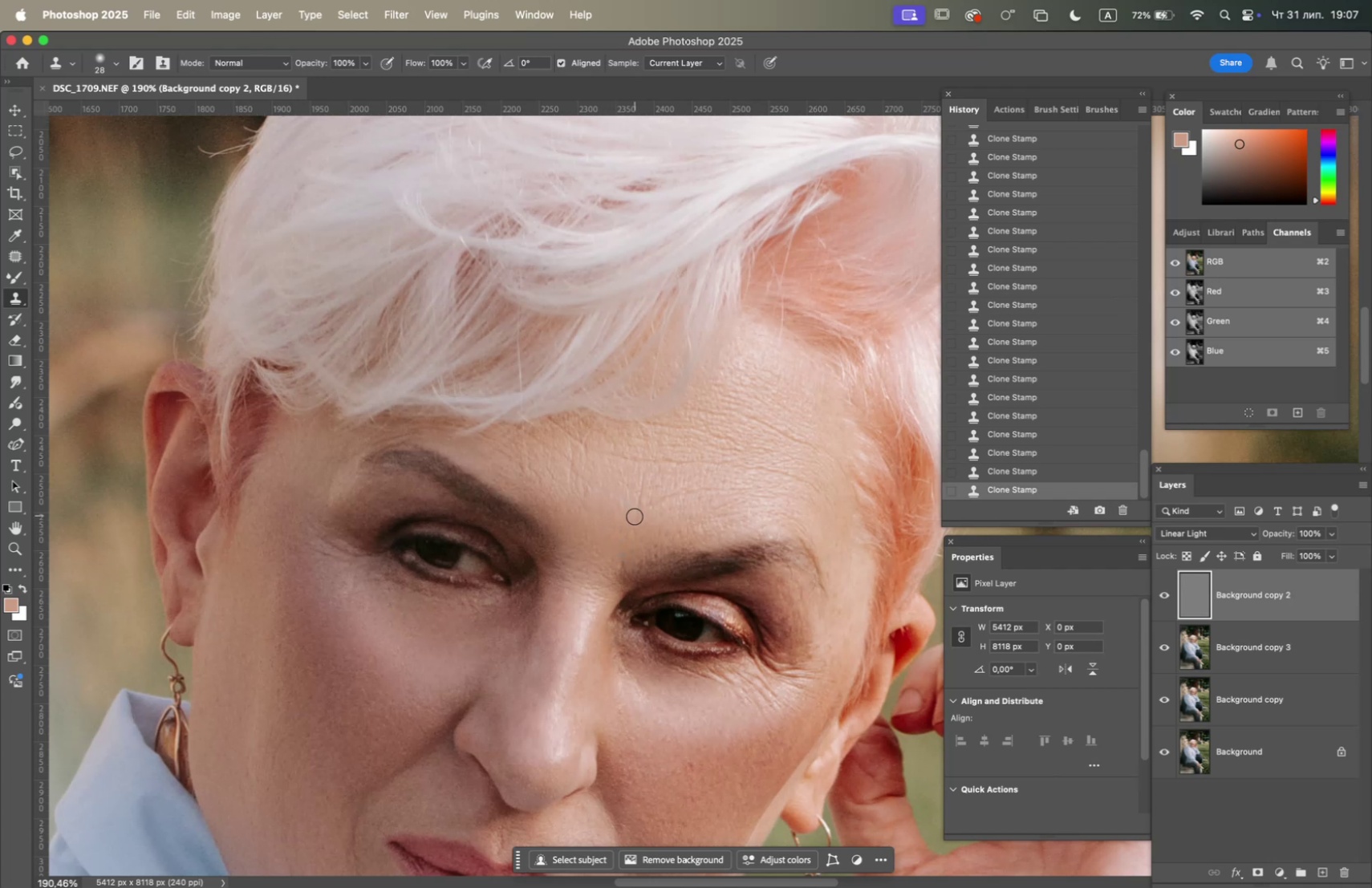 
triple_click([635, 516])
 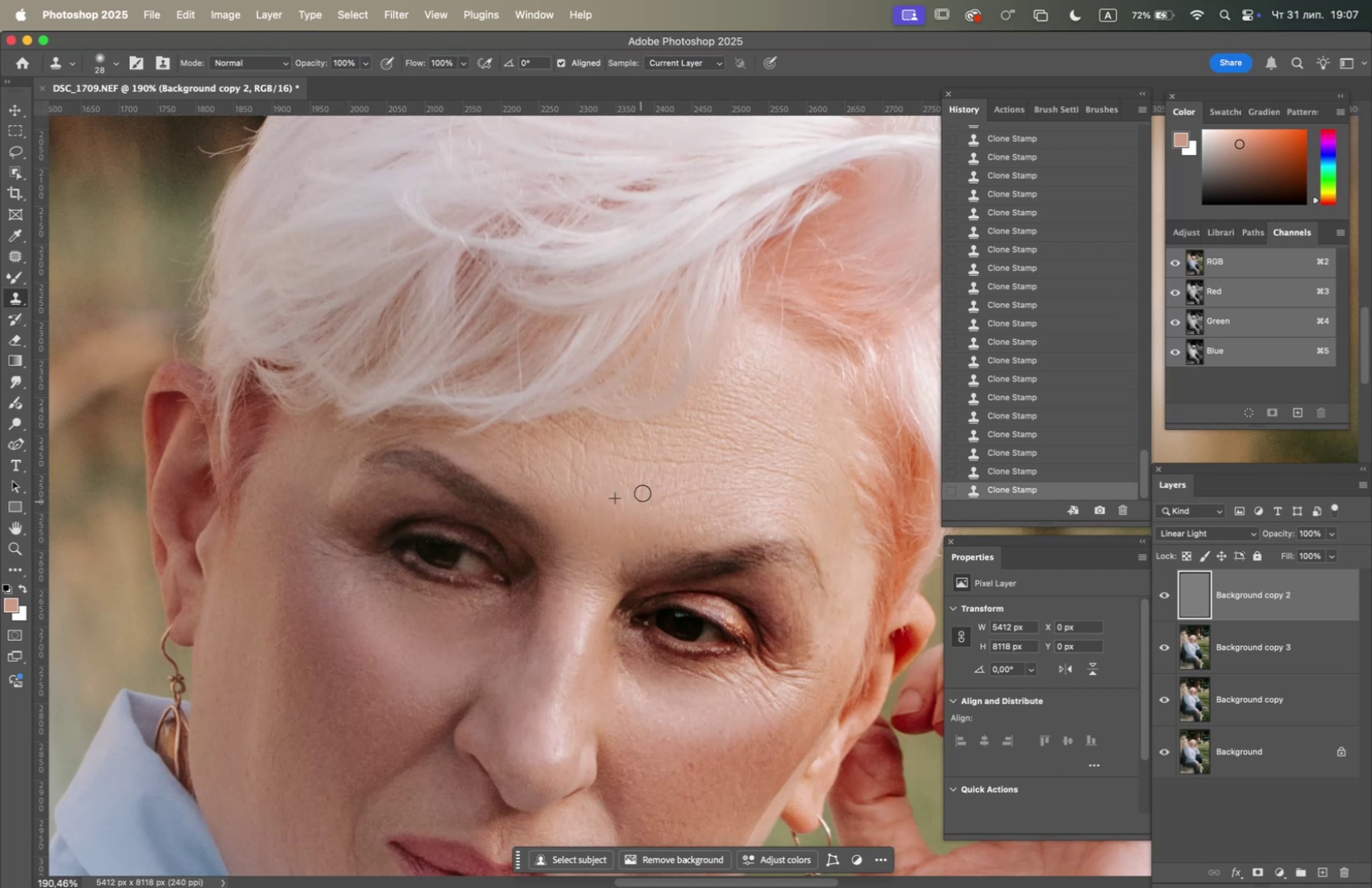 
triple_click([643, 492])
 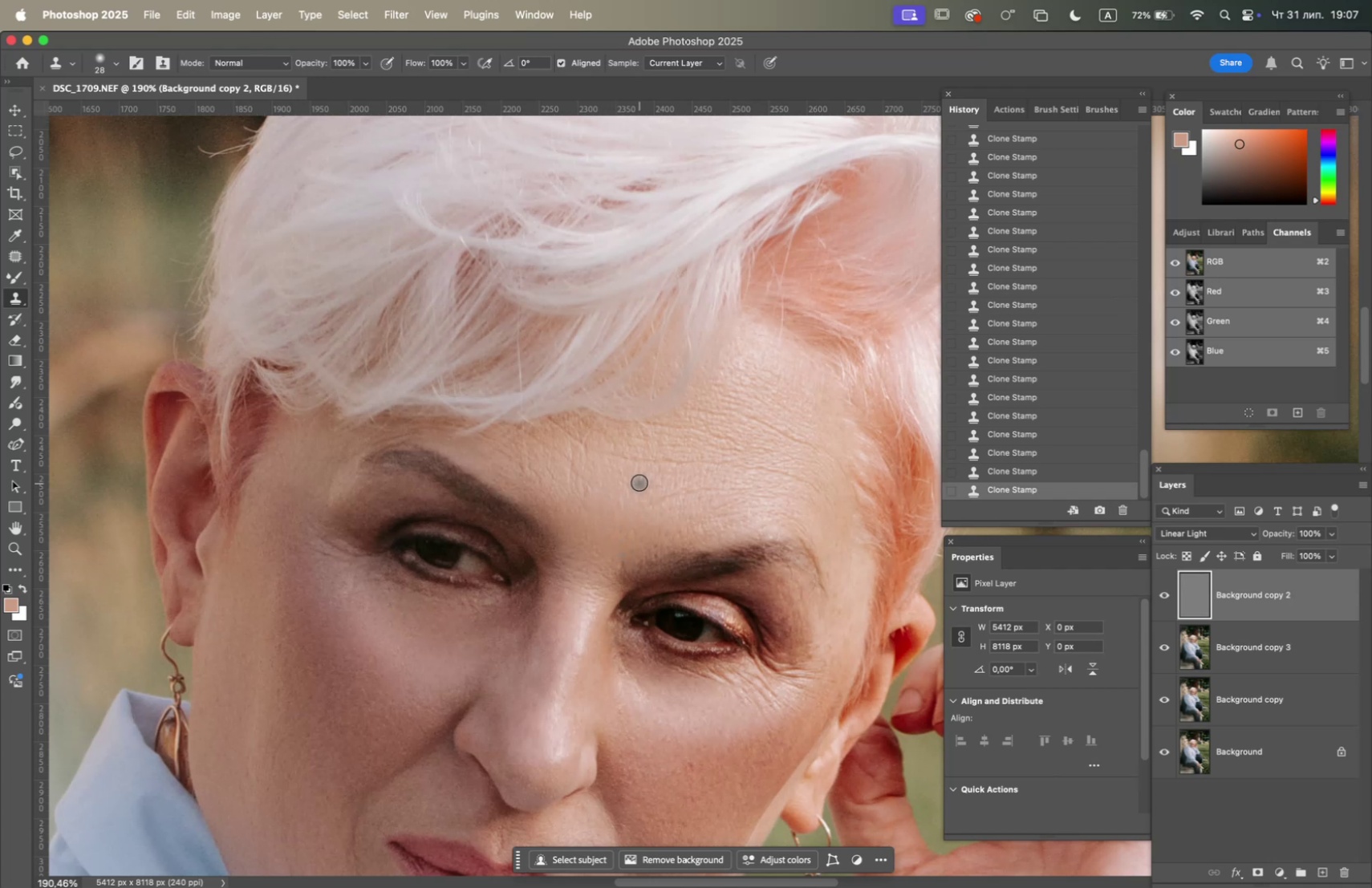 
triple_click([639, 482])
 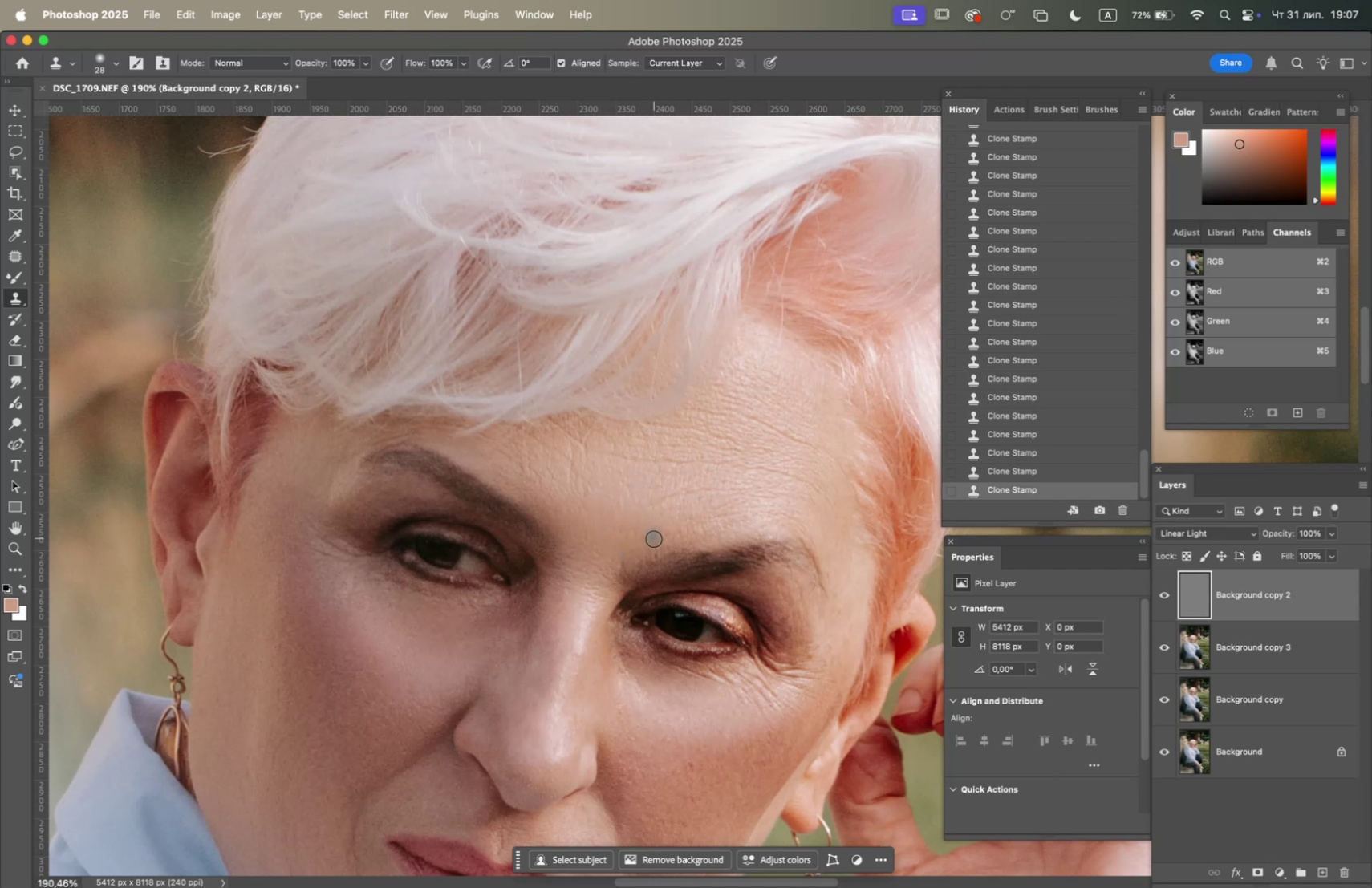 
hold_key(key=OptionLeft, duration=1.03)
 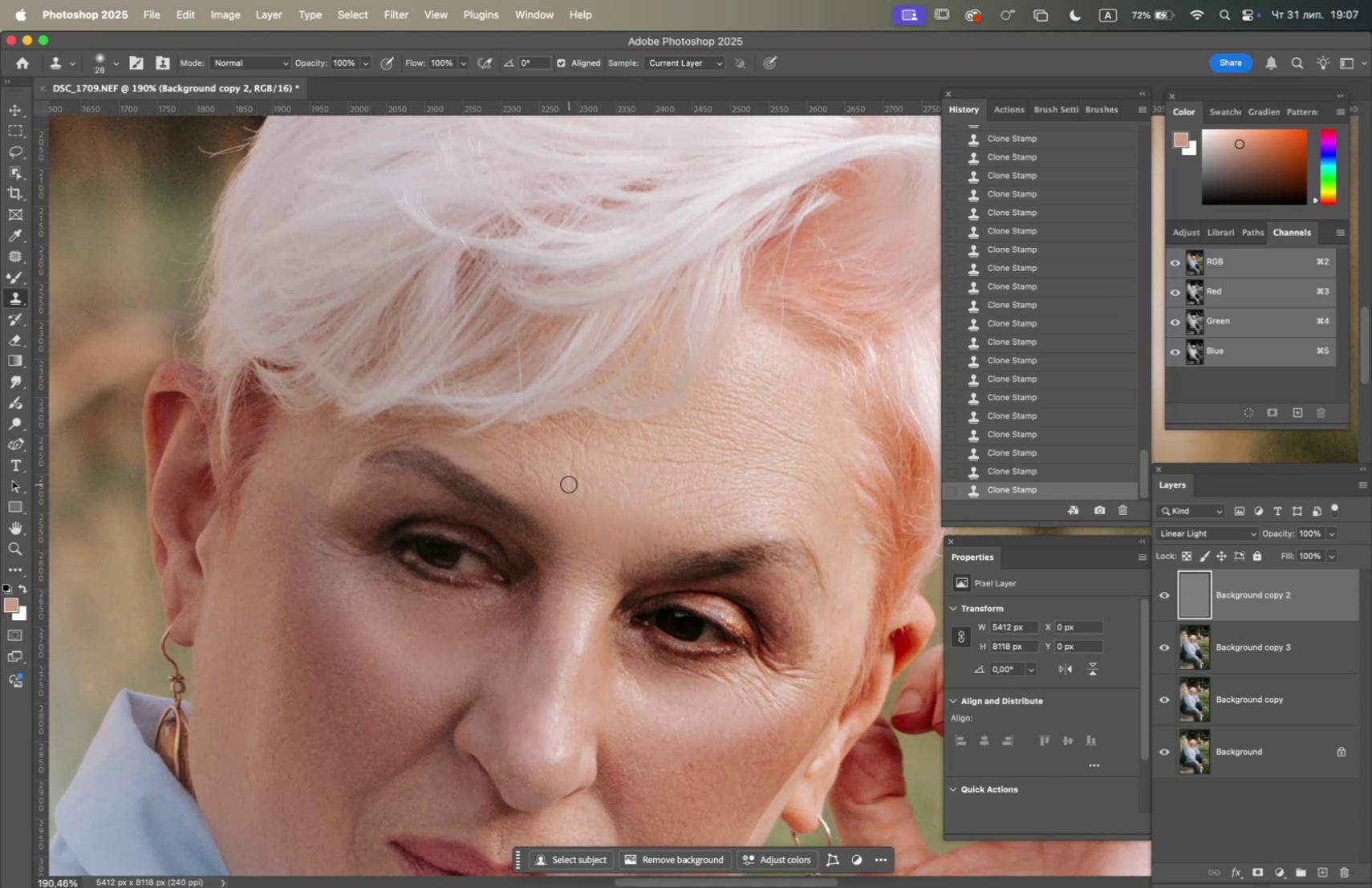 
double_click([569, 484])
 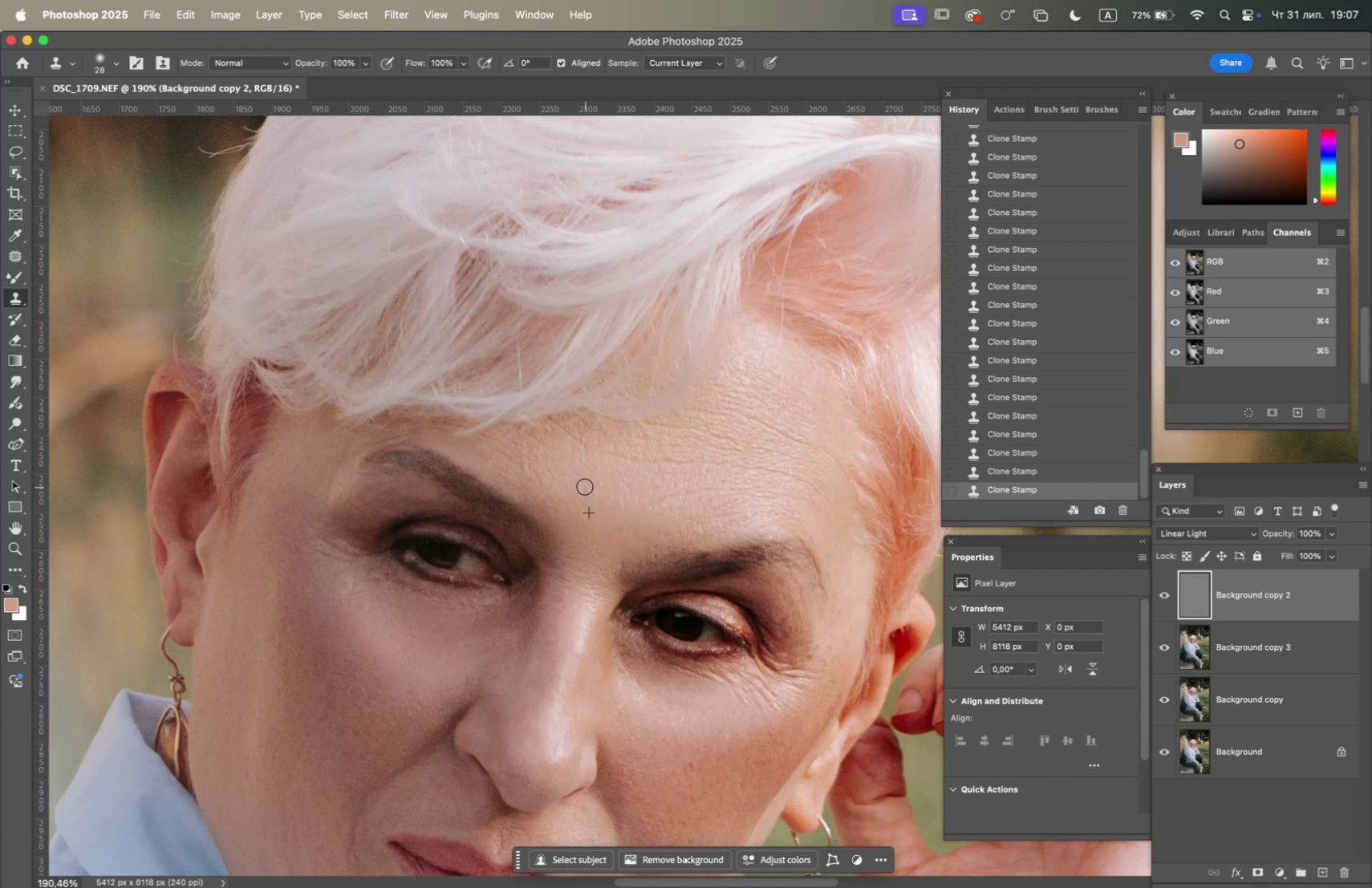 
hold_key(key=OptionLeft, duration=0.67)
left_click([630, 523])
 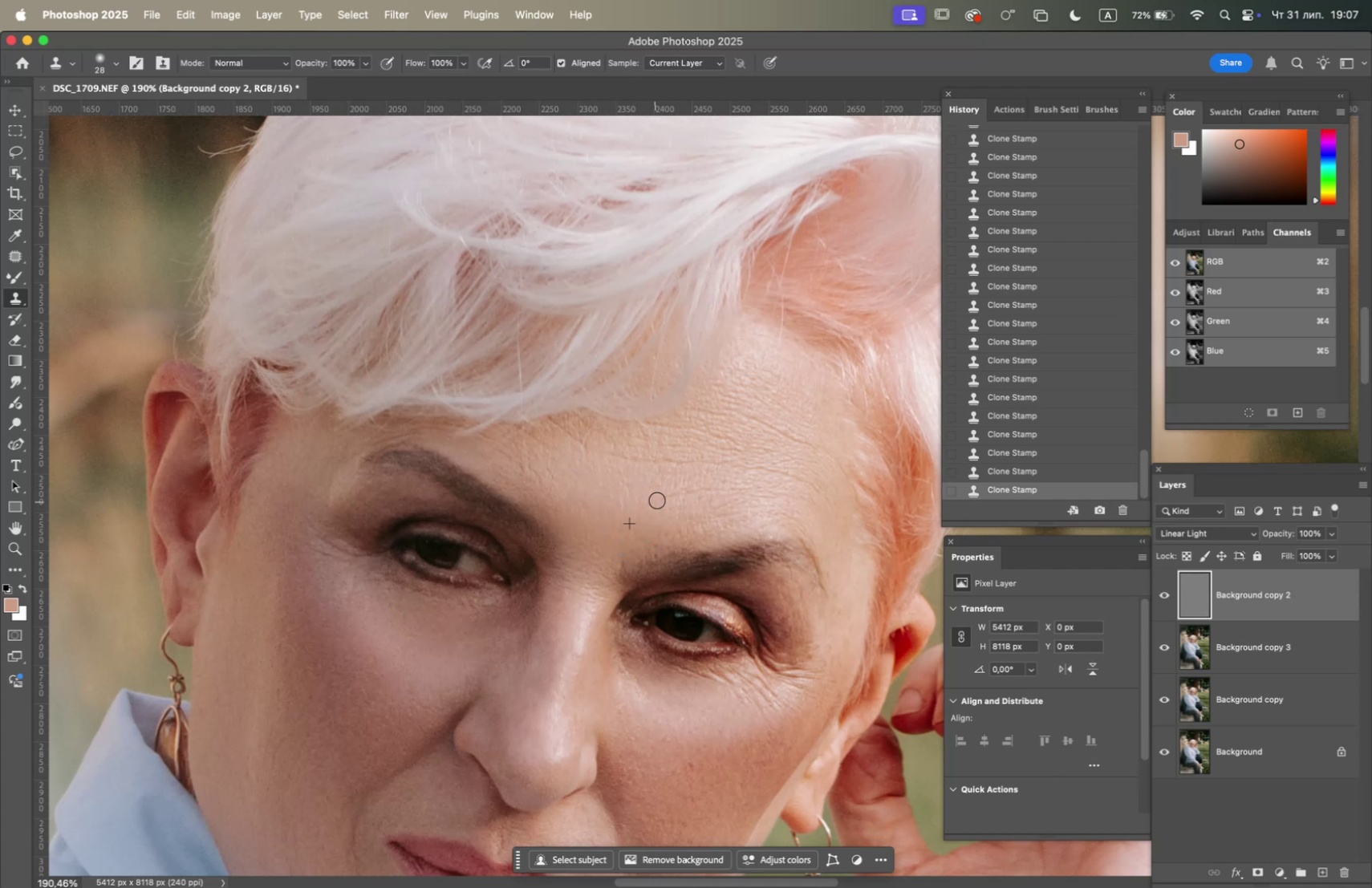 
triple_click([671, 497])
 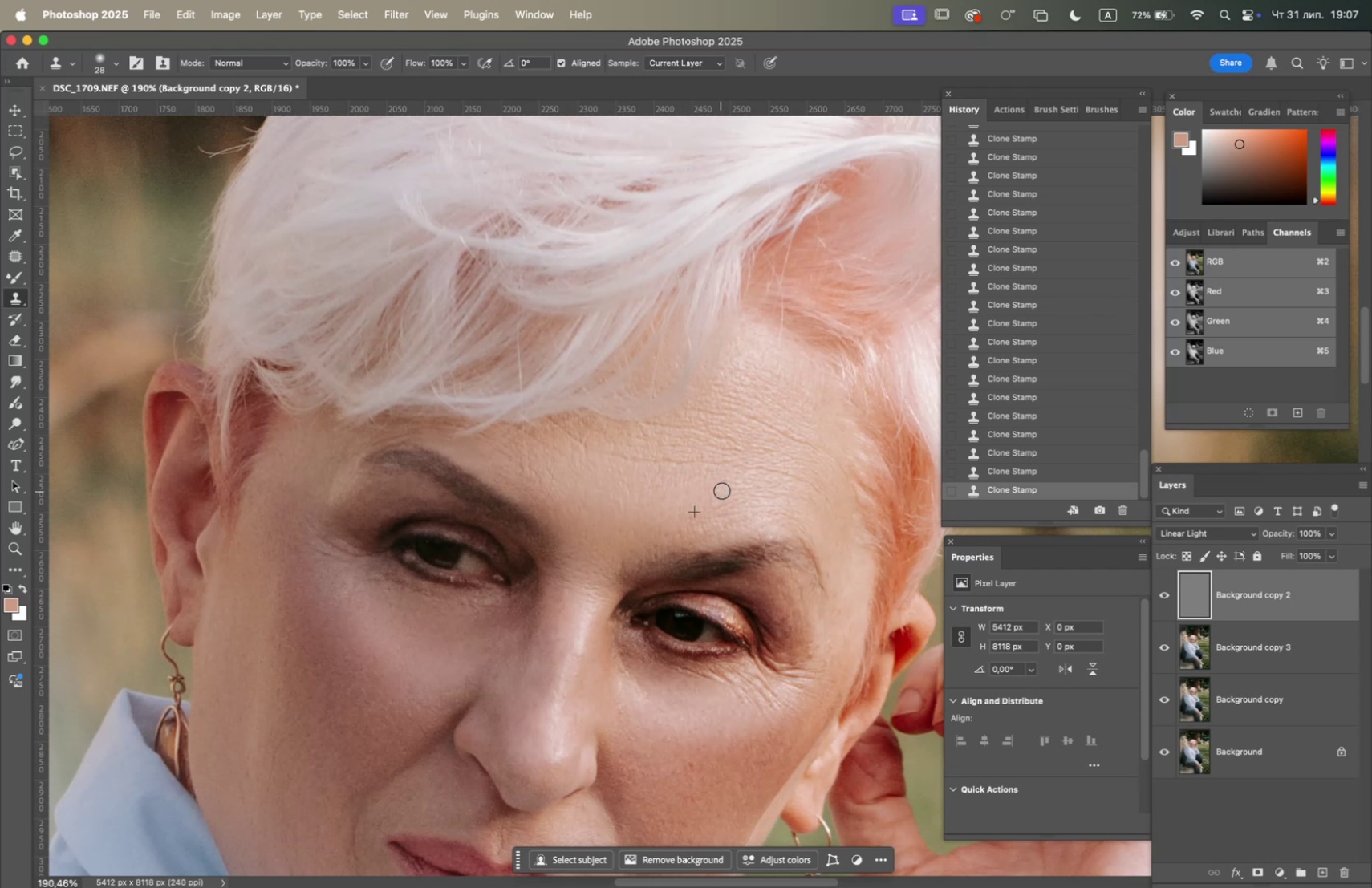 
hold_key(key=OptionLeft, duration=1.18)
 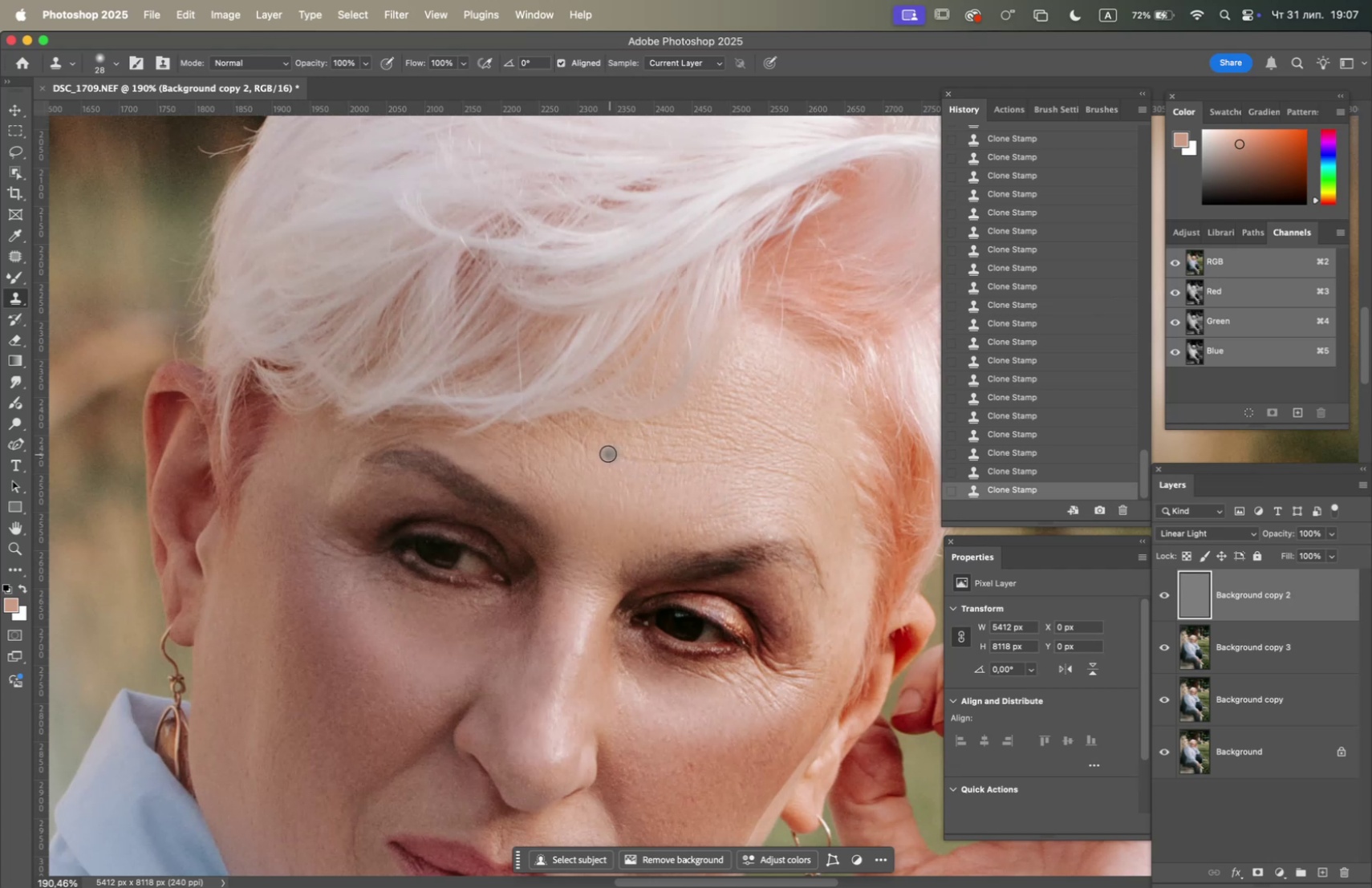 
left_click([603, 452])
 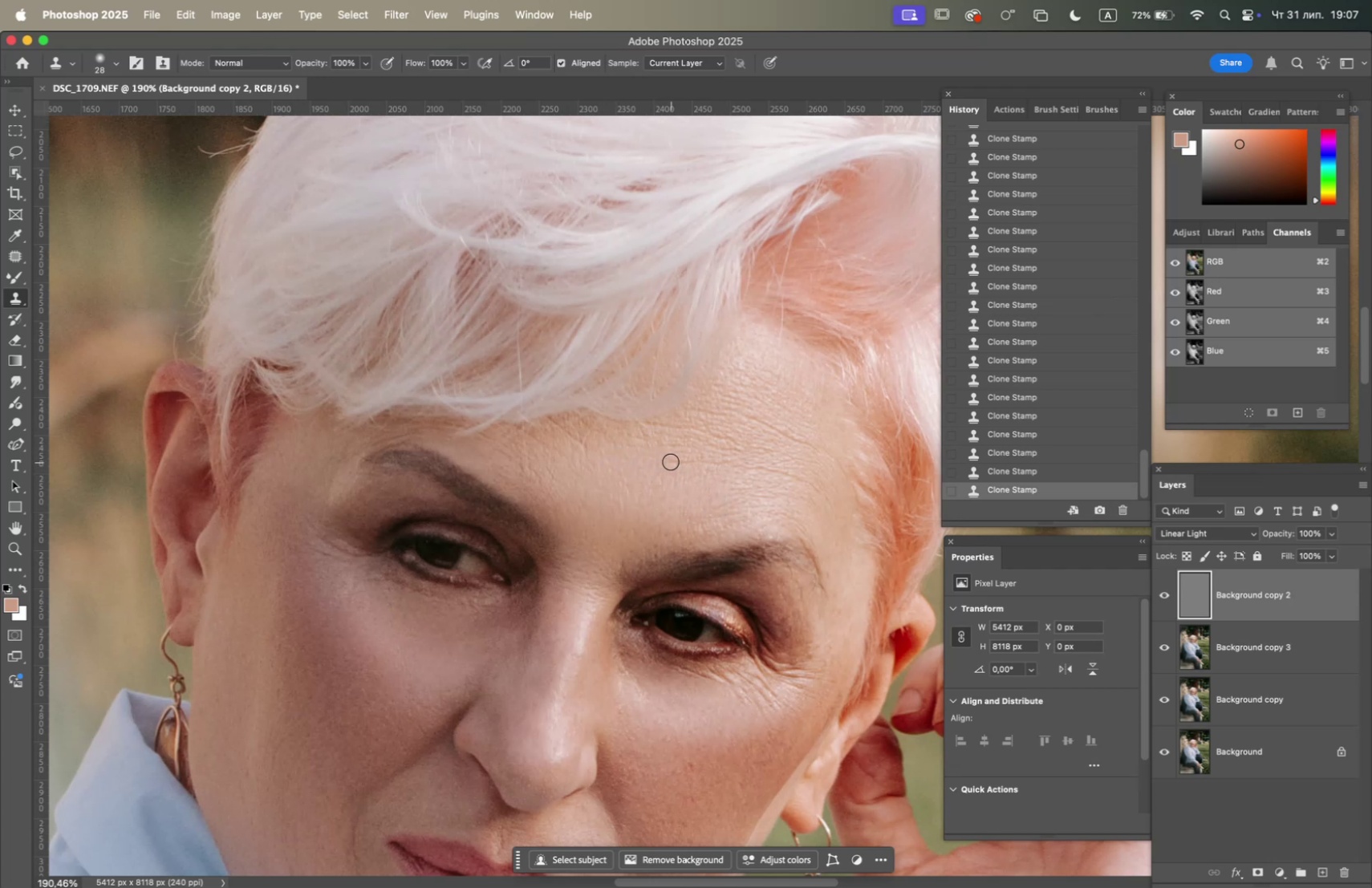 
triple_click([700, 461])
 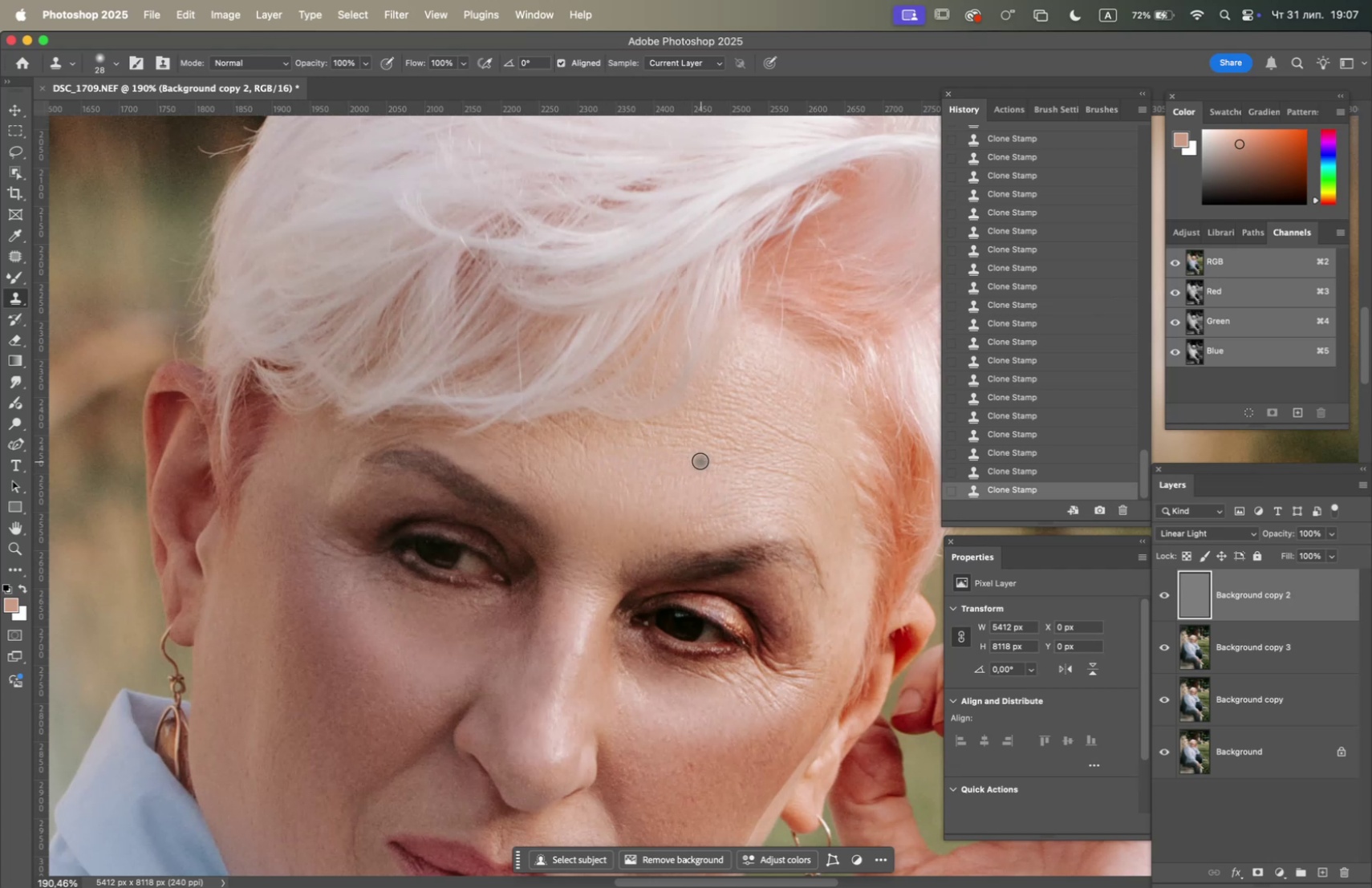 
hold_key(key=OptionLeft, duration=2.02)
left_click([785, 464])
 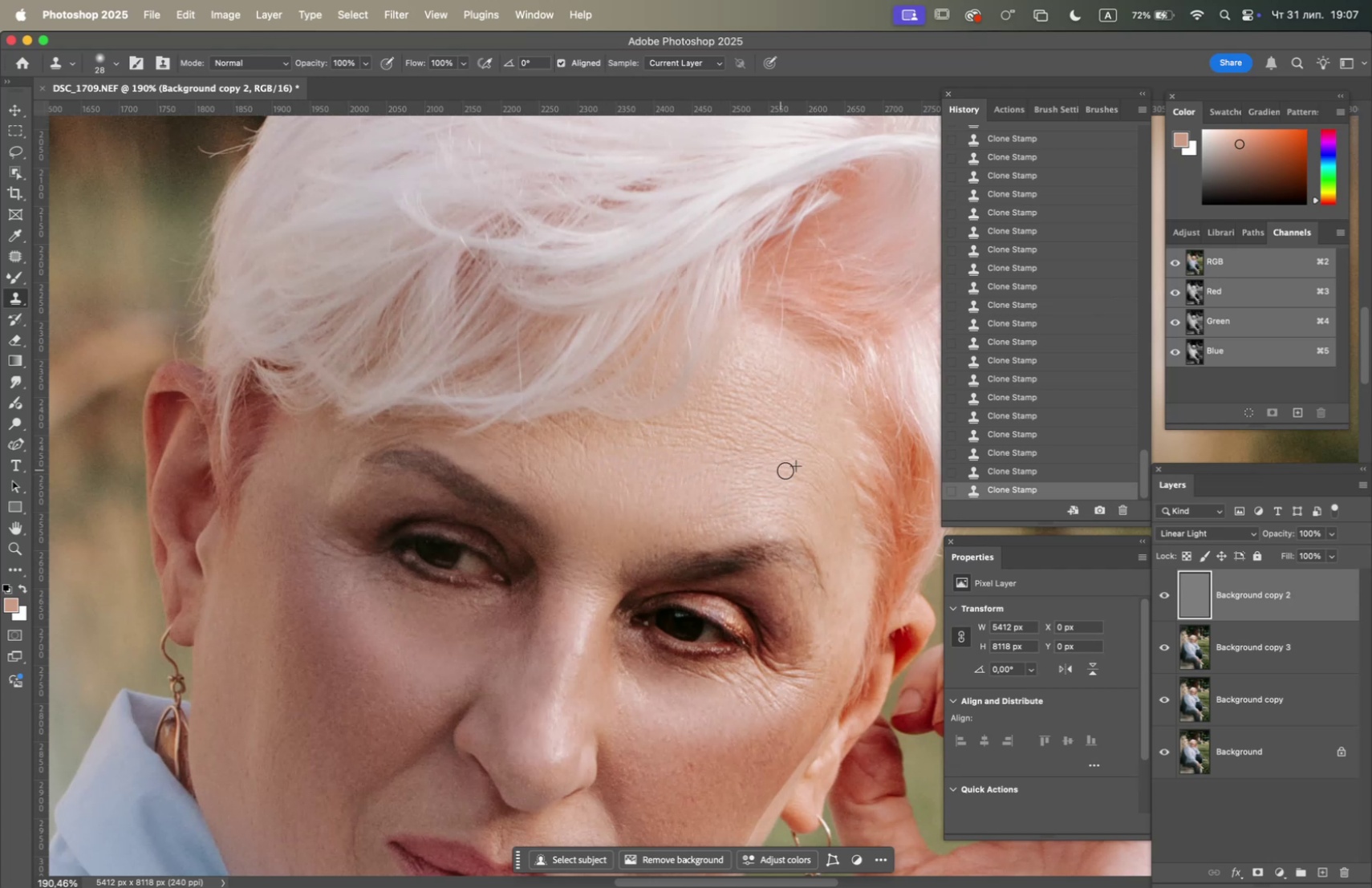 
left_click_drag(start_coordinate=[794, 474], to_coordinate=[799, 476])
 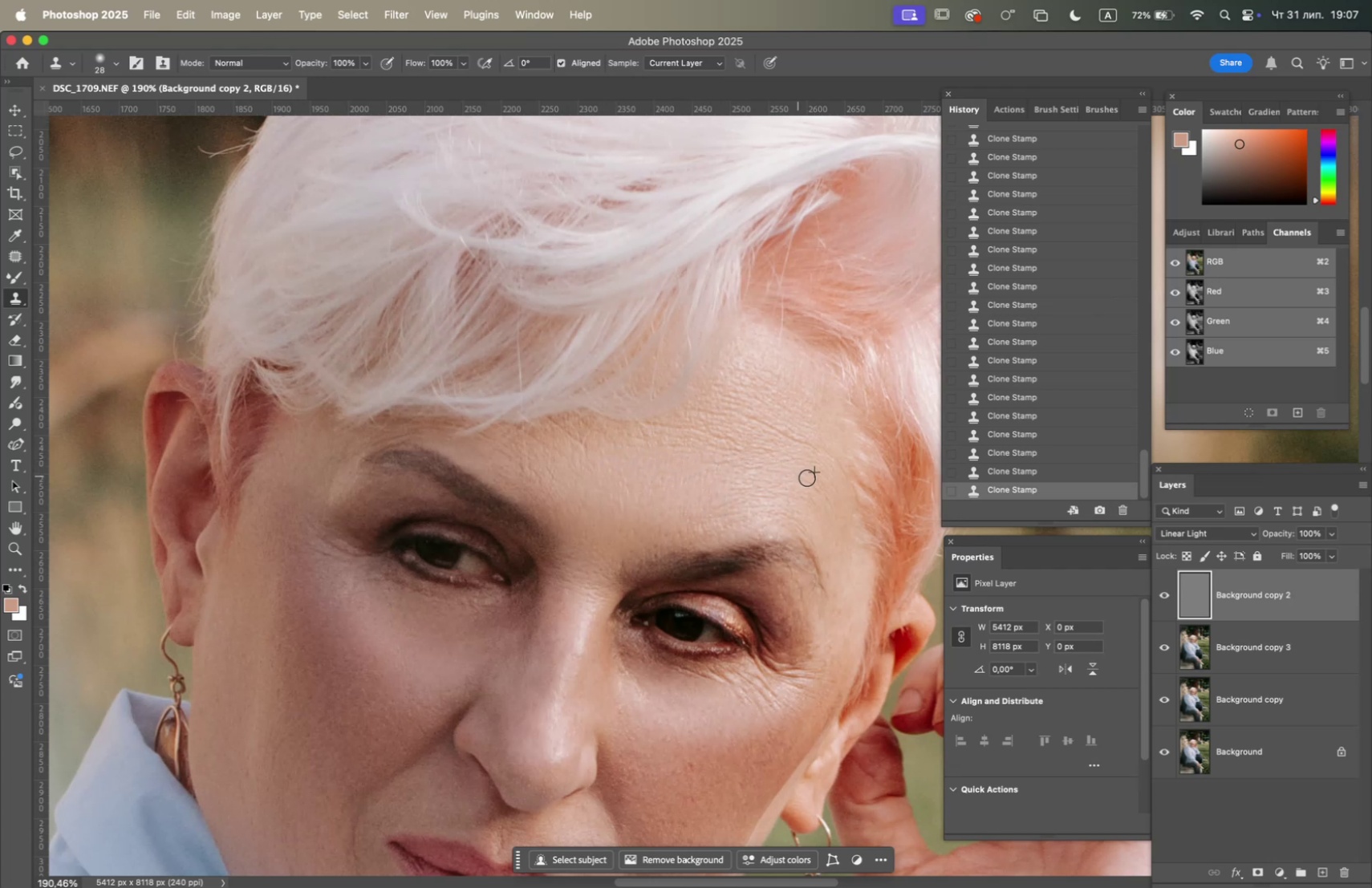 
left_click_drag(start_coordinate=[807, 477], to_coordinate=[812, 480])
 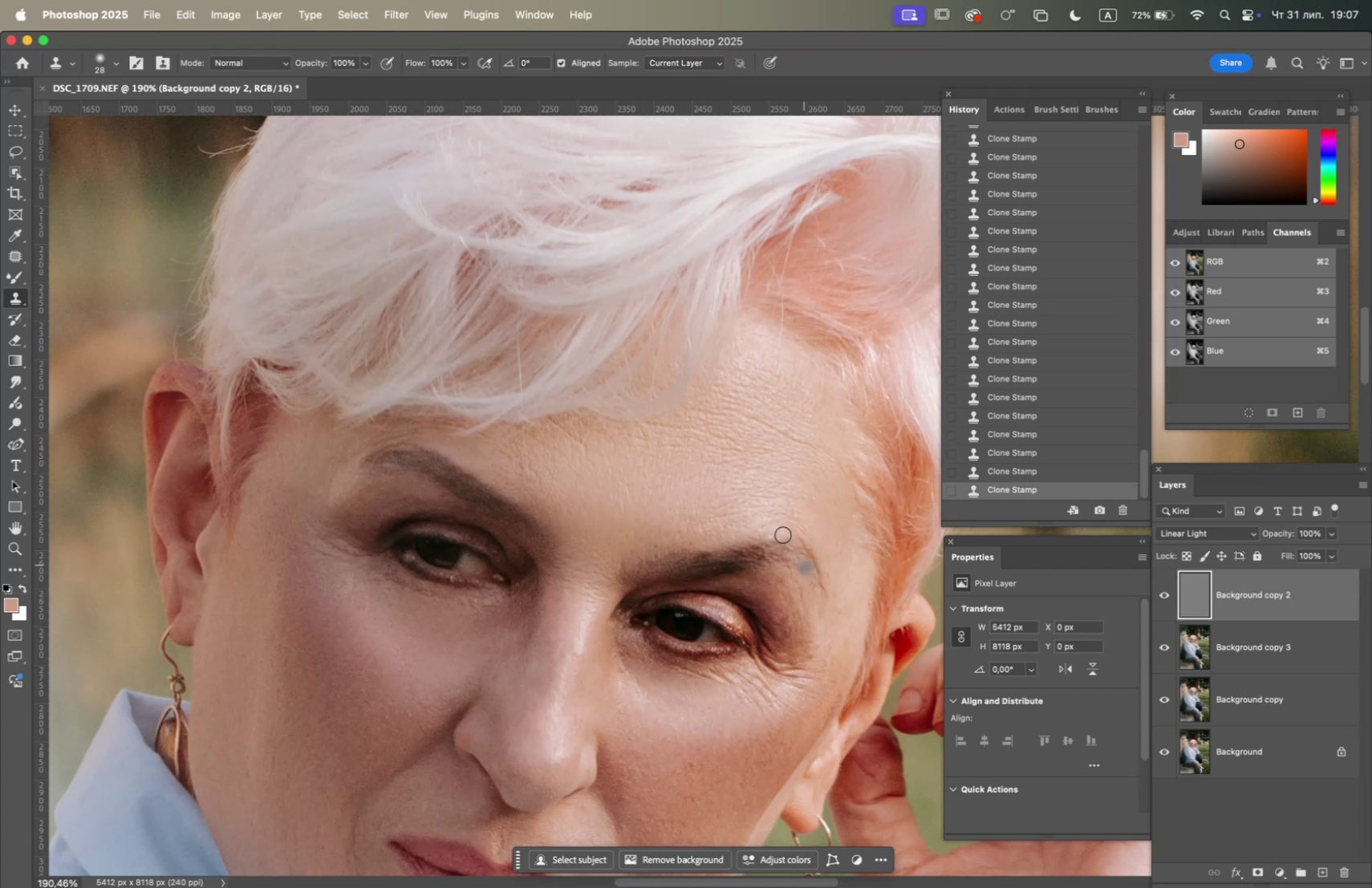 
hold_key(key=OptionLeft, duration=0.71)
 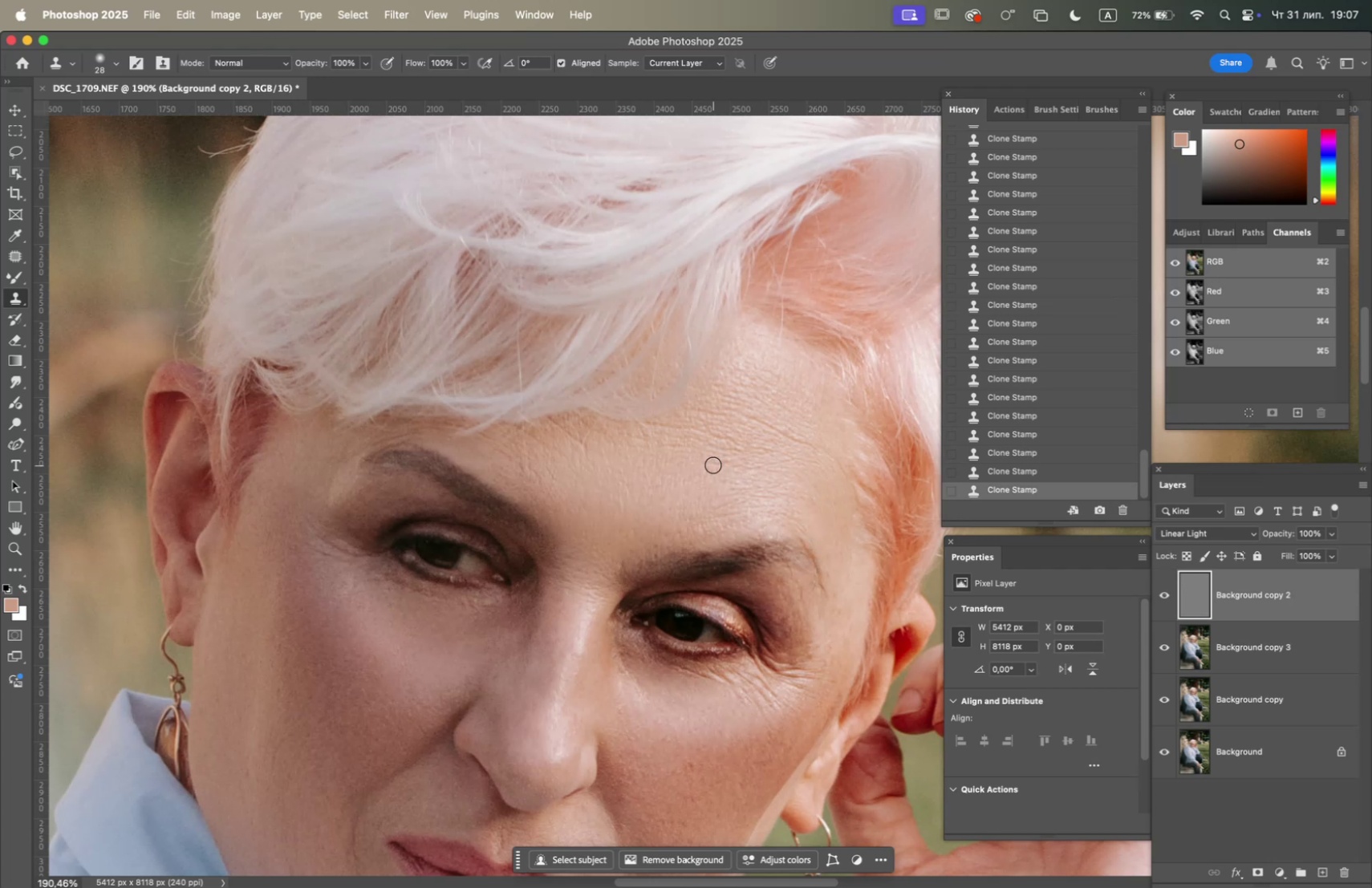 
double_click([713, 464])
 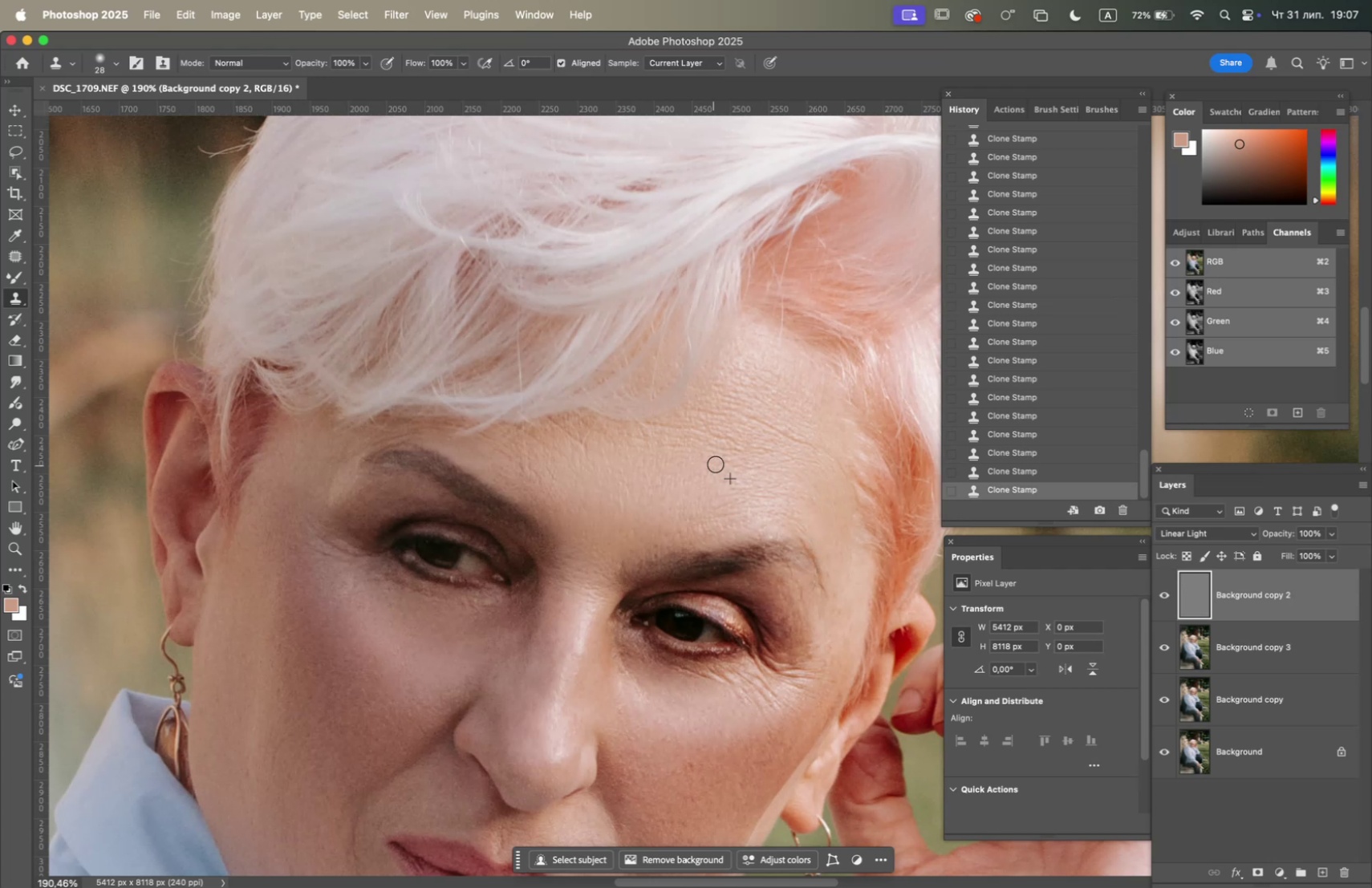 
left_click_drag(start_coordinate=[716, 464], to_coordinate=[720, 464])
 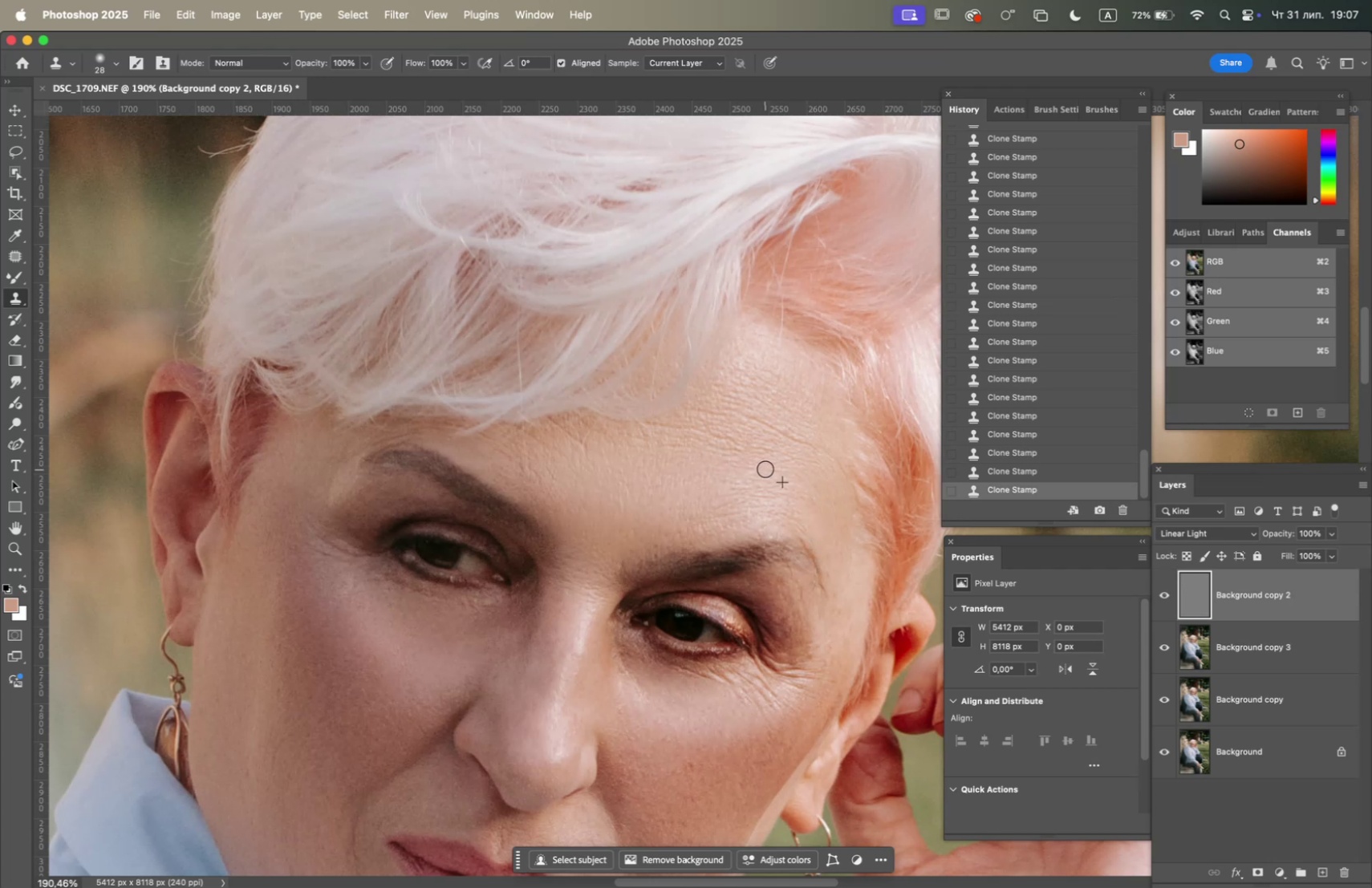 
hold_key(key=OptionLeft, duration=0.7)
left_click([721, 475])
 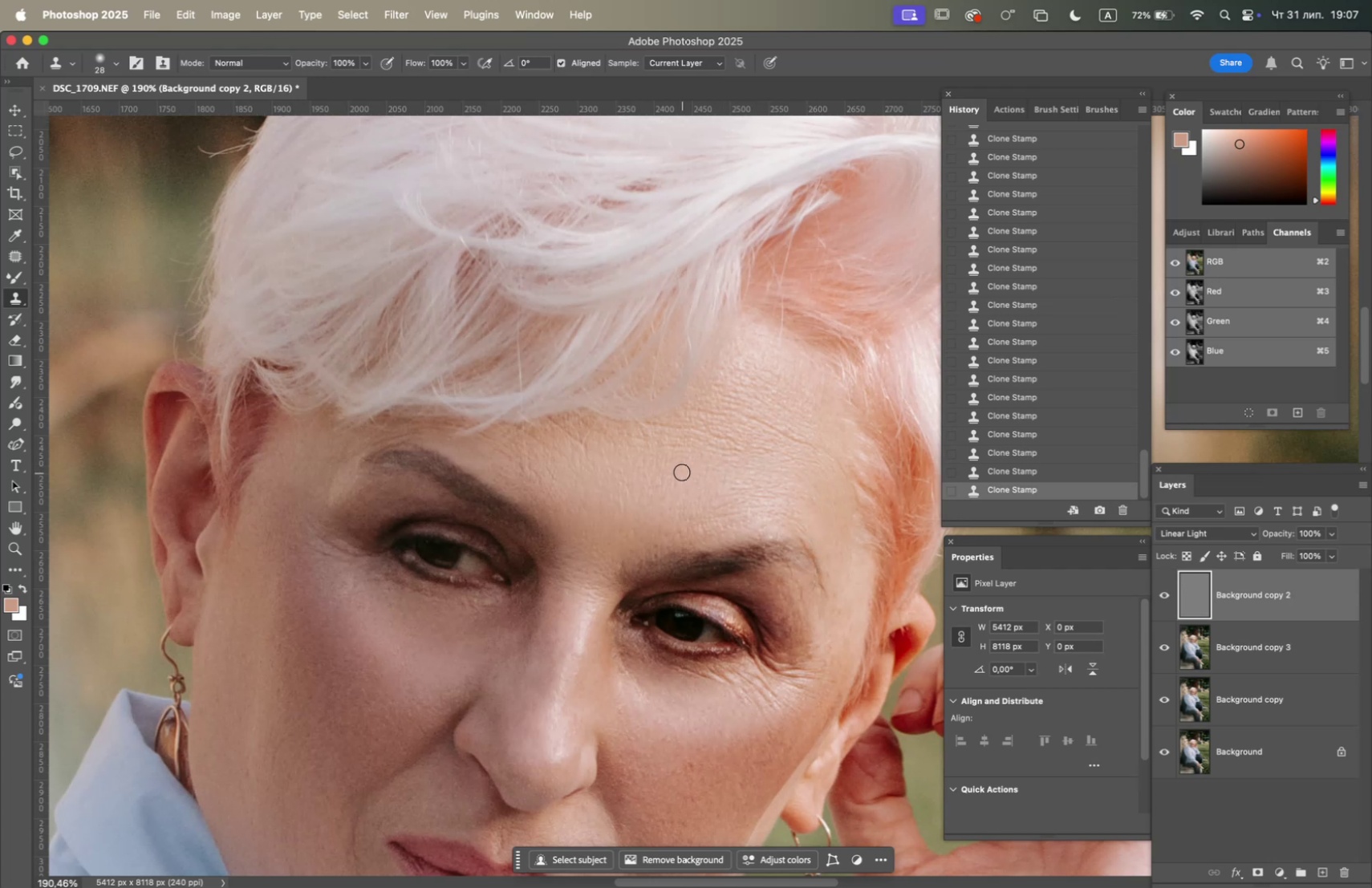 
triple_click([681, 468])
 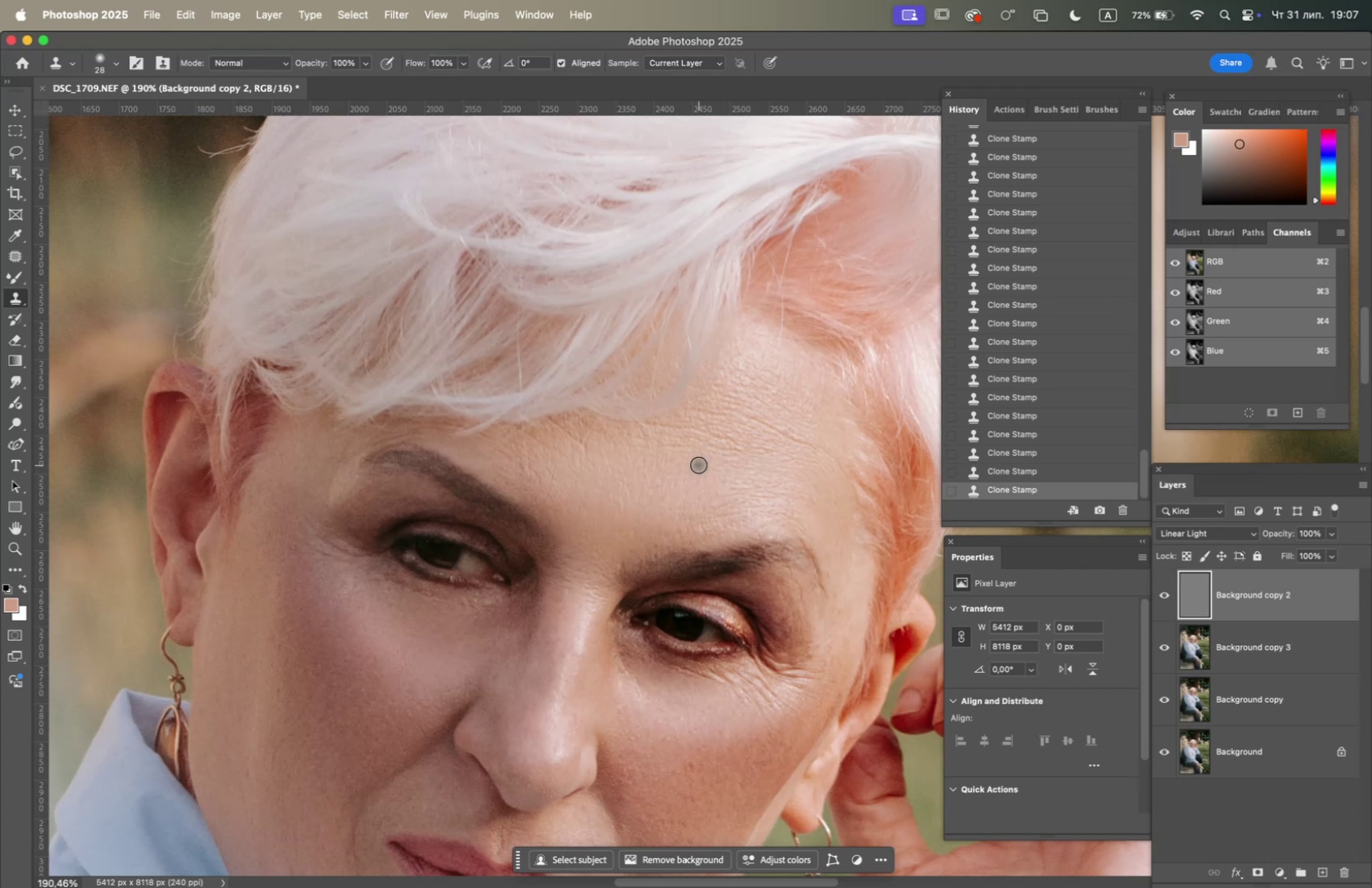 
triple_click([699, 464])
 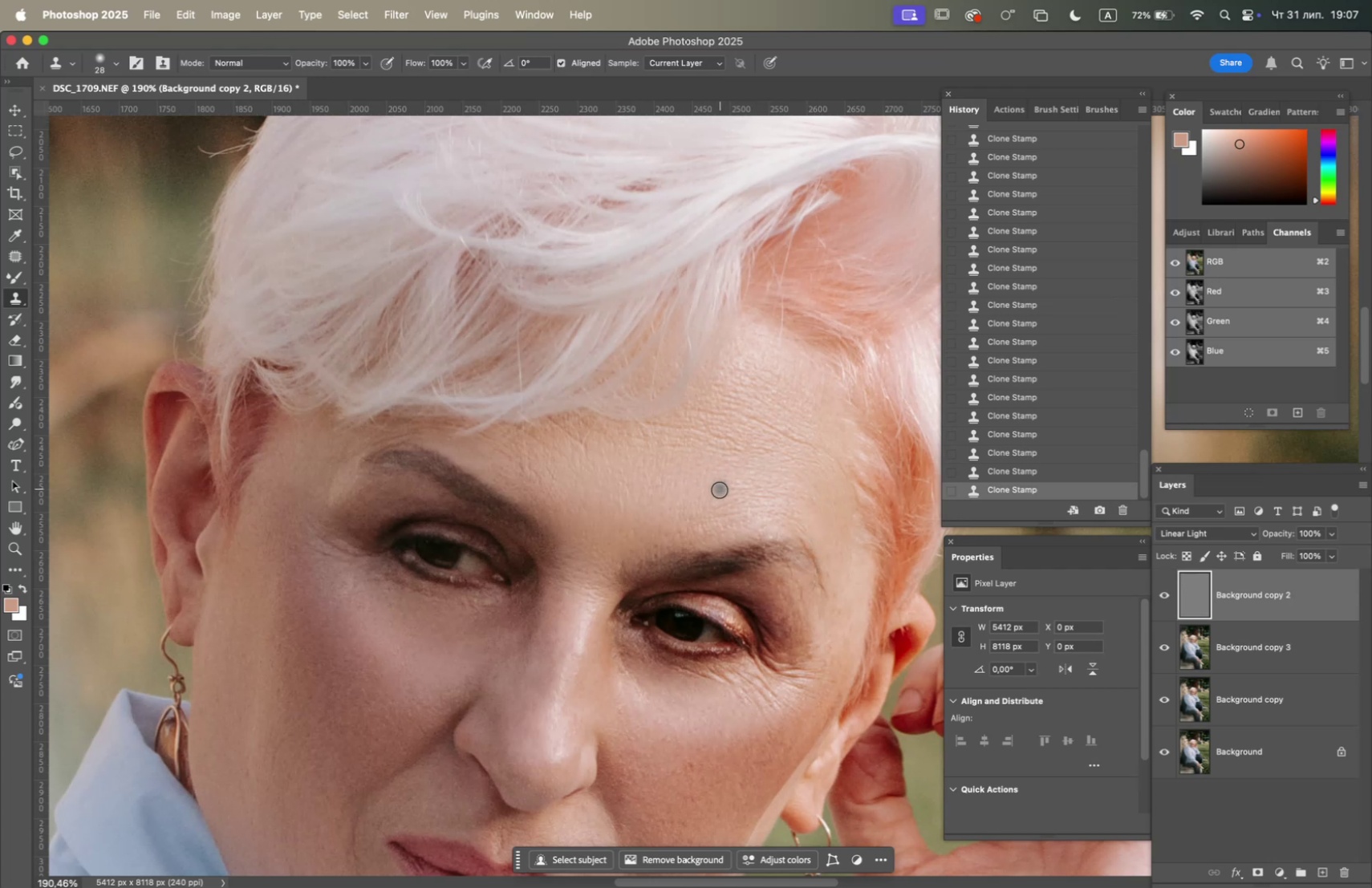 
hold_key(key=OptionLeft, duration=0.82)
left_click([653, 503])
 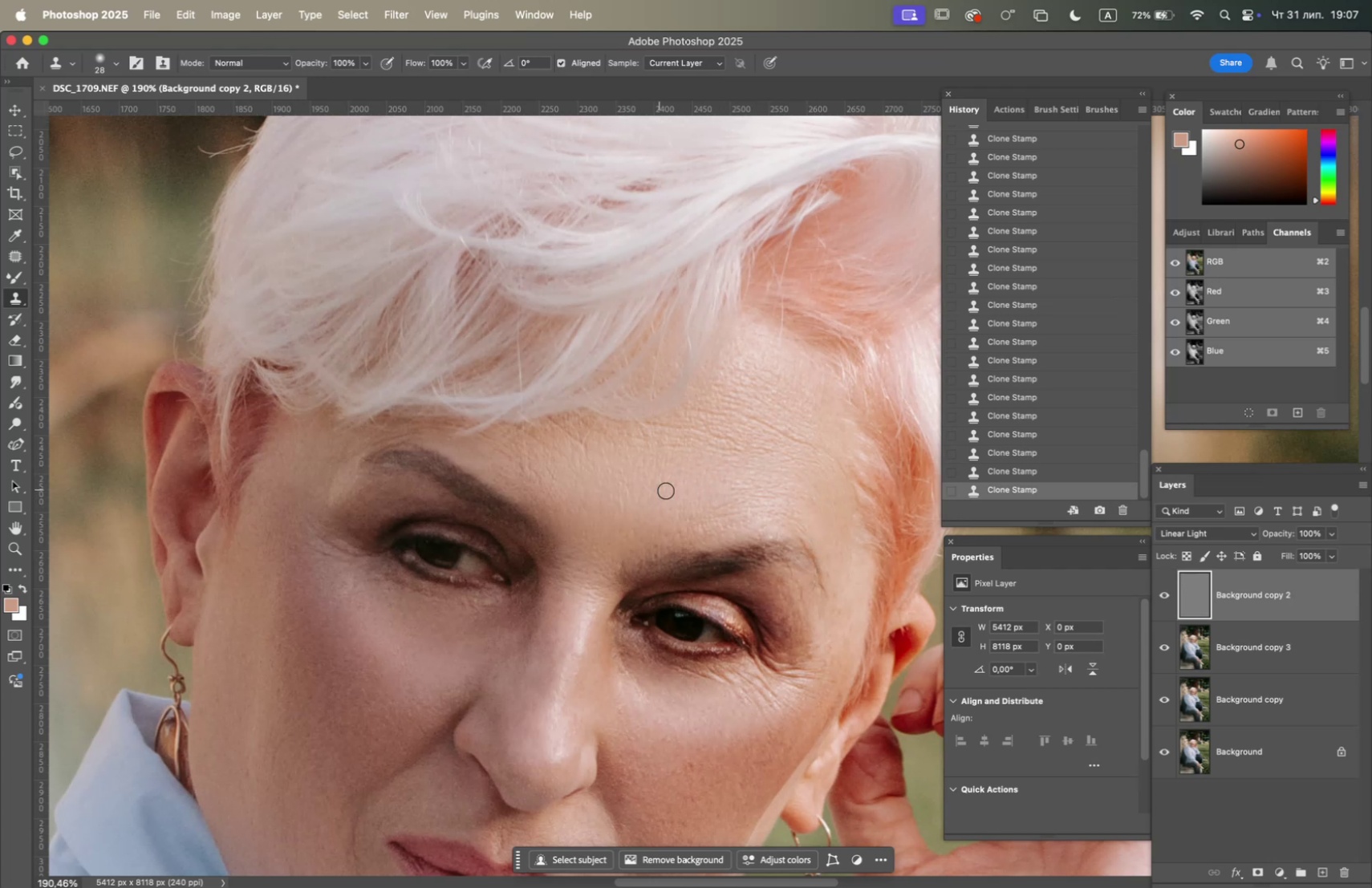 
triple_click([682, 493])
 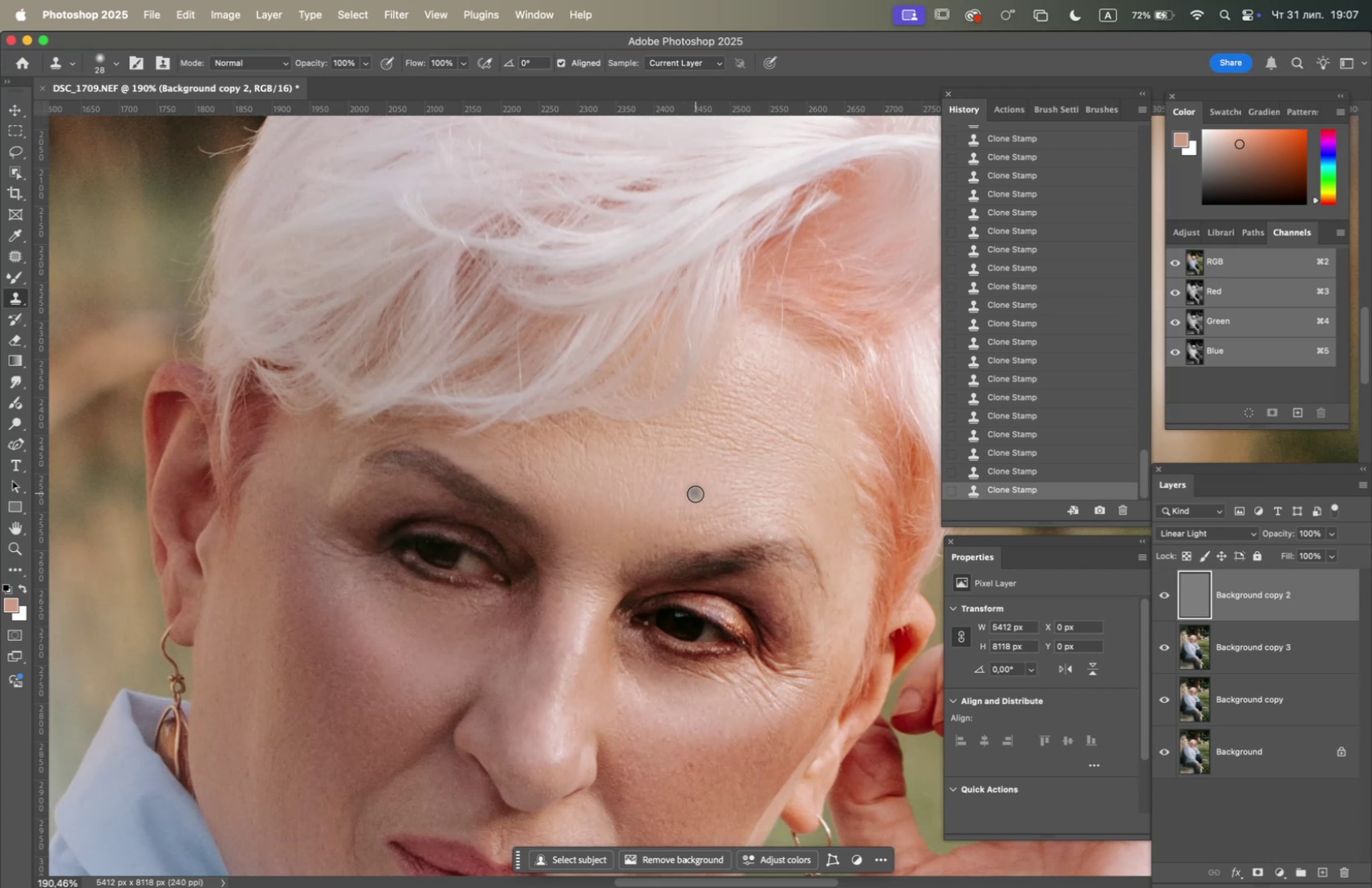 
hold_key(key=OptionLeft, duration=1.06)
left_click([587, 476])
 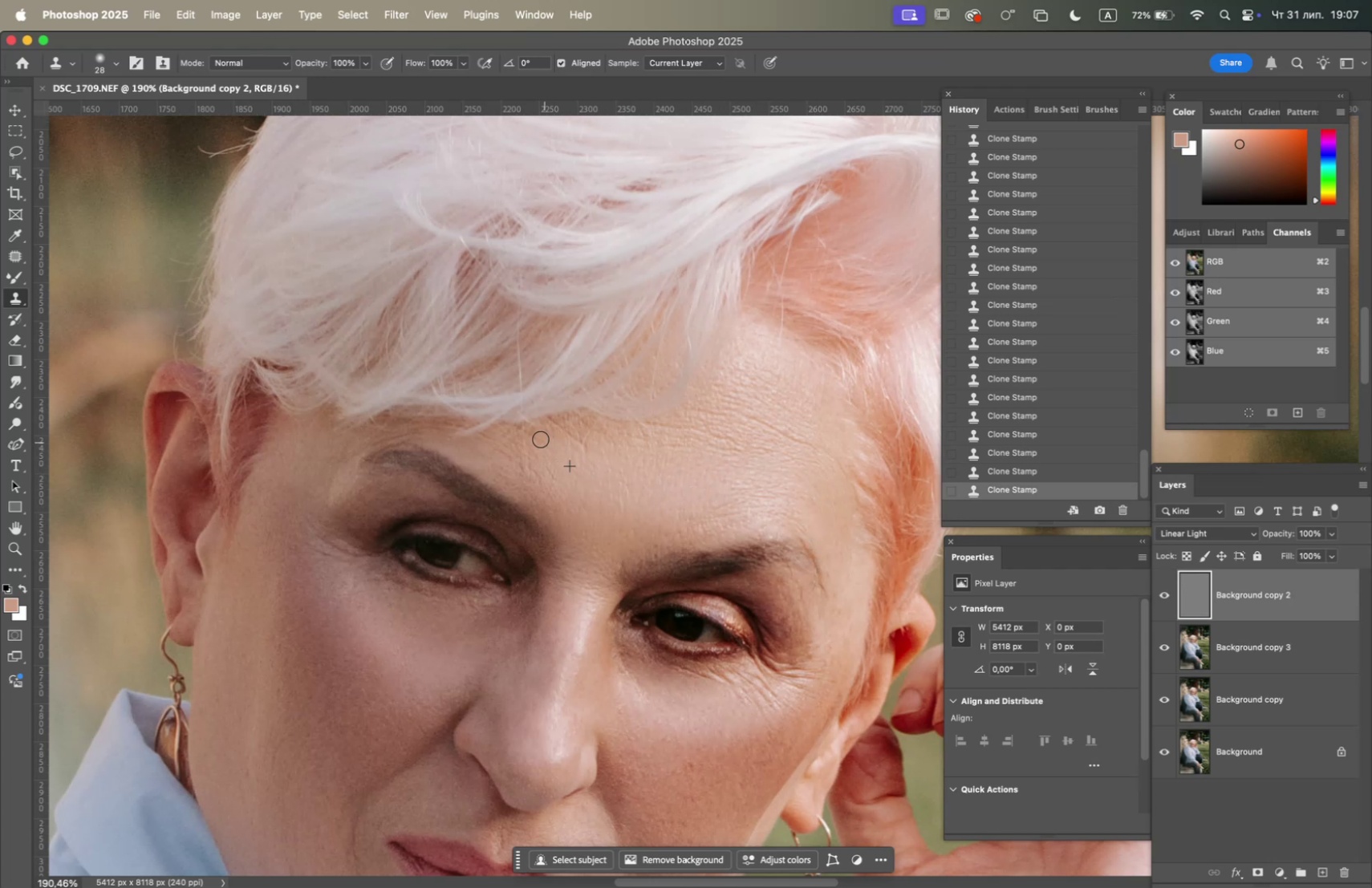 
triple_click([534, 435])
 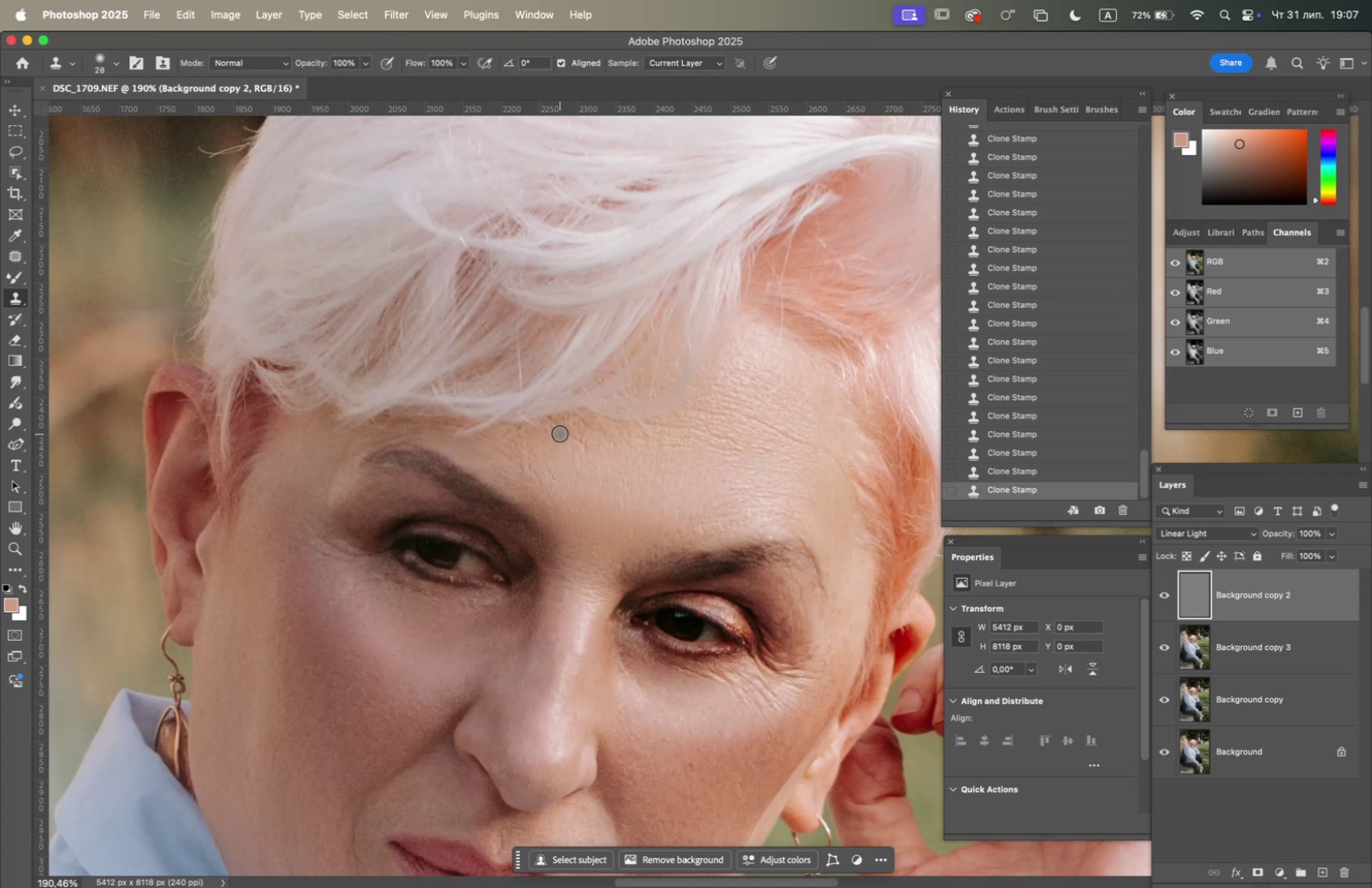 
left_click([558, 432])
 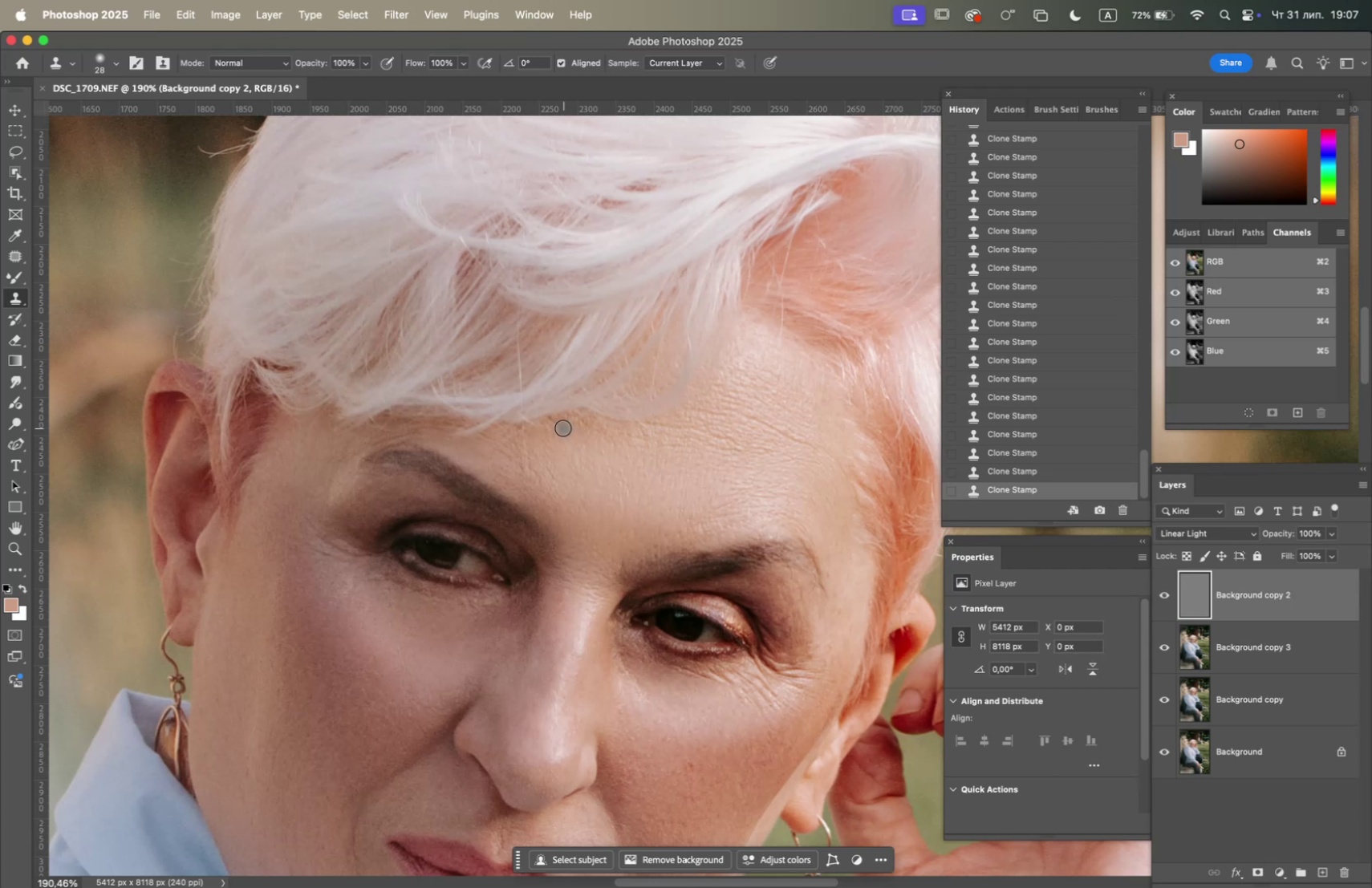 
left_click_drag(start_coordinate=[554, 421], to_coordinate=[550, 420])
 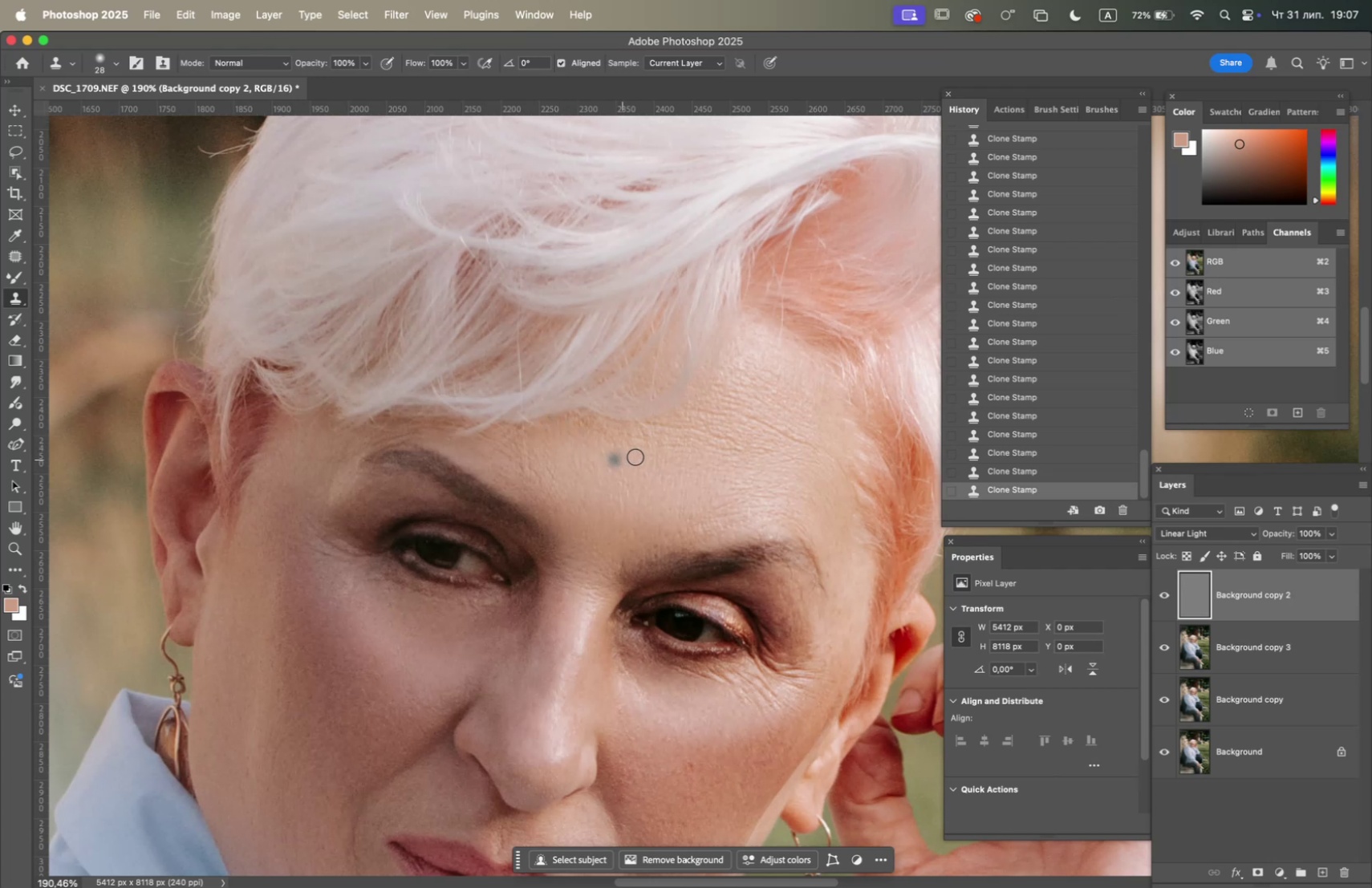 
hold_key(key=OptionLeft, duration=0.8)
left_click([732, 424])
 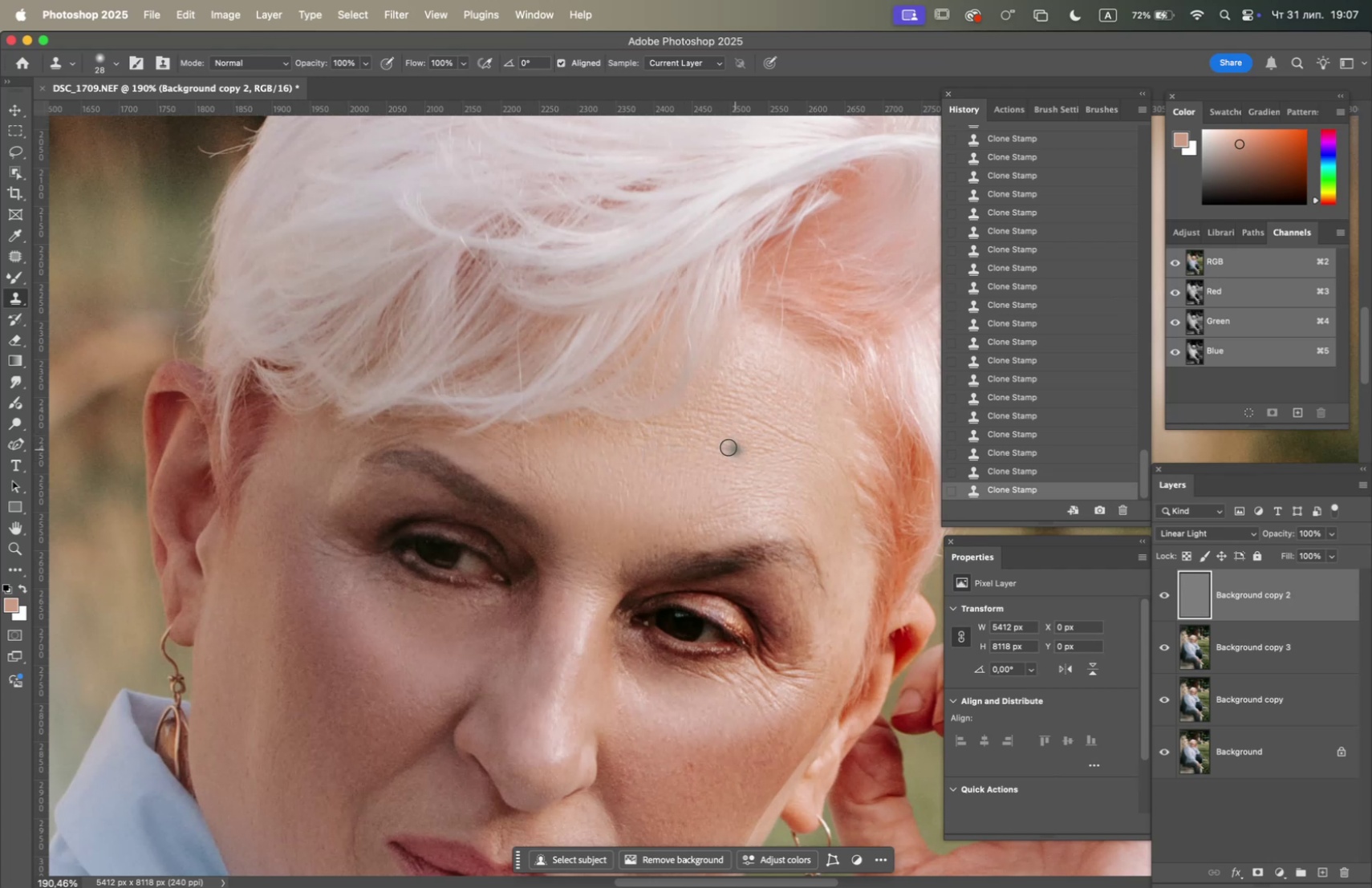 
left_click_drag(start_coordinate=[708, 446], to_coordinate=[704, 445])
 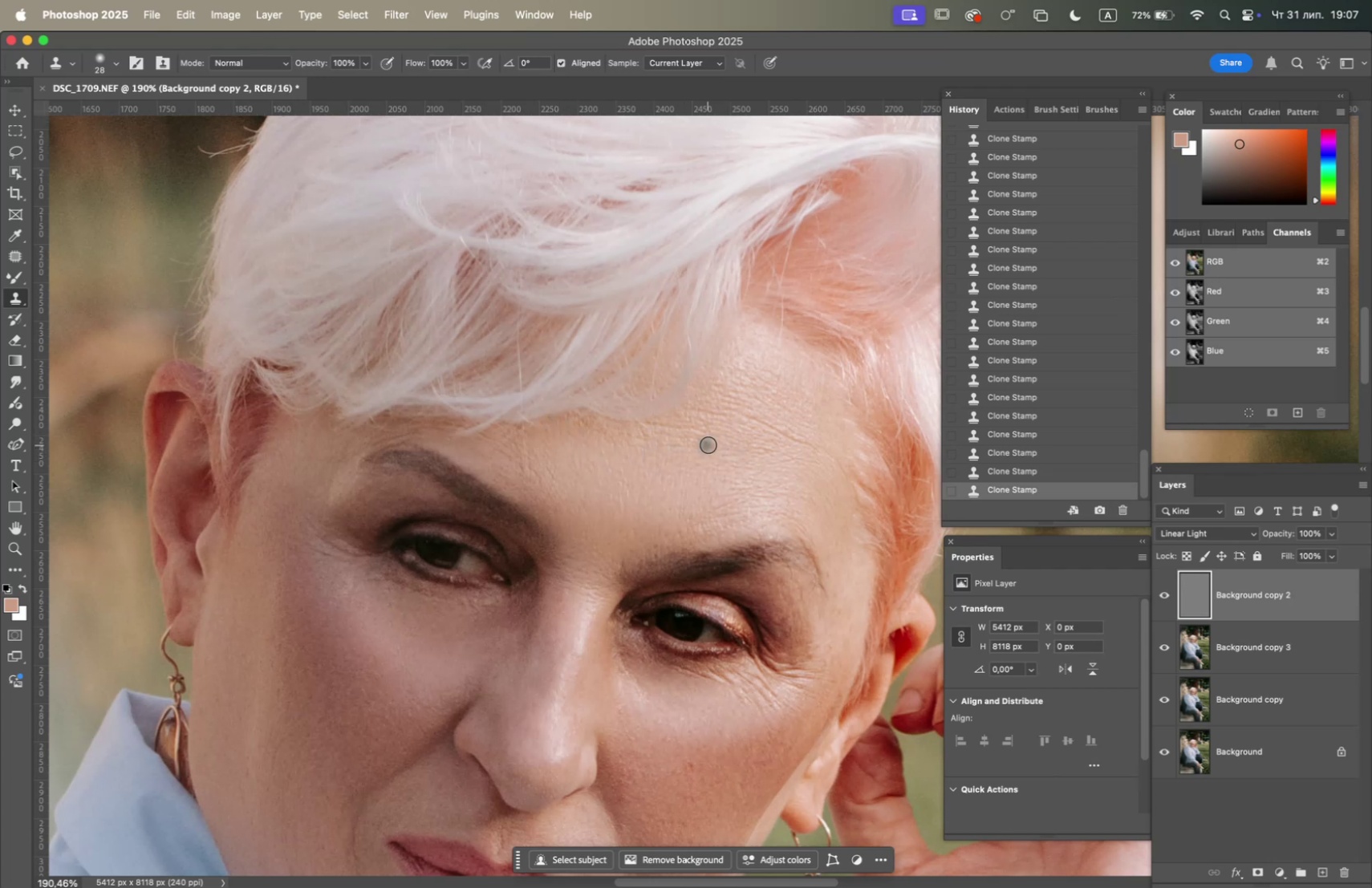 
hold_key(key=OptionLeft, duration=0.55)
left_click_drag(start_coordinate=[740, 434], to_coordinate=[736, 434])
 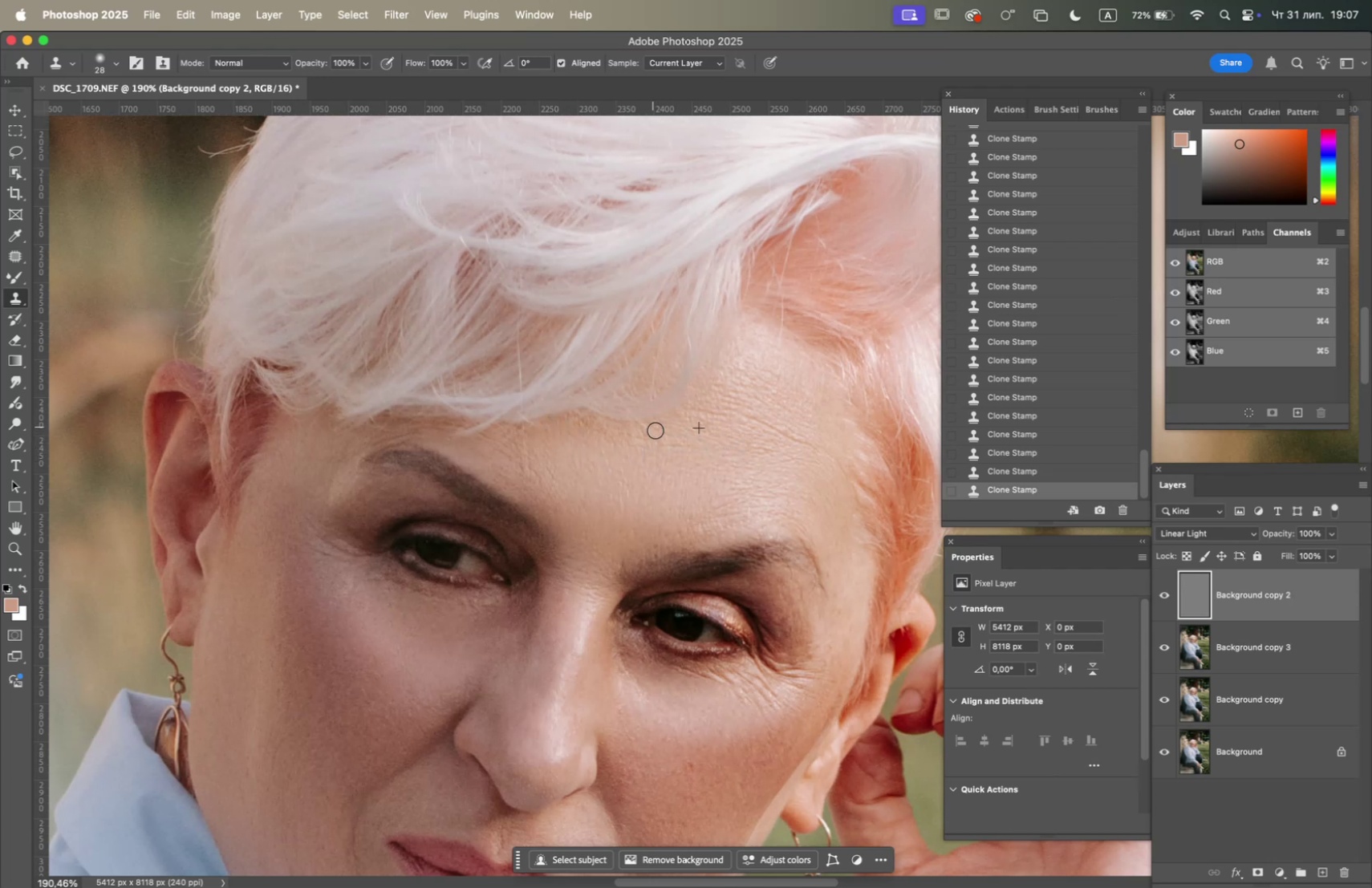 
left_click_drag(start_coordinate=[664, 446], to_coordinate=[668, 447])
 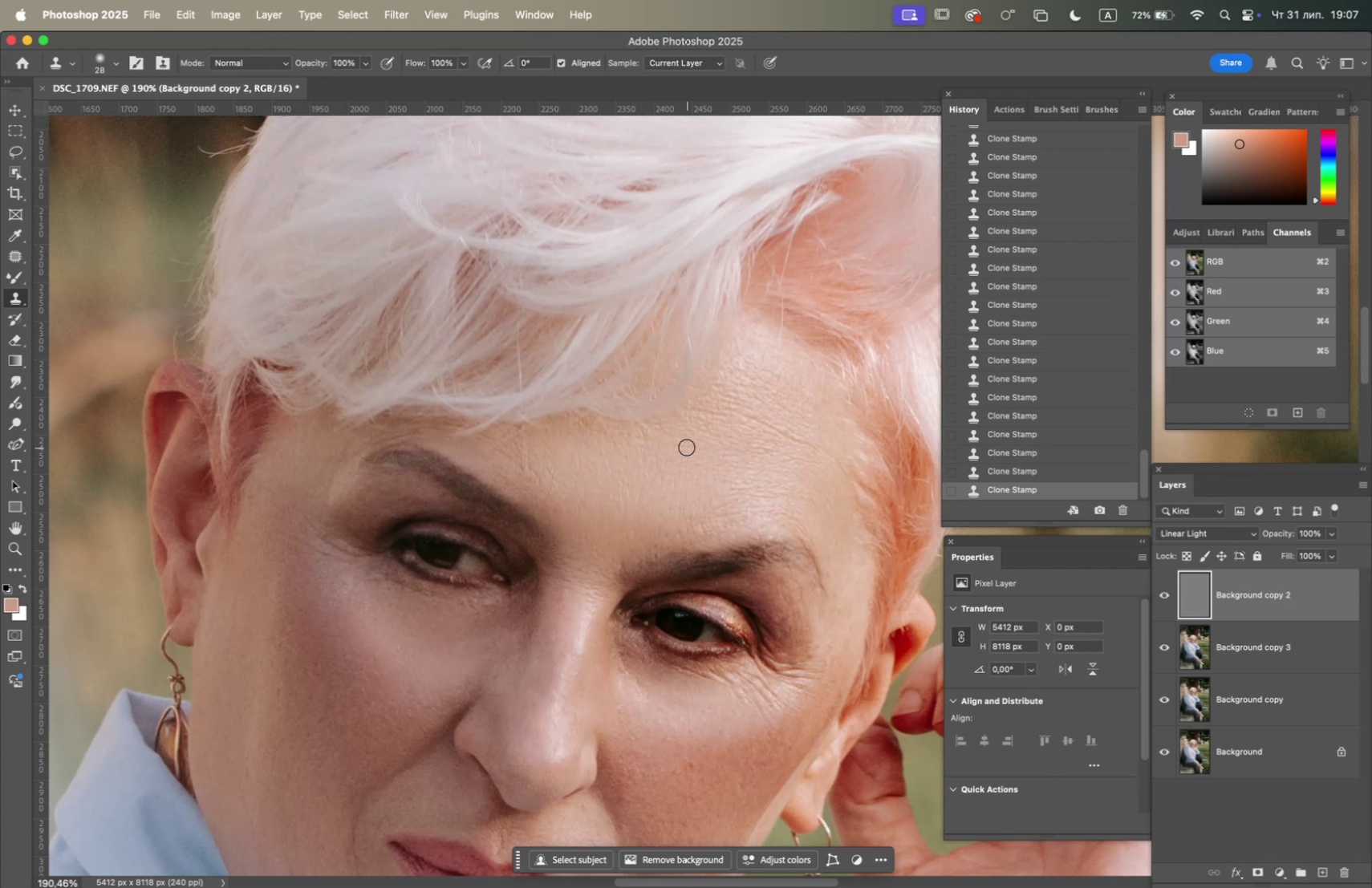 
triple_click([687, 447])
 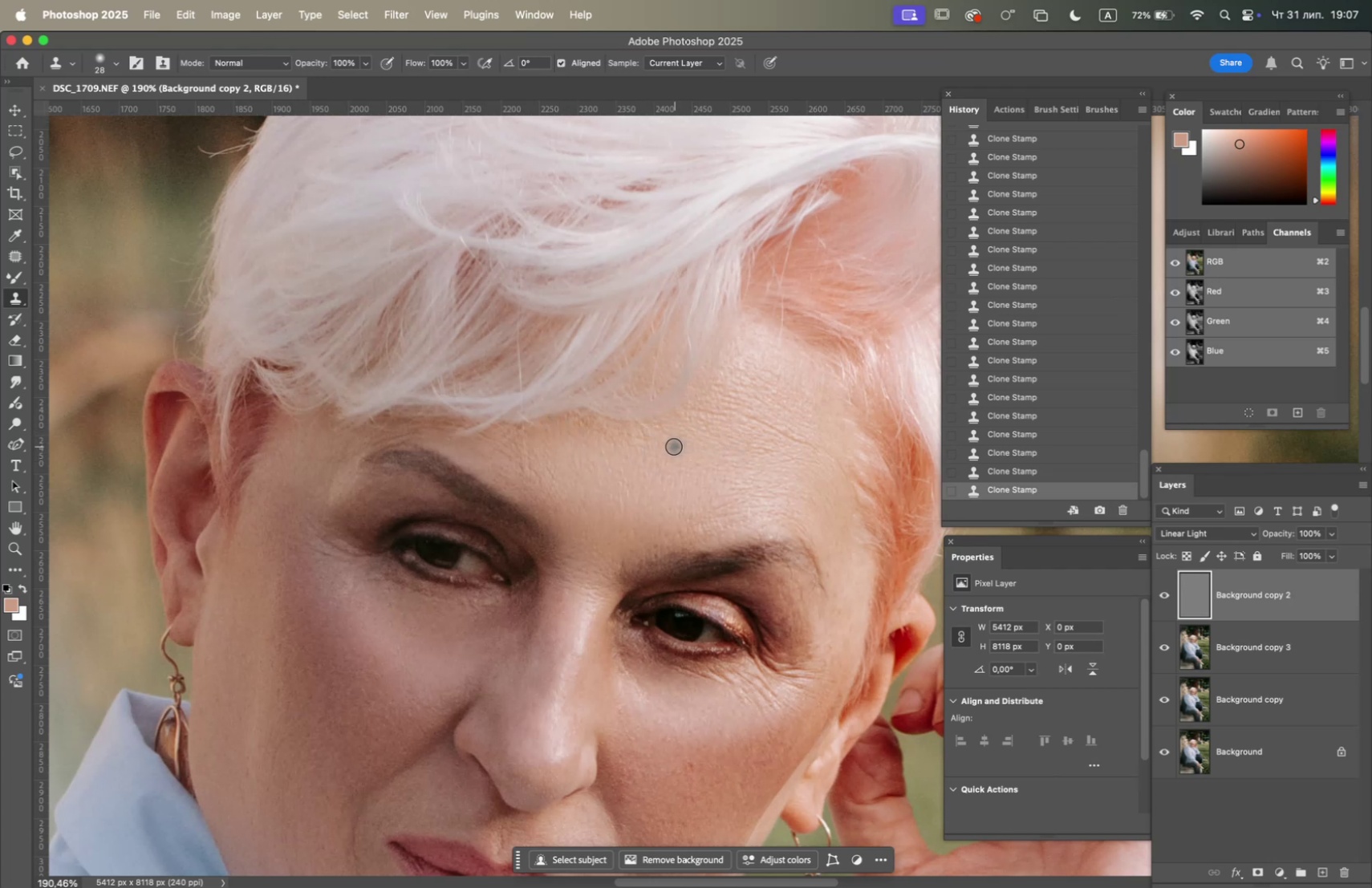 
key(Alt+OptionLeft)
 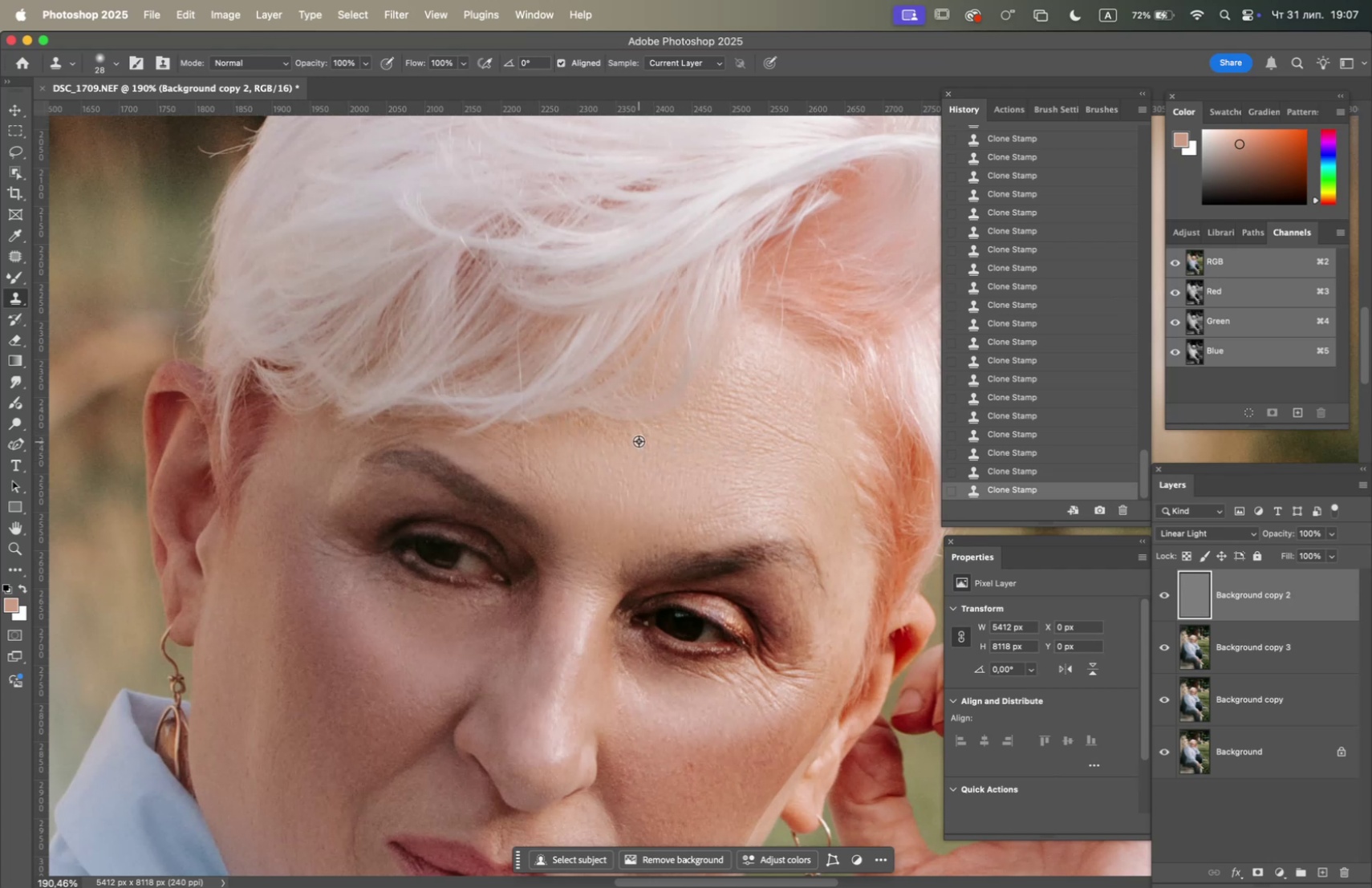 
left_click([639, 440])
 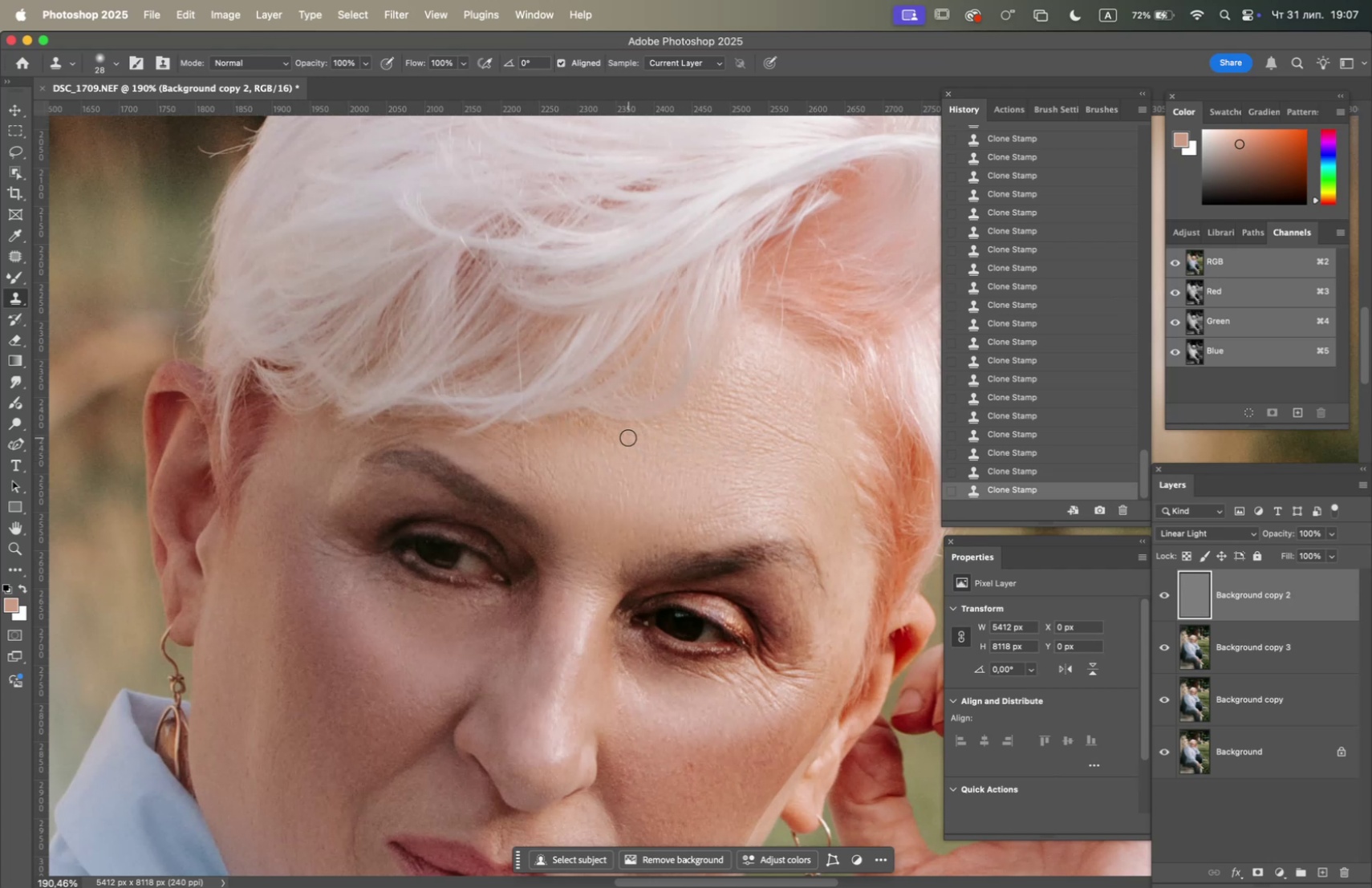 
hold_key(key=OptionLeft, duration=0.78)
left_click([773, 410])
 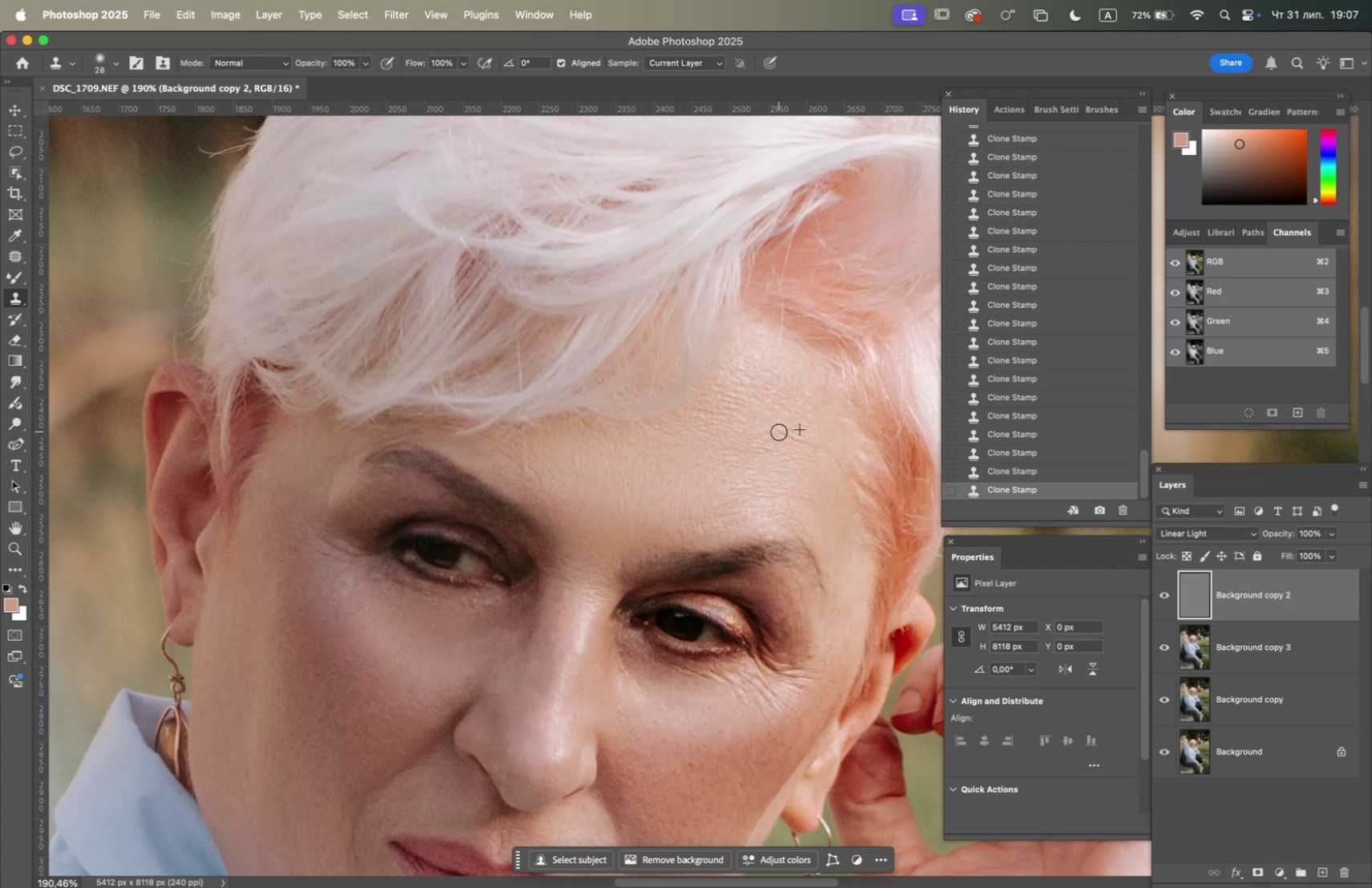 
hold_key(key=OptionLeft, duration=0.85)
 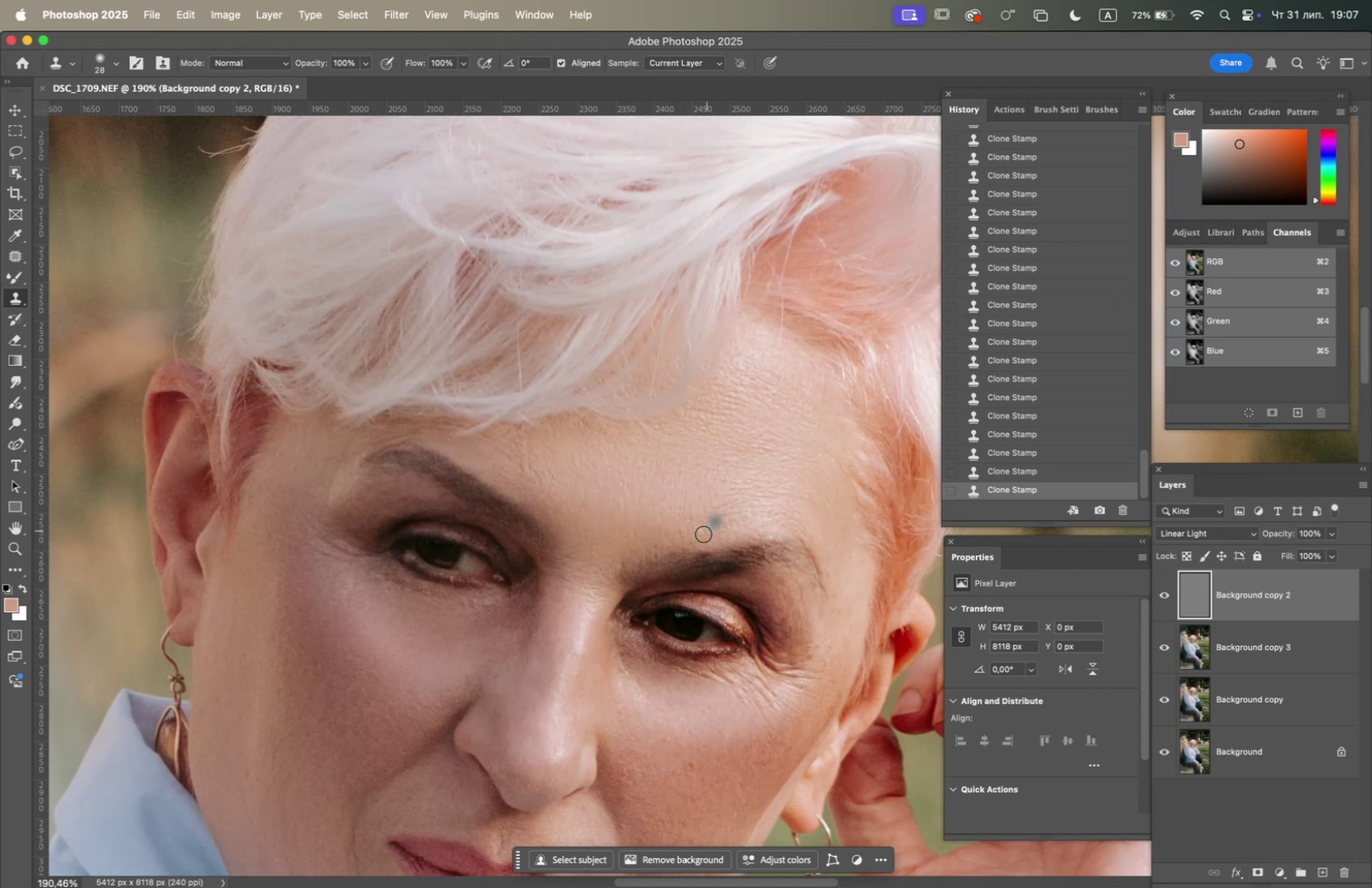 
hold_key(key=OptionLeft, duration=0.41)
left_click([711, 434])
 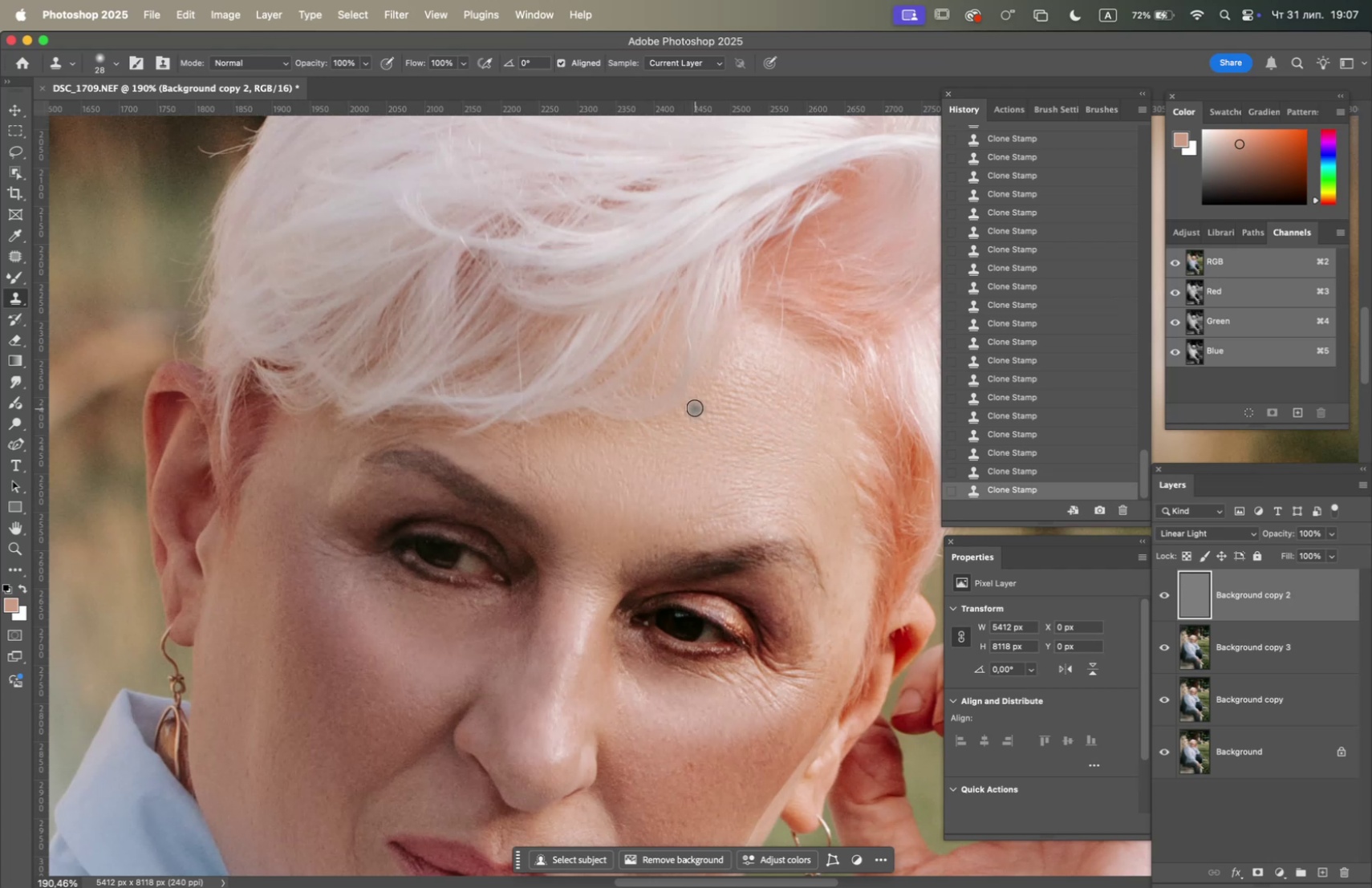 
double_click([710, 408])
 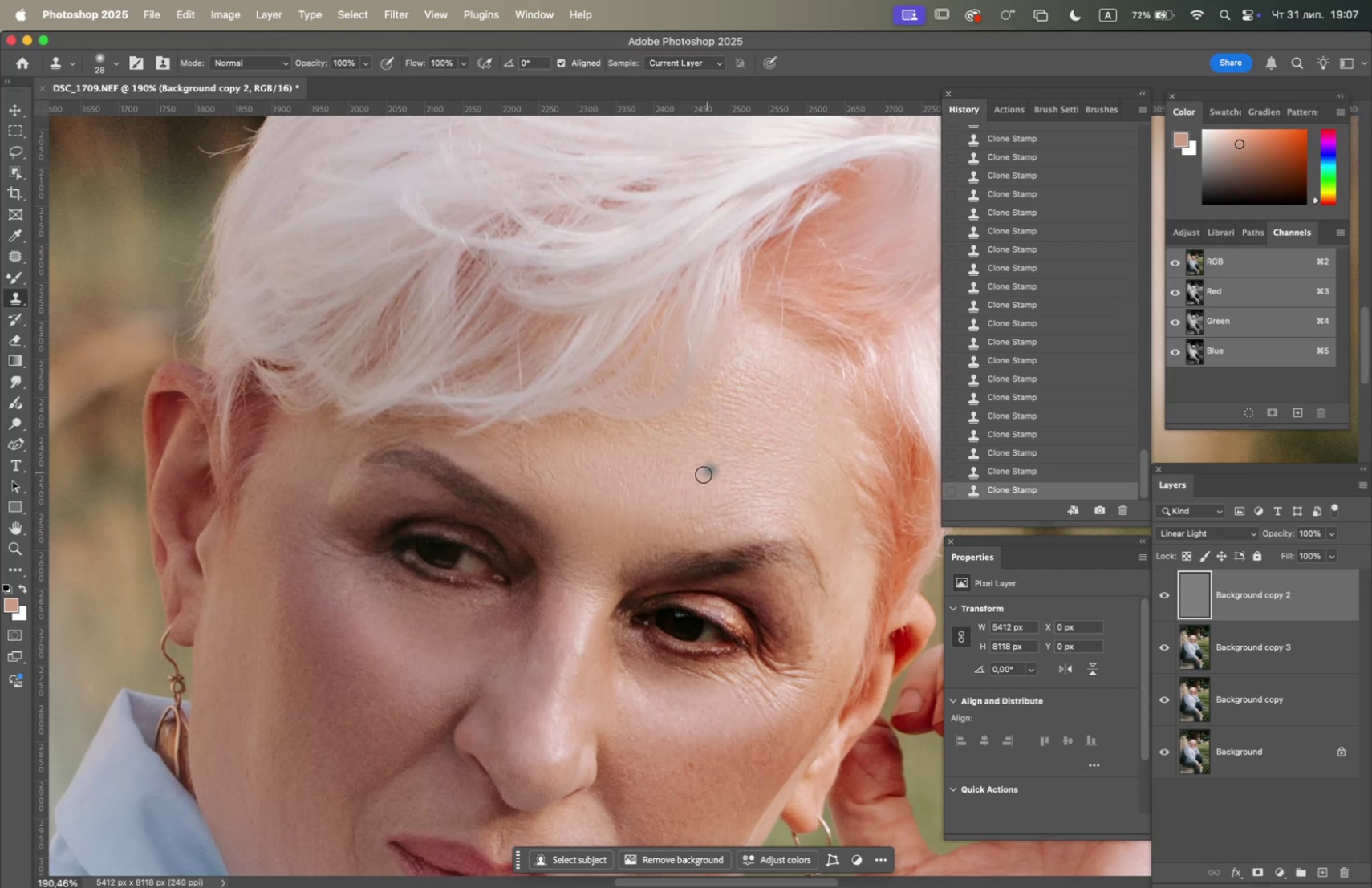 
hold_key(key=OptionLeft, duration=3.0)
scroll: coordinate [632, 529], scroll_direction: down, amount: 12.0
 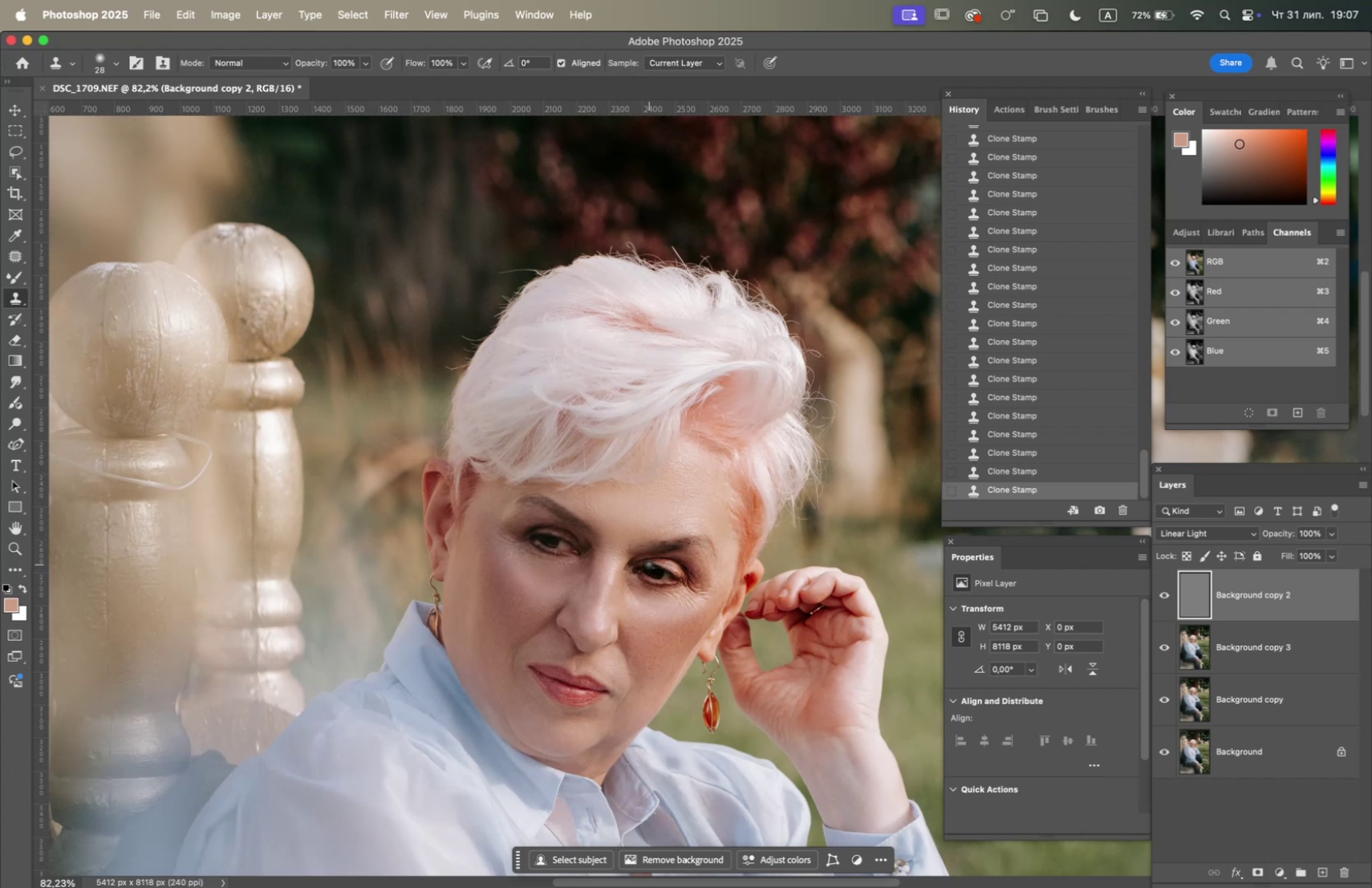 
hold_key(key=Space, duration=1.04)
 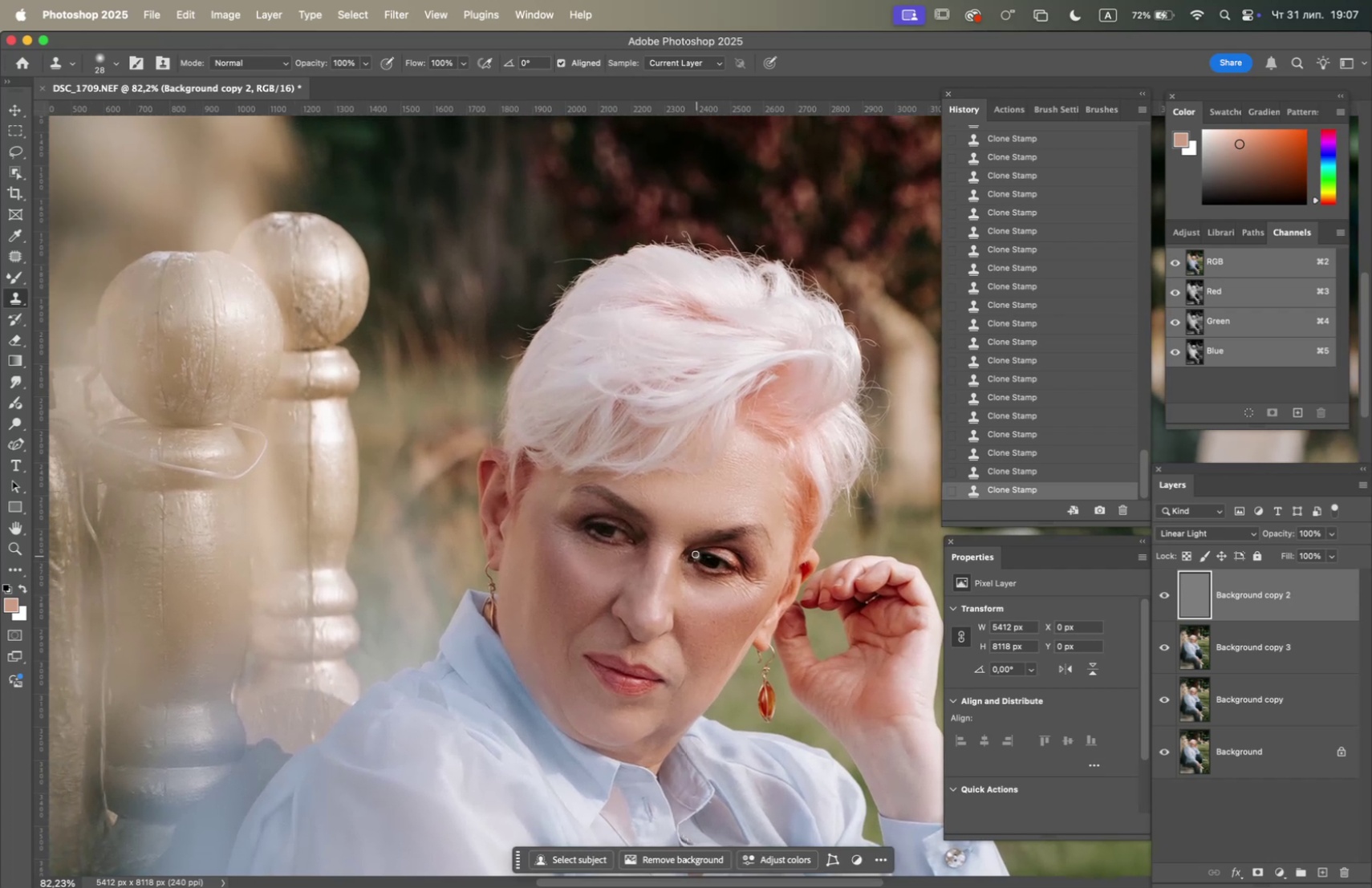 
left_click_drag(start_coordinate=[647, 572], to_coordinate=[703, 561])
 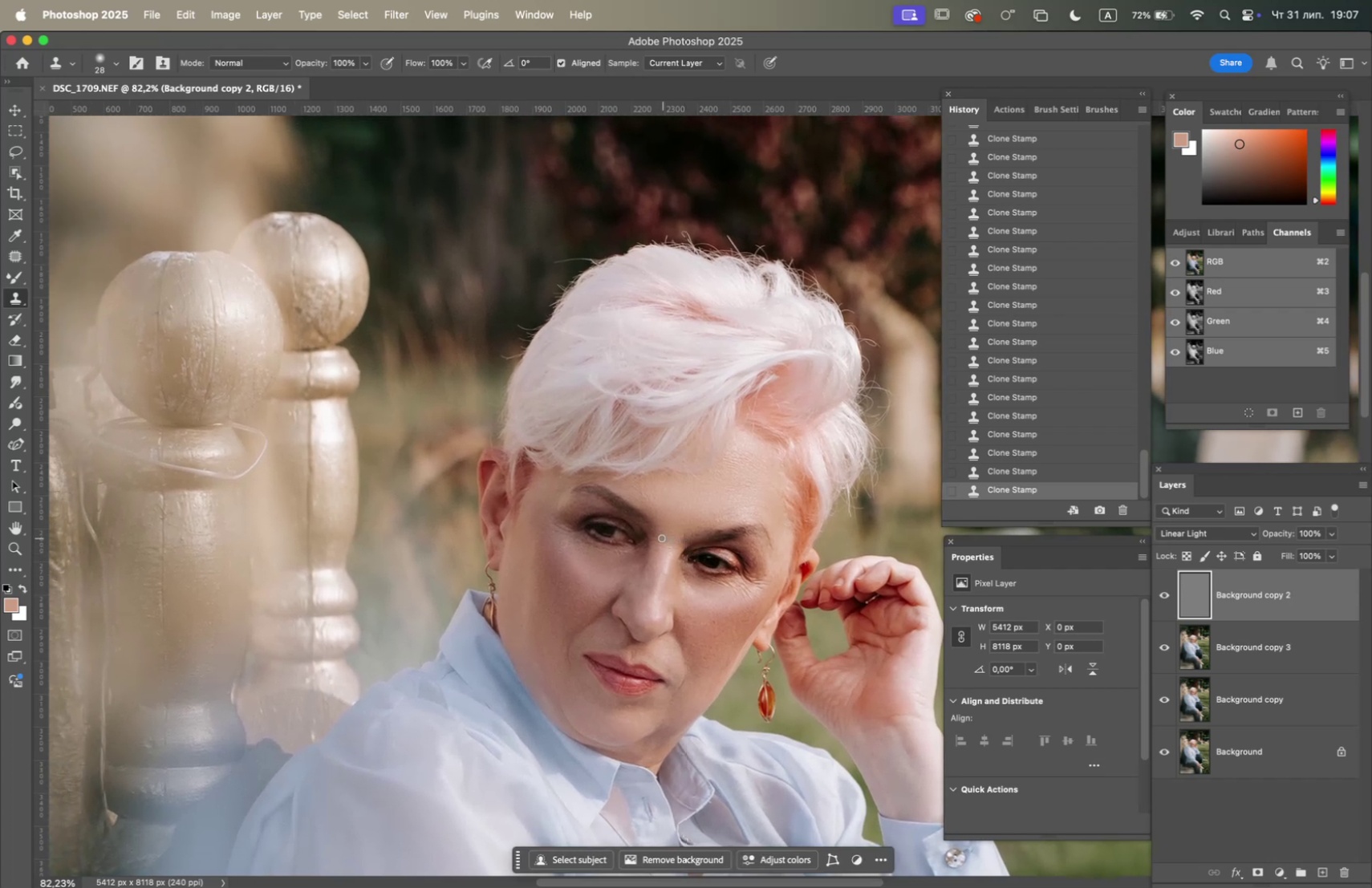 
hold_key(key=OptionLeft, duration=2.19)
scroll: coordinate [558, 575], scroll_direction: up, amount: 8.0
 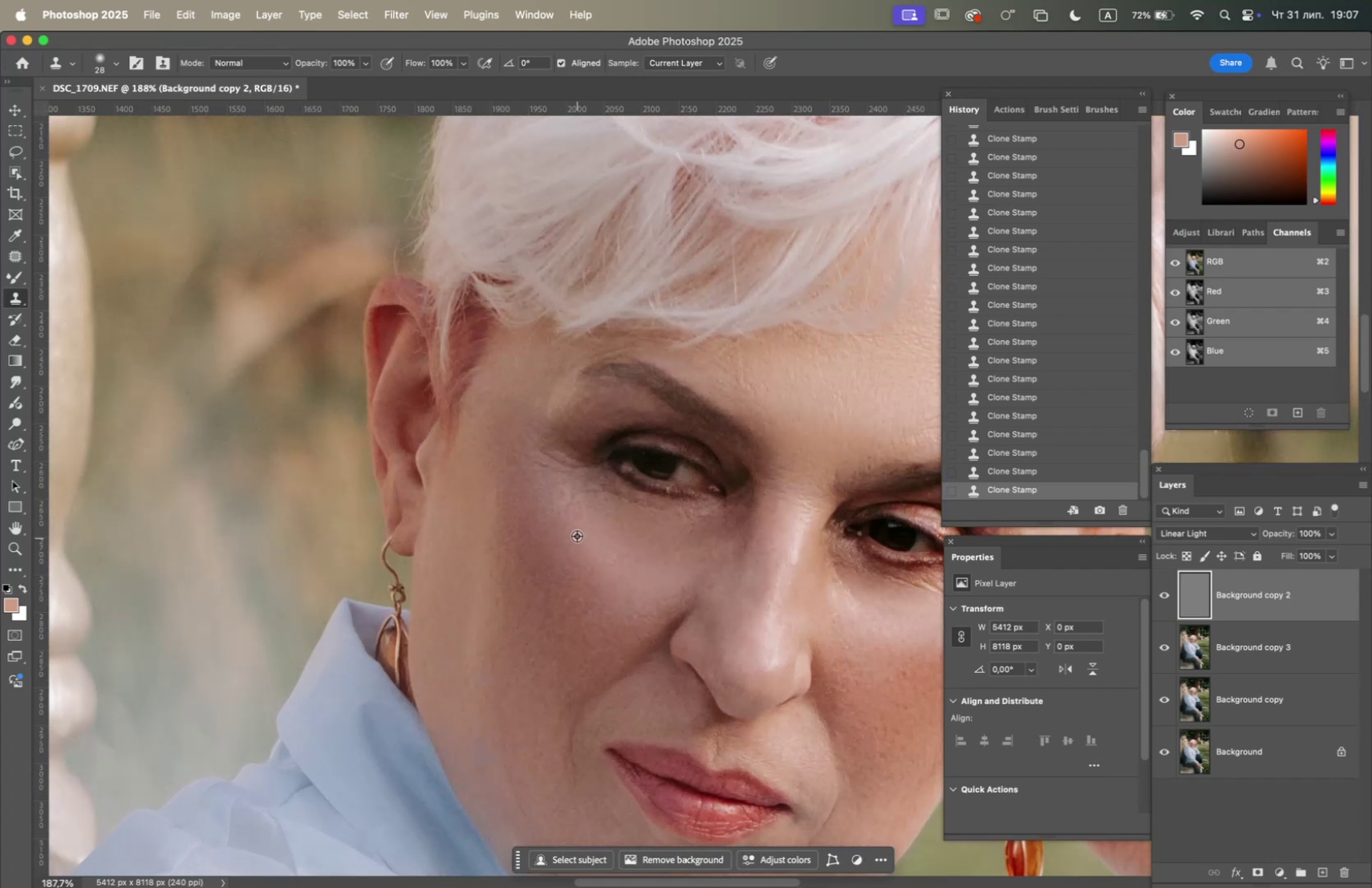 
left_click([572, 525])
 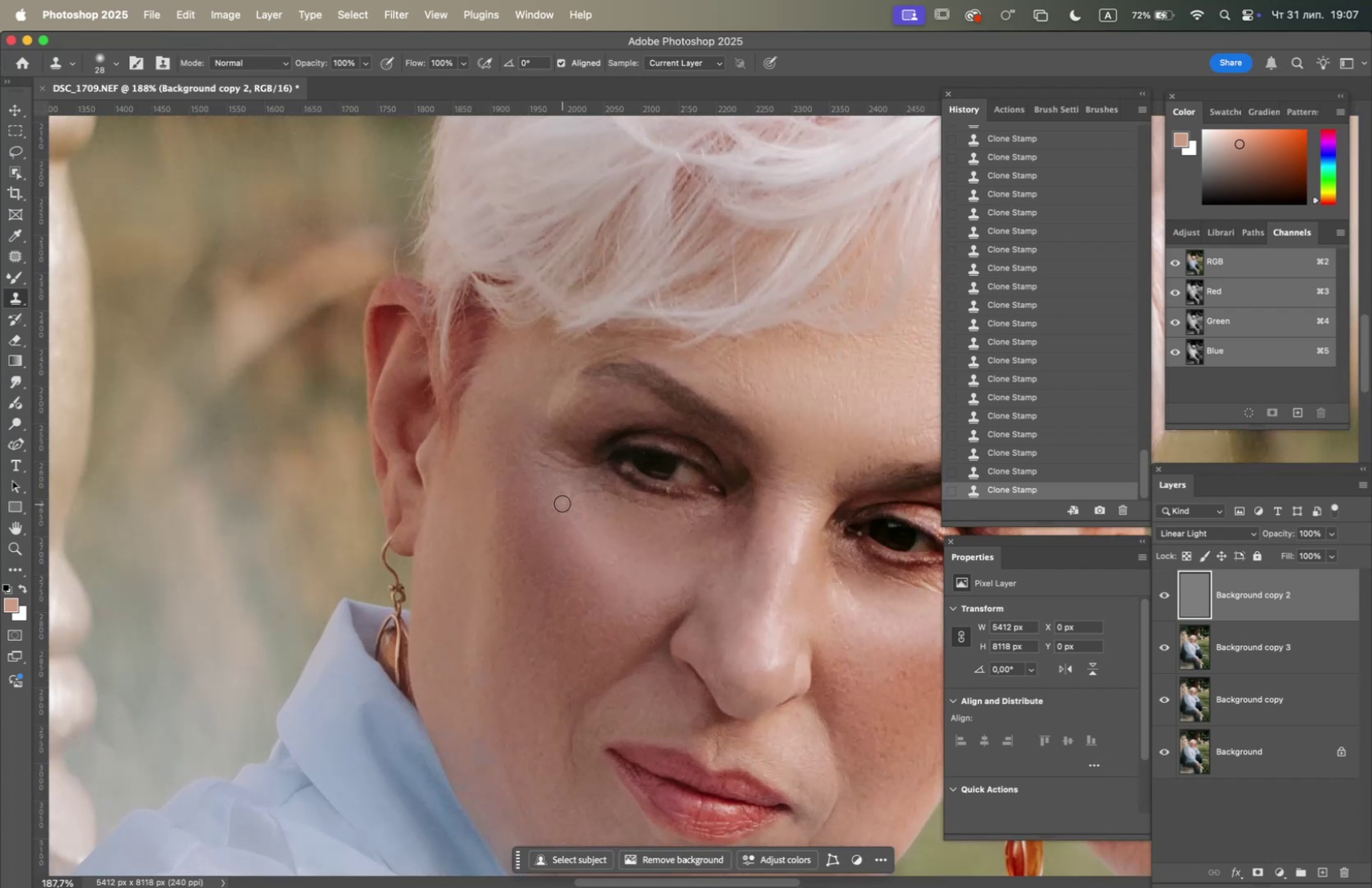 
double_click([562, 503])
 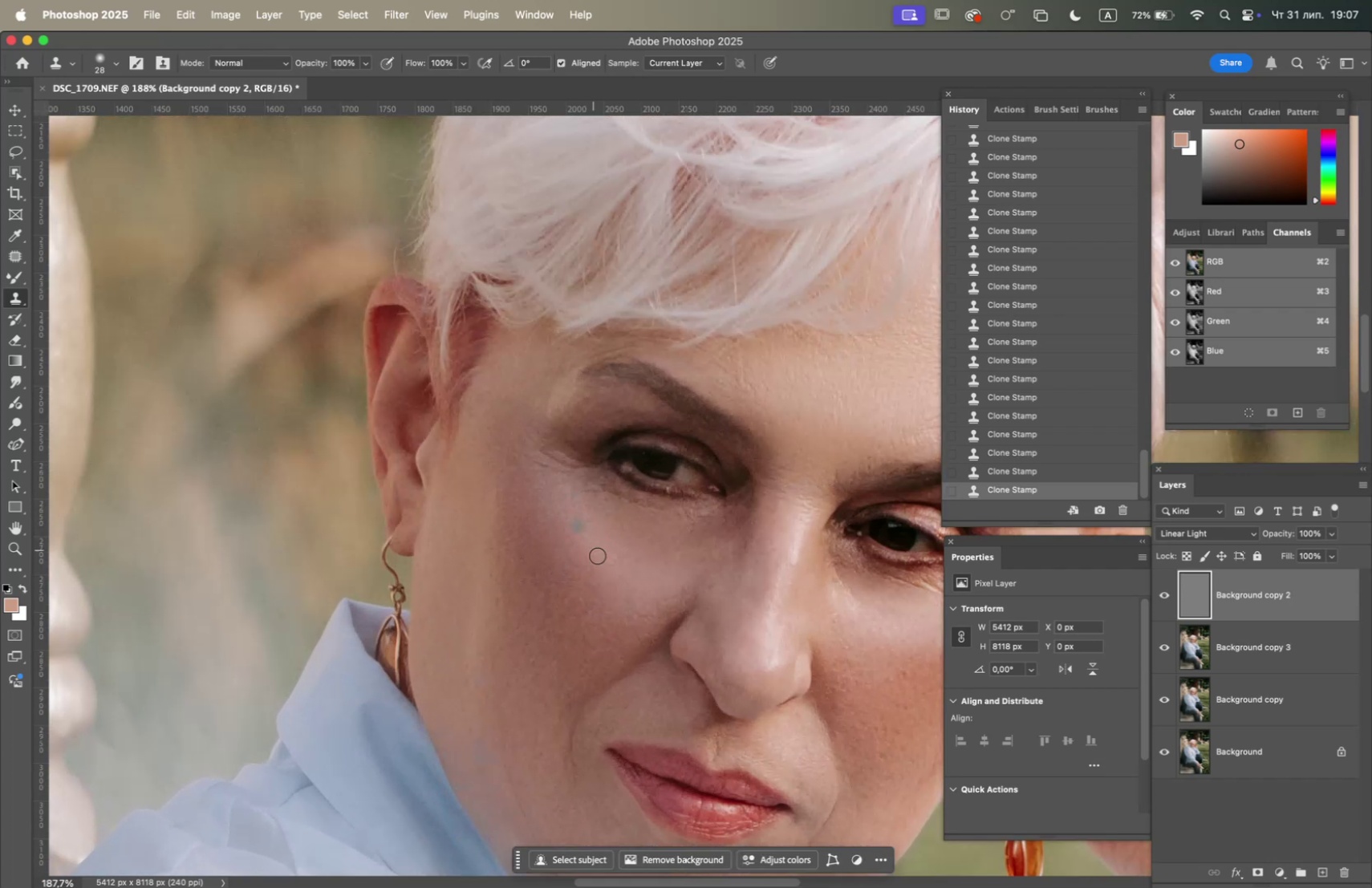 
hold_key(key=OptionLeft, duration=1.99)
scroll: coordinate [661, 573], scroll_direction: down, amount: 10.0
 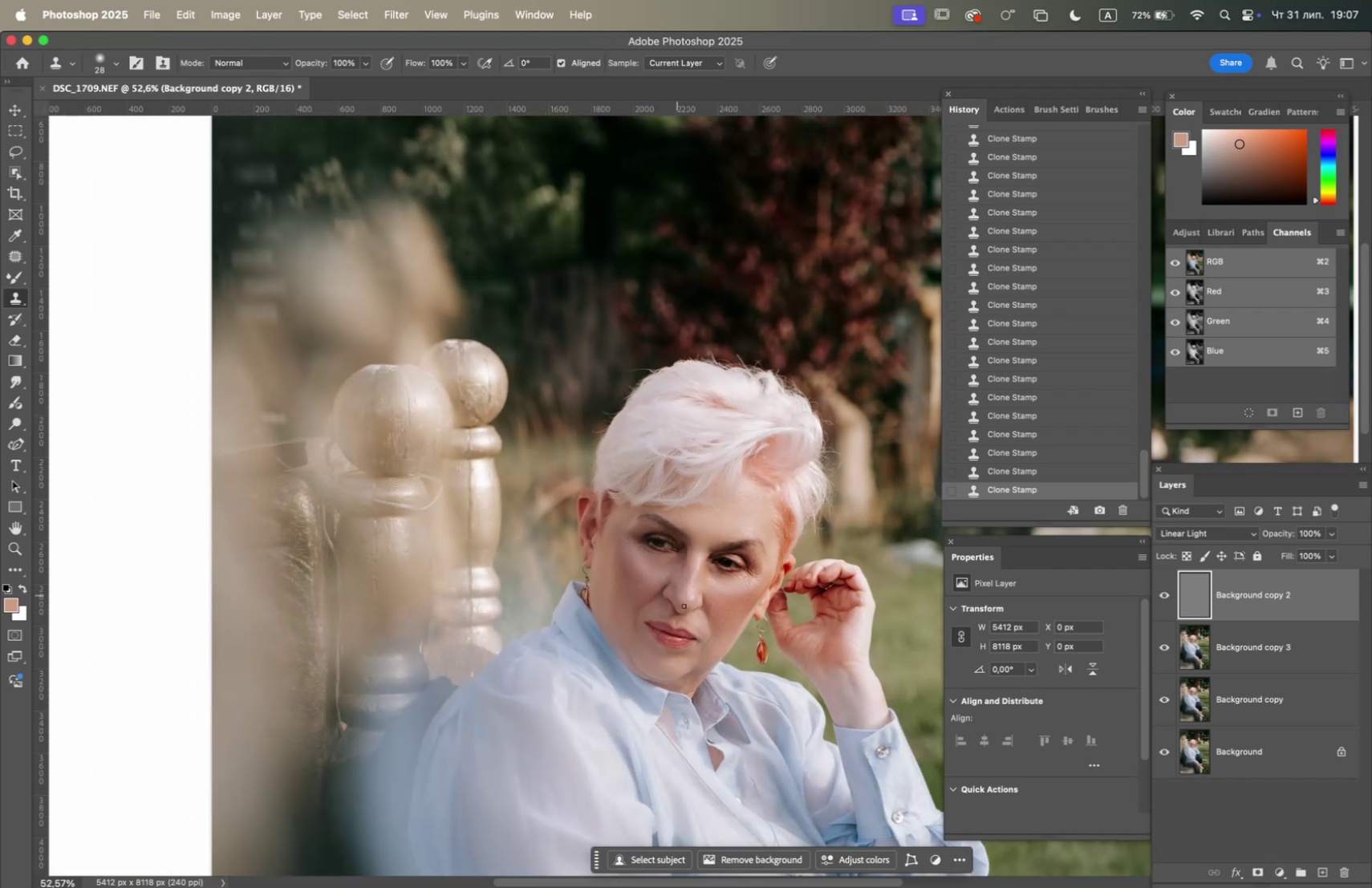 
hold_key(key=Space, duration=1.15)
 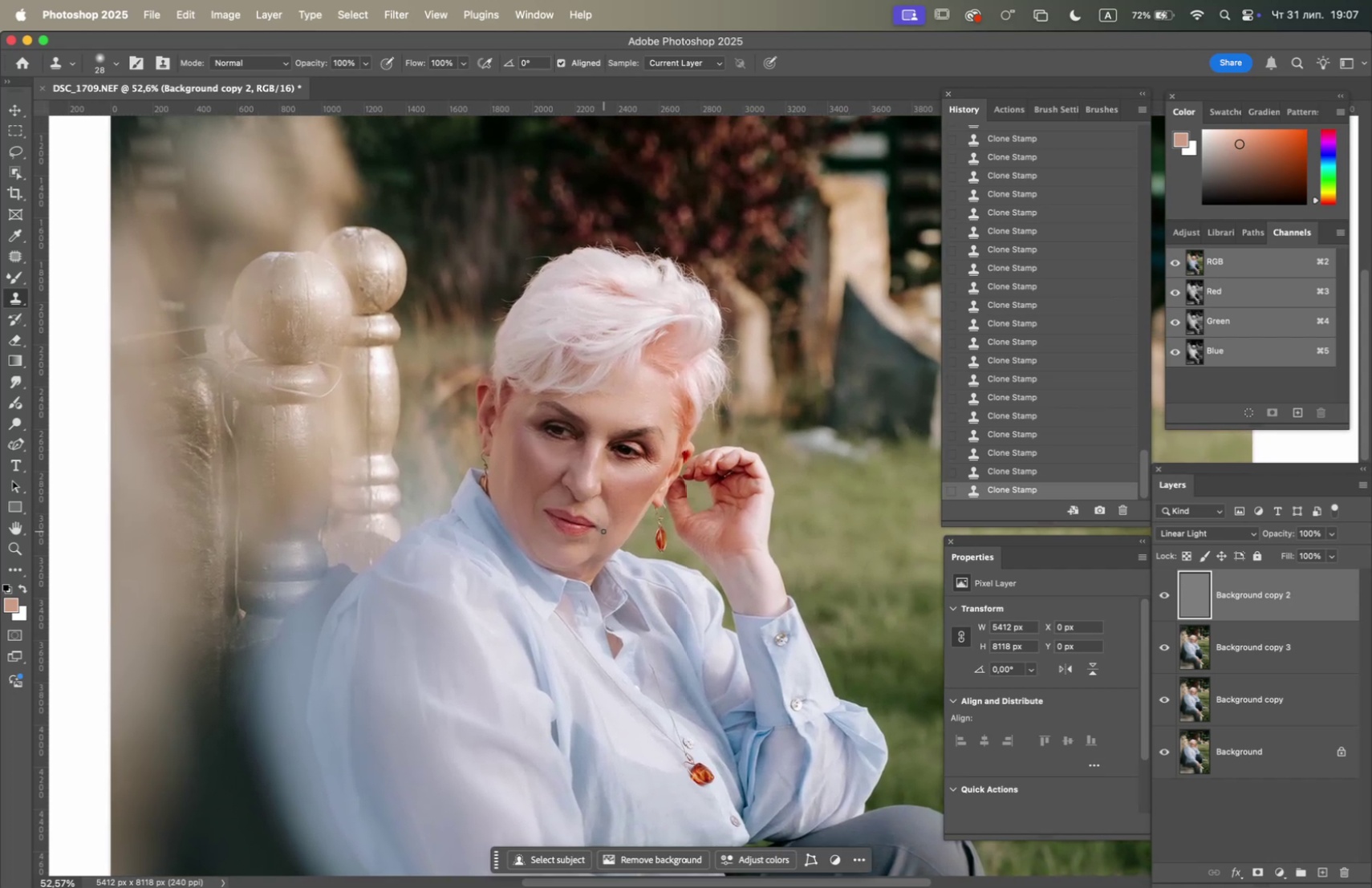 
left_click_drag(start_coordinate=[695, 618], to_coordinate=[594, 505])
 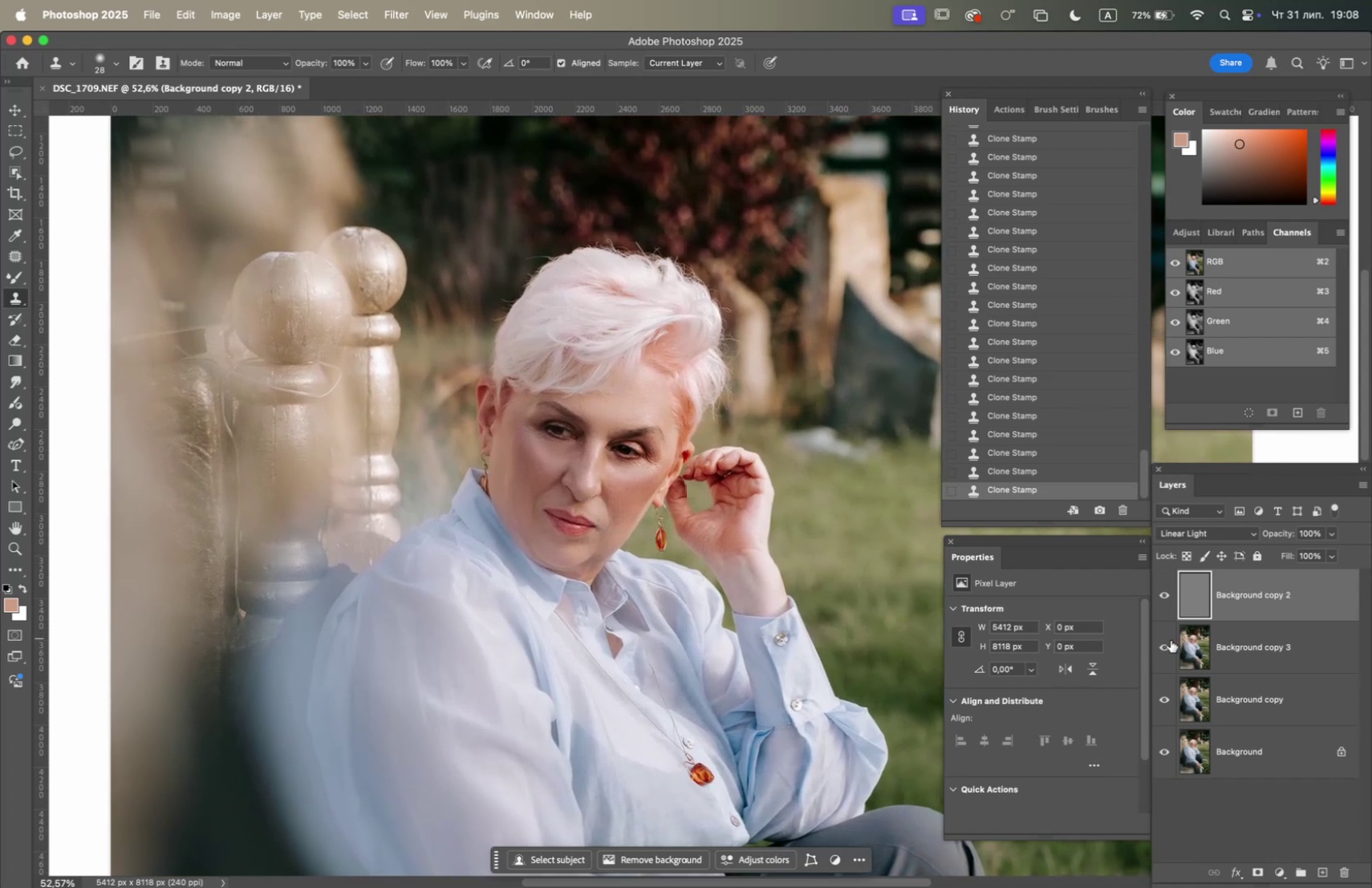 
left_click([1161, 643])
 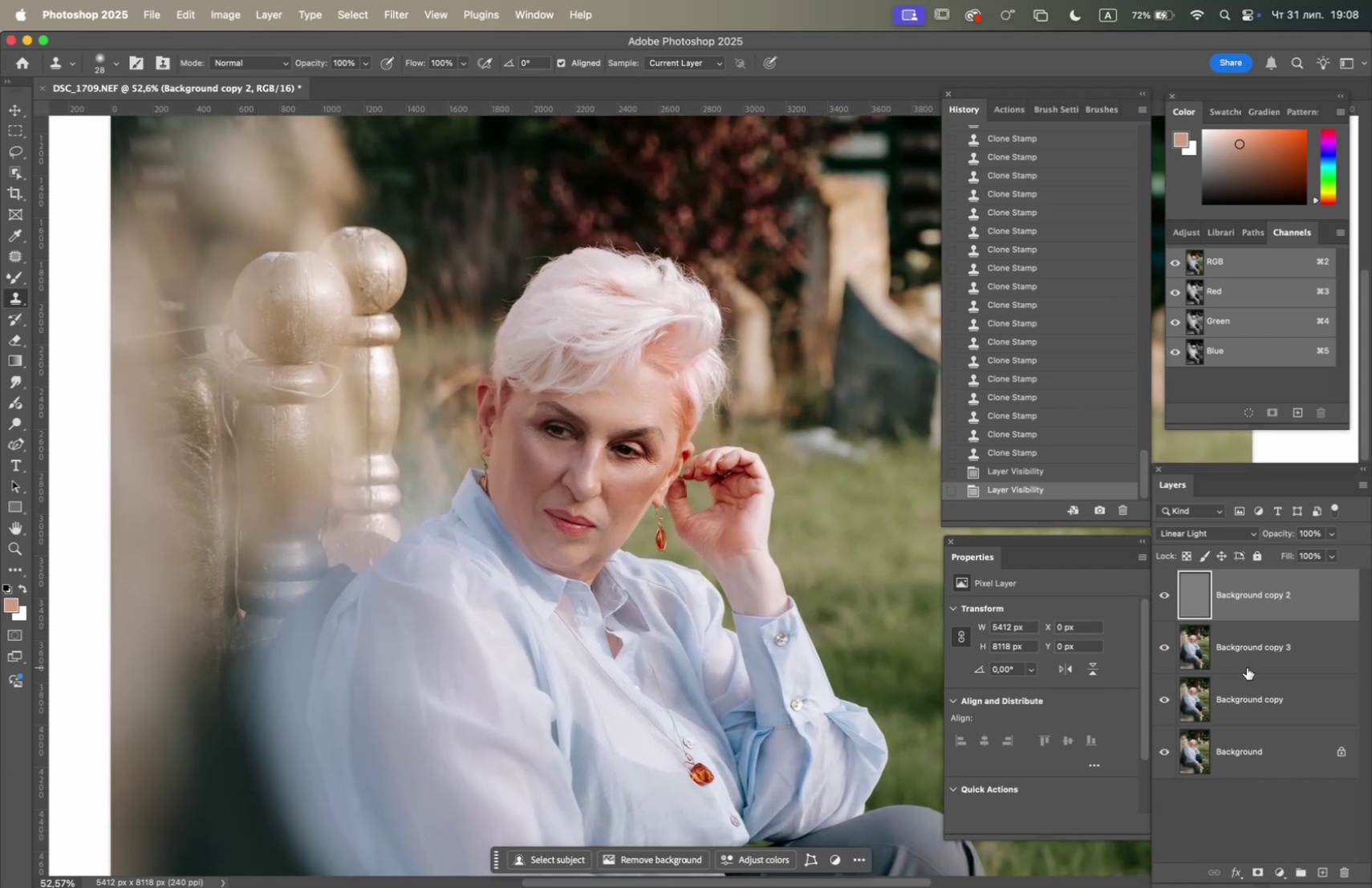 
right_click([1261, 647])
 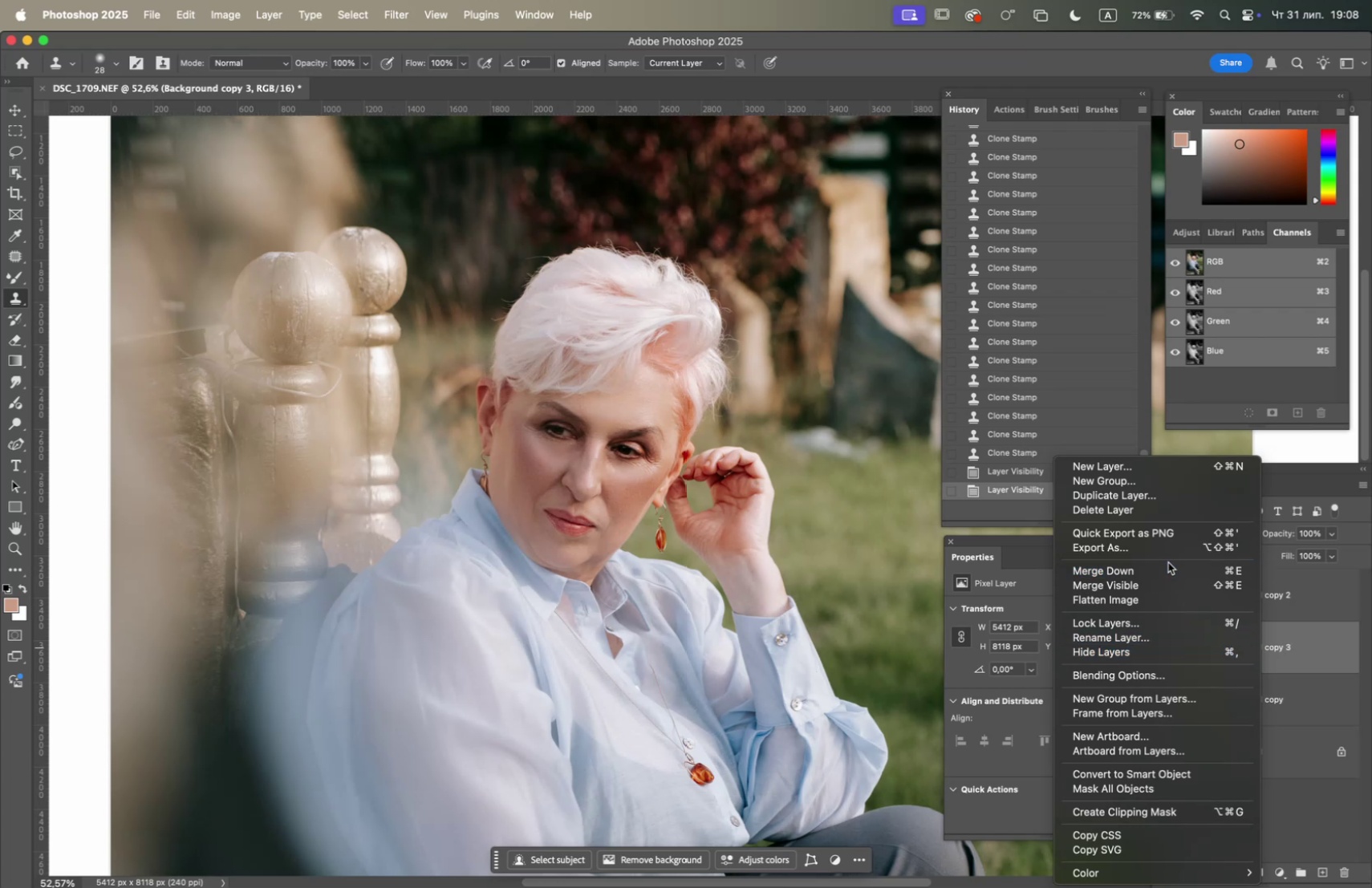 
left_click([1169, 572])
 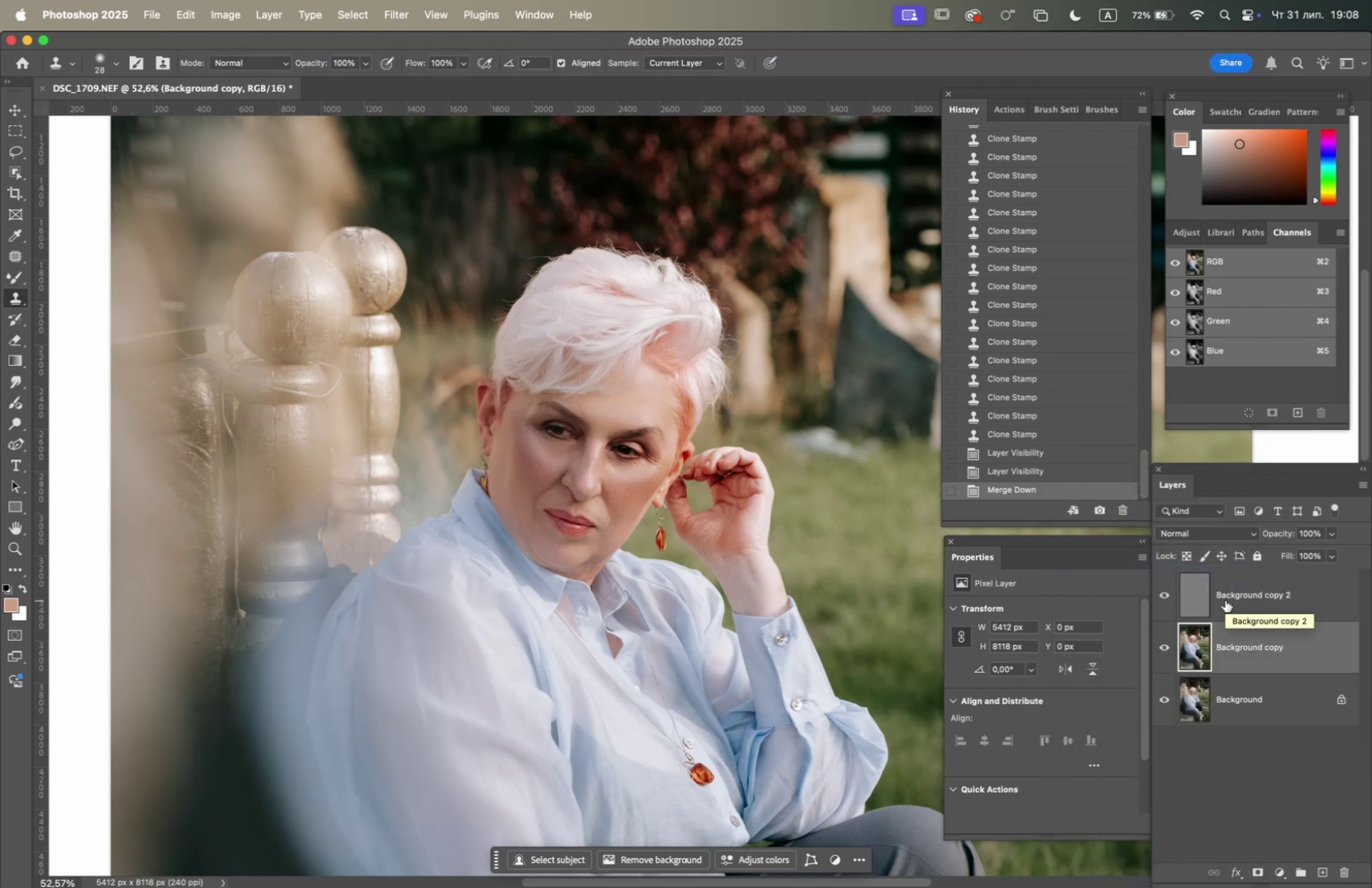 
right_click([1224, 598])
 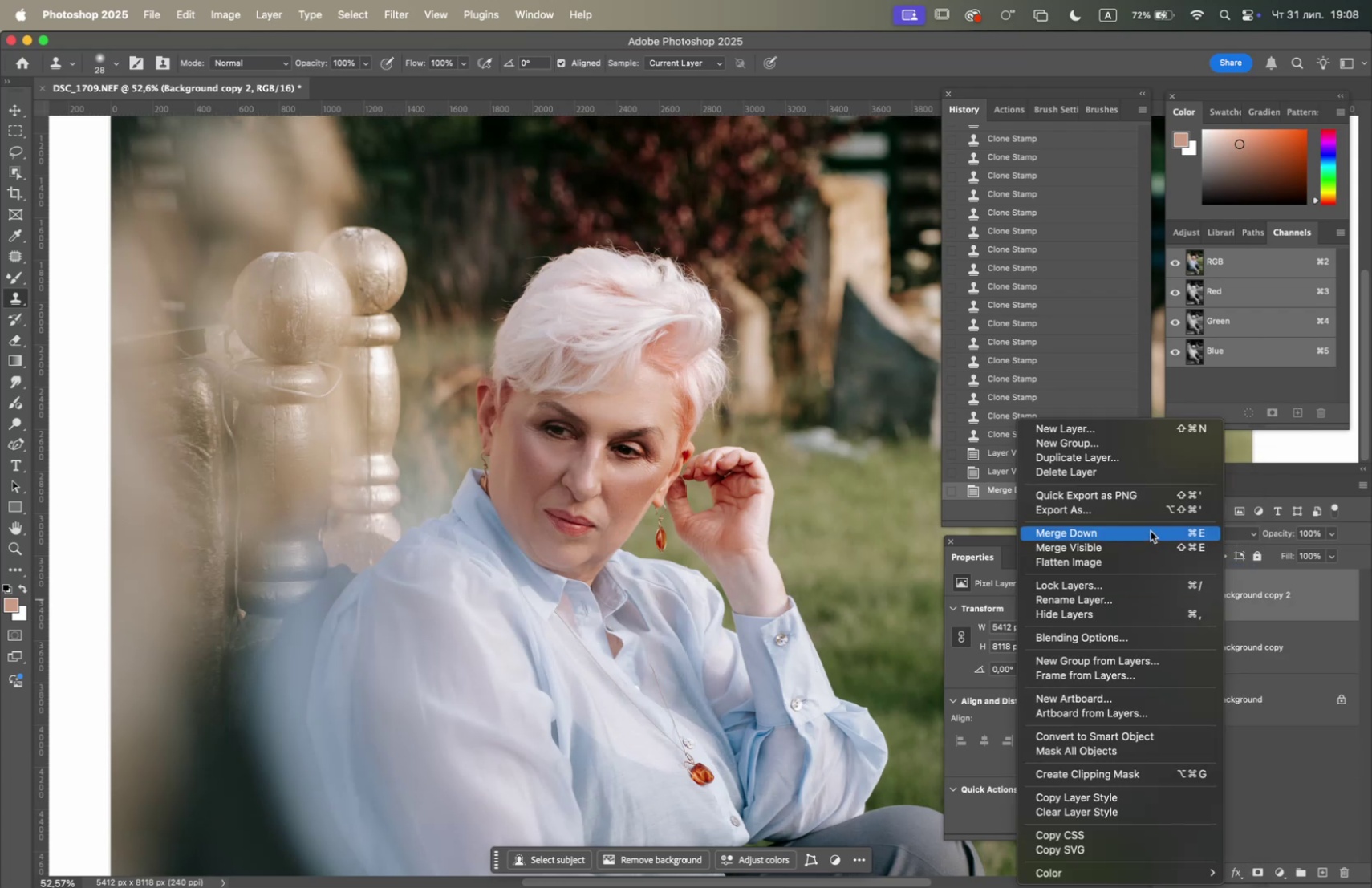 
left_click([1150, 526])
 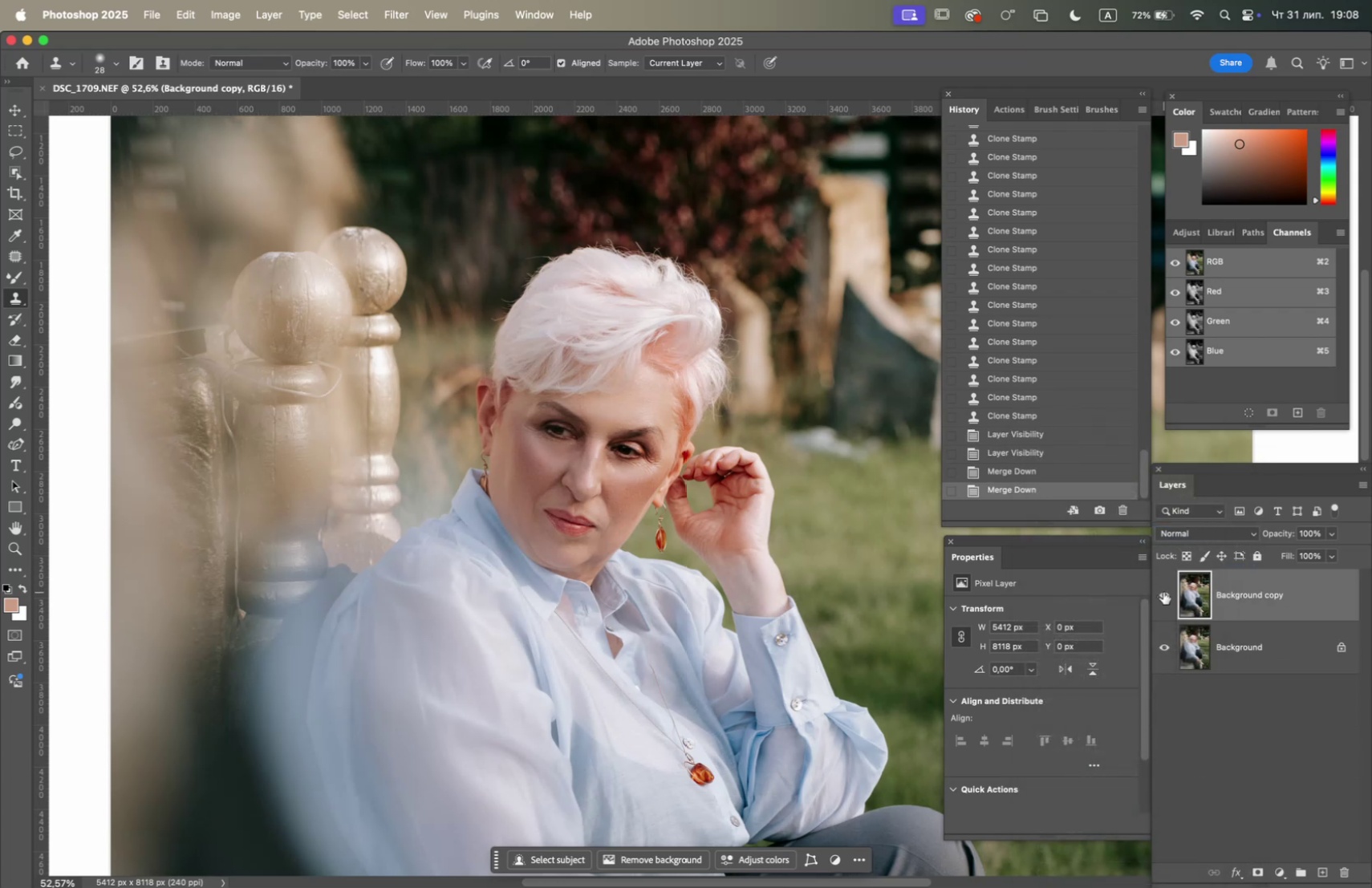 
double_click([1163, 591])
 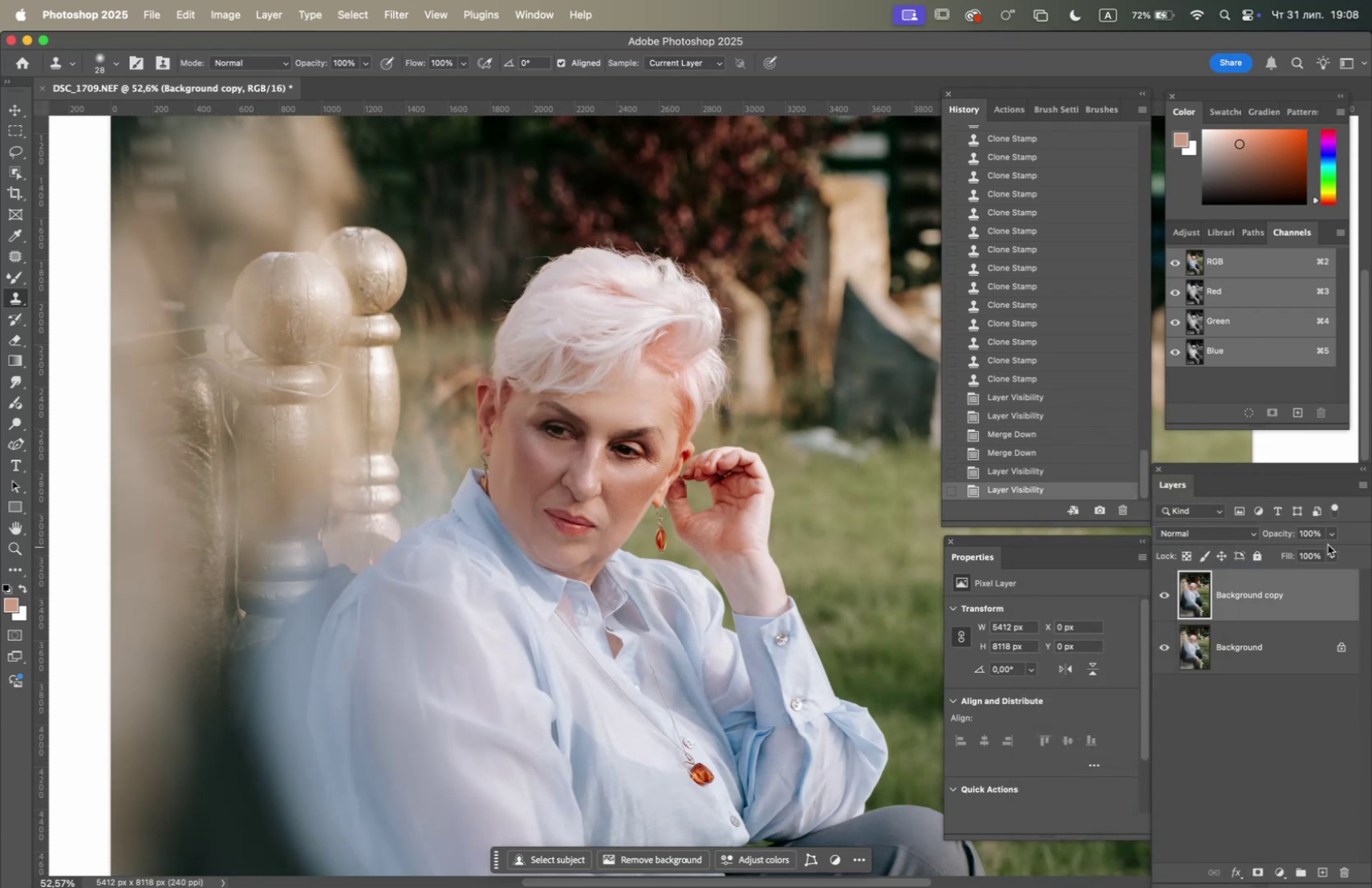 
left_click([1328, 537])
 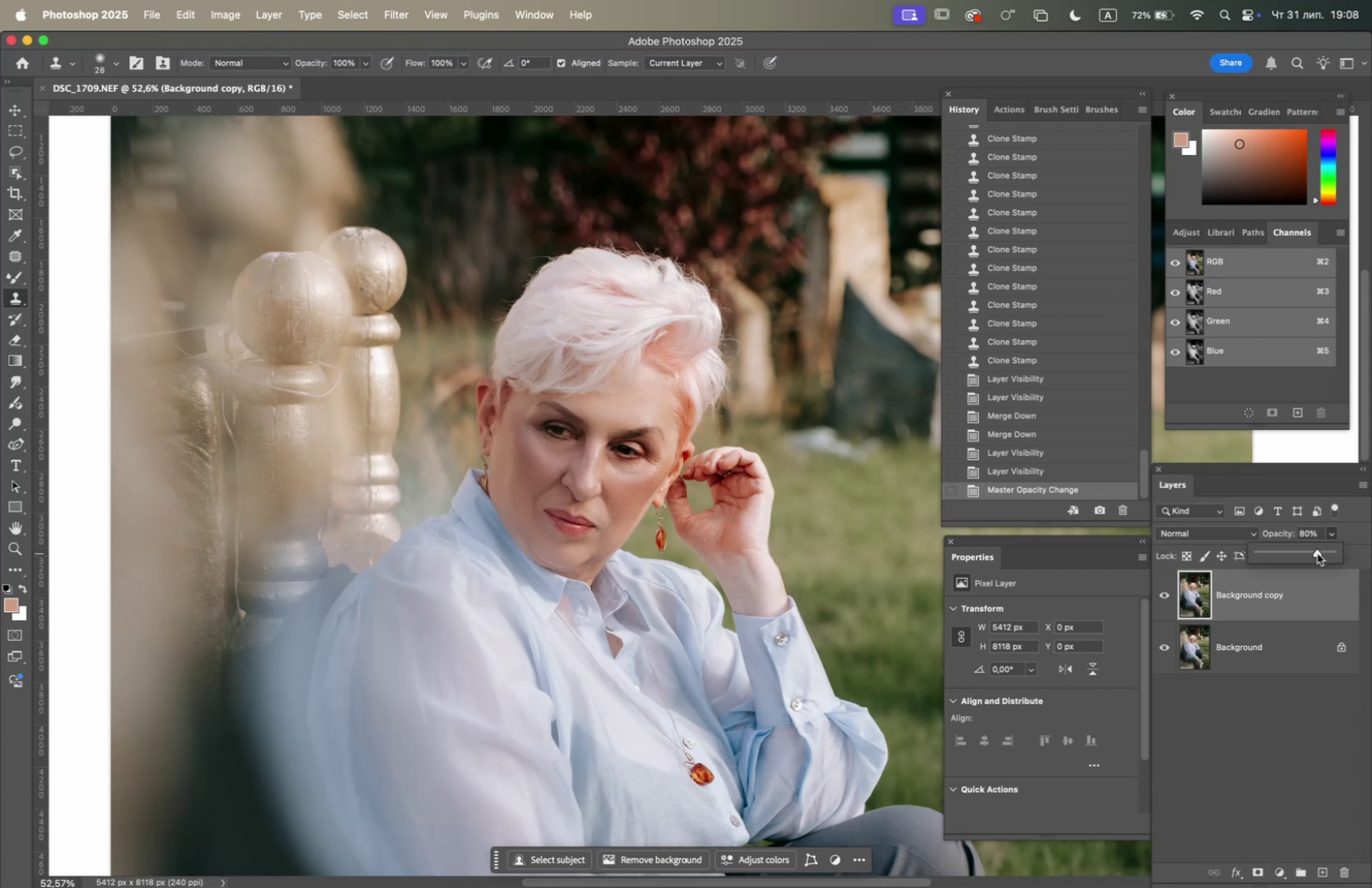 
wait(8.67)
 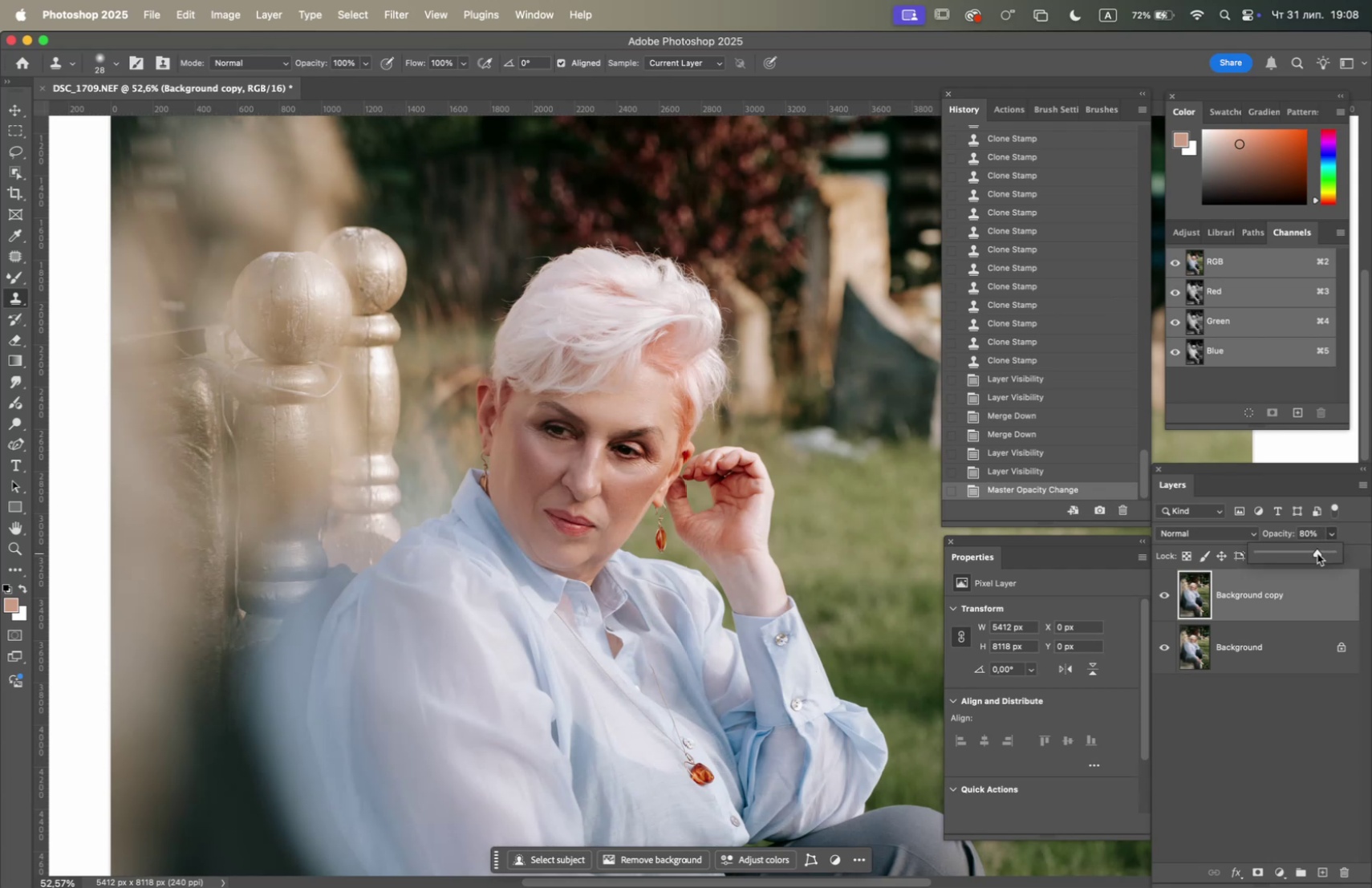 
double_click([1167, 594])
 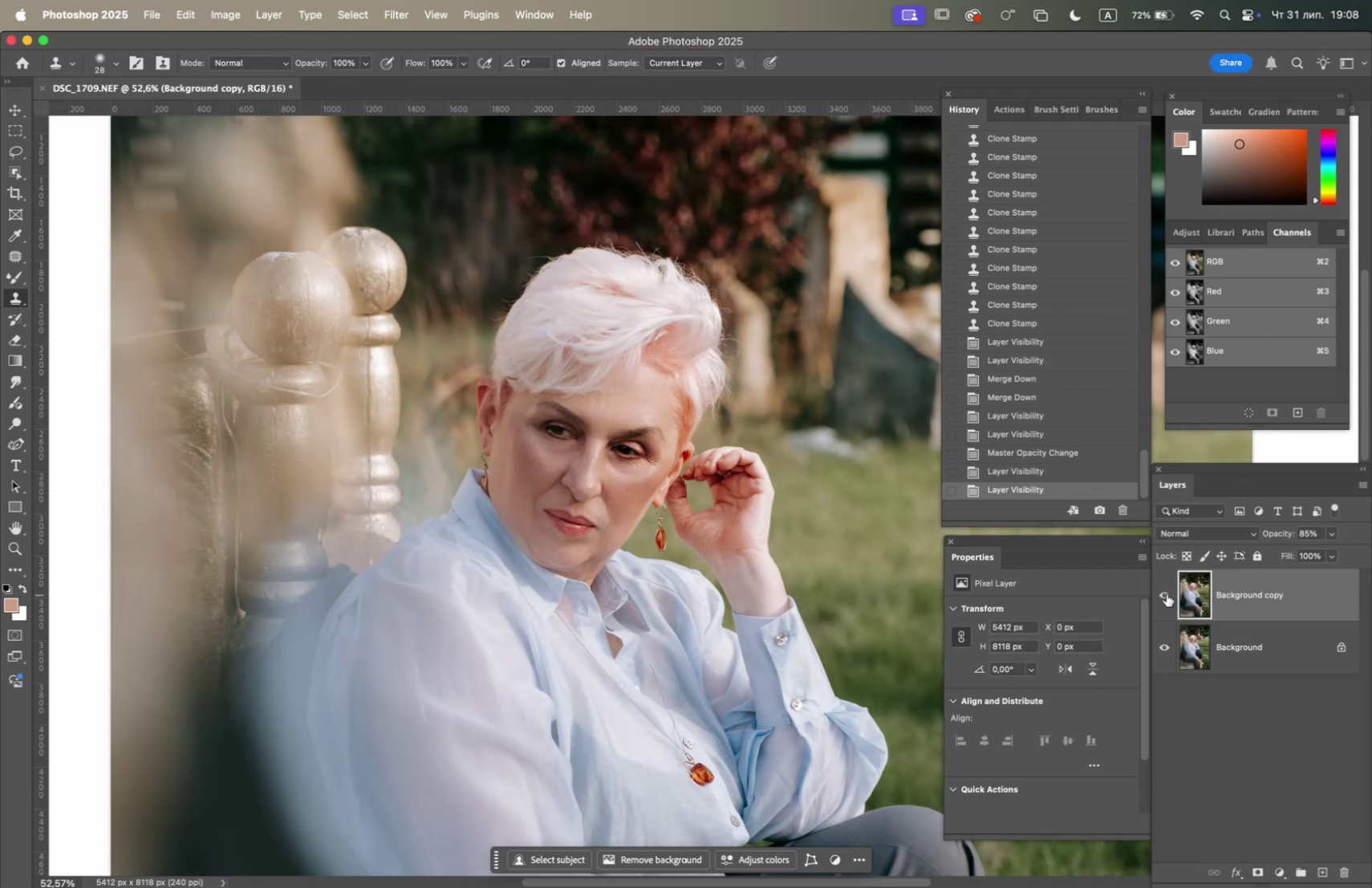 
left_click([1167, 594])
 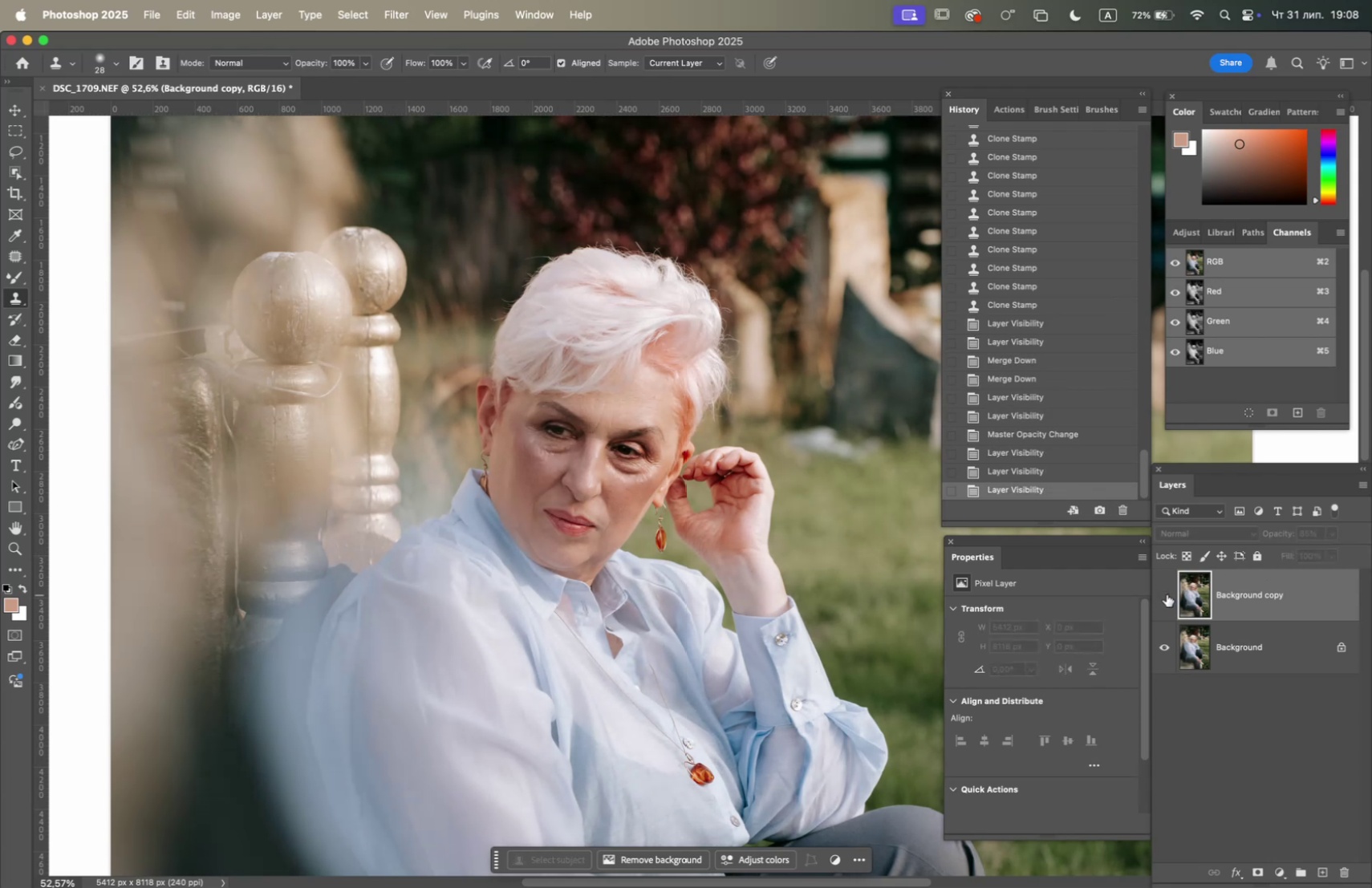 
left_click([1167, 594])
 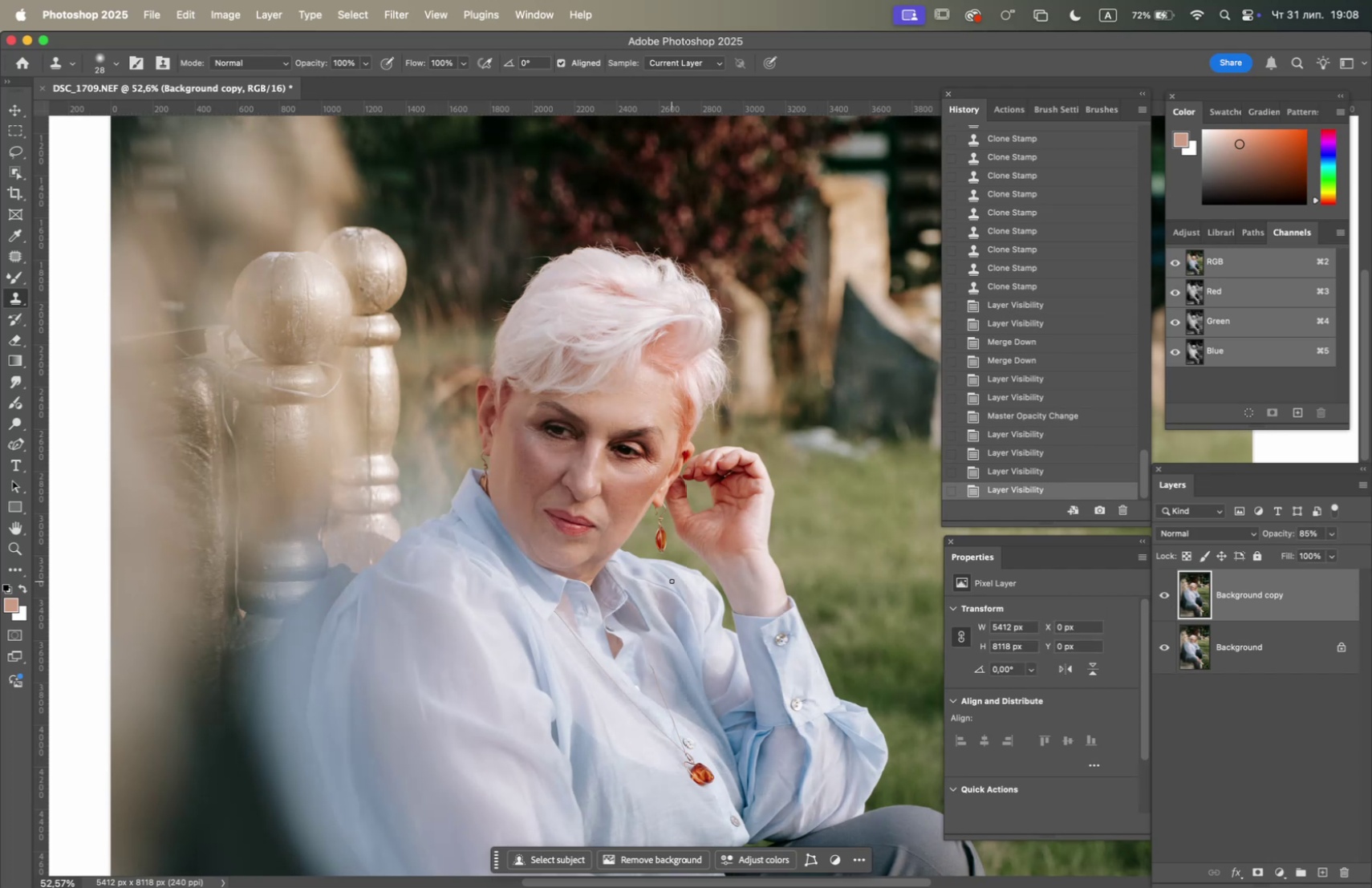 
hold_key(key=OptionLeft, duration=2.26)
scroll: coordinate [671, 579], scroll_direction: down, amount: 7.0
 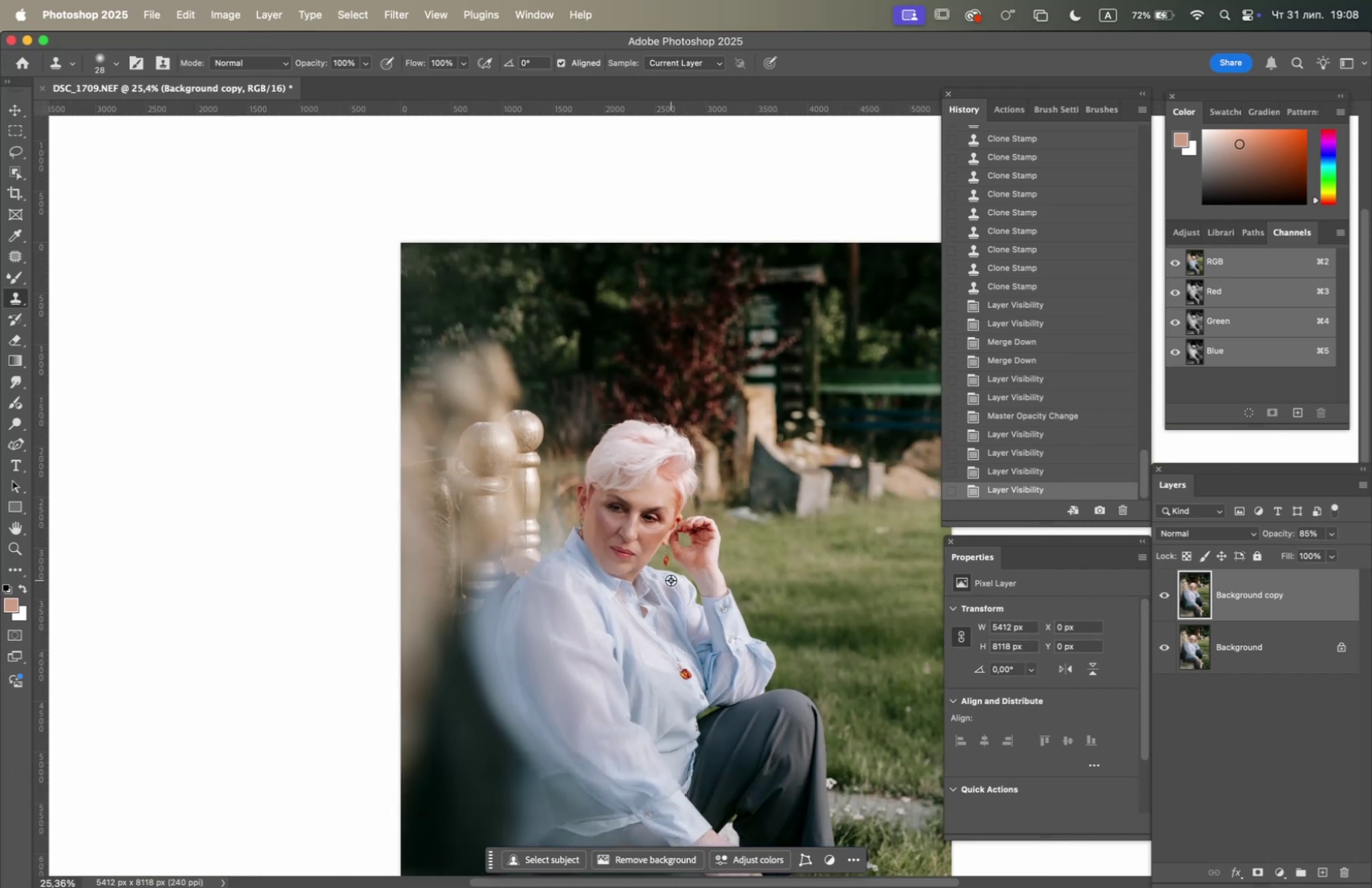 
scroll: coordinate [670, 579], scroll_direction: up, amount: 3.0
 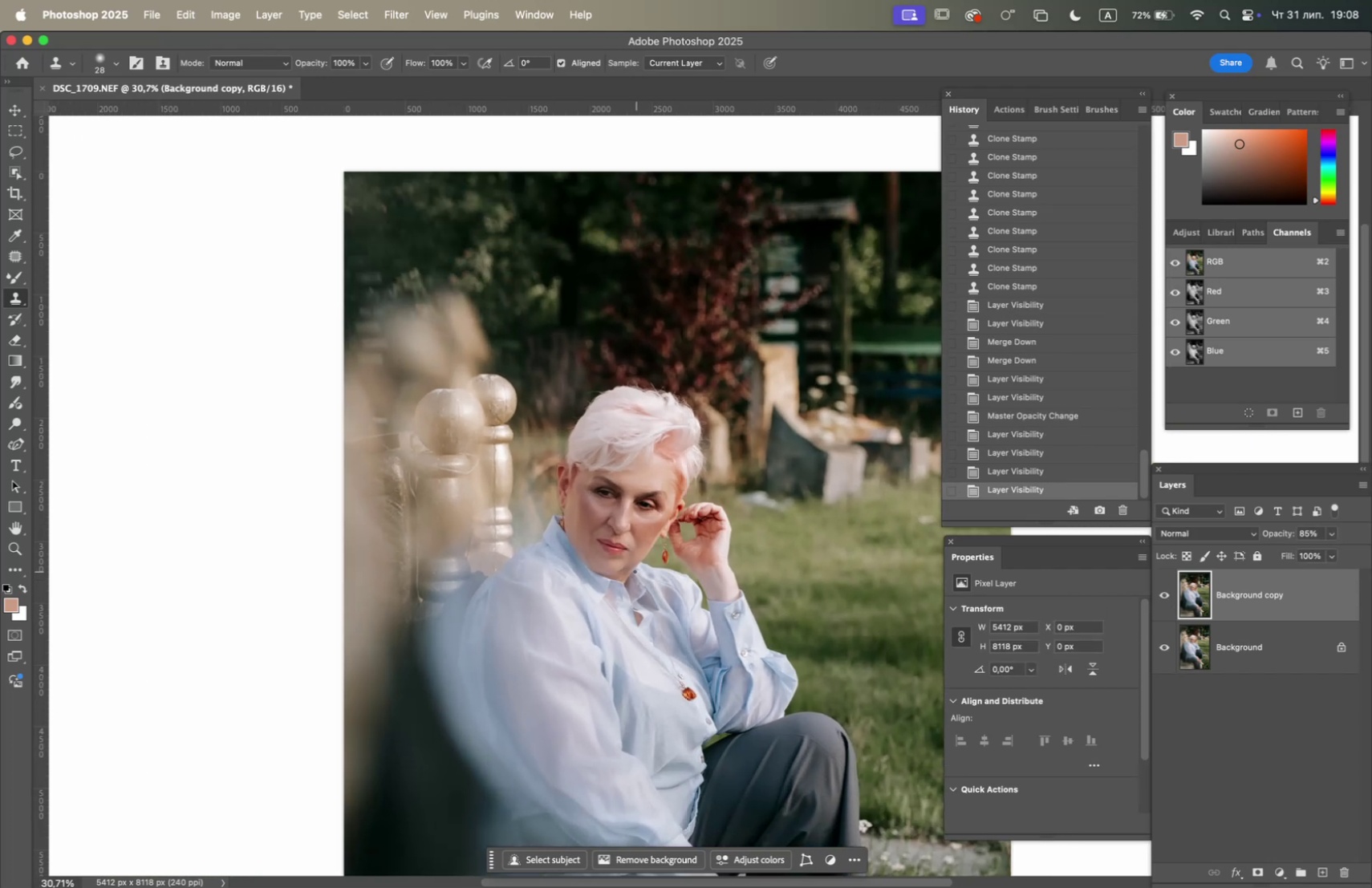 
hold_key(key=Space, duration=1.19)
 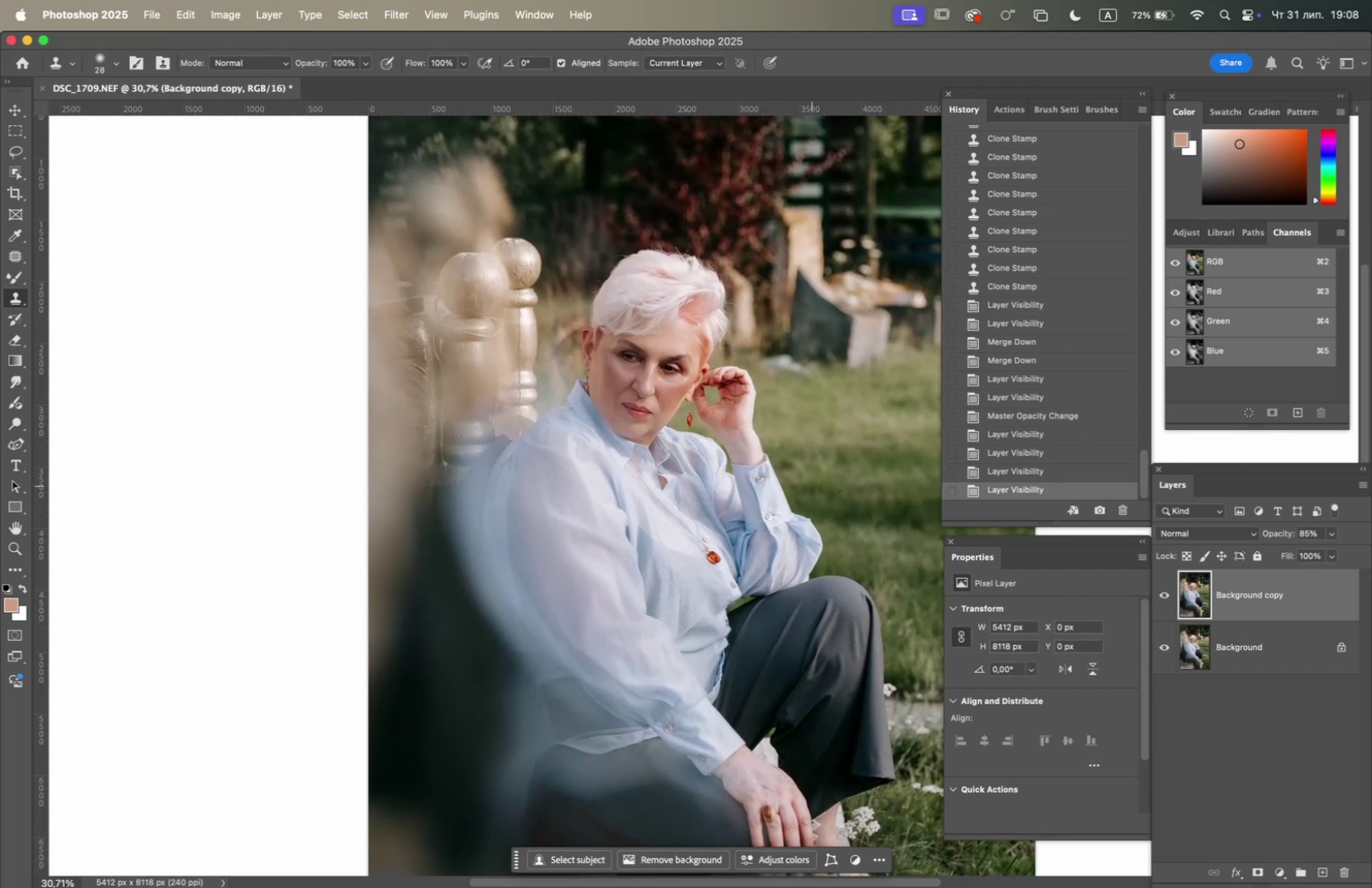 
left_click_drag(start_coordinate=[615, 568], to_coordinate=[639, 432])
 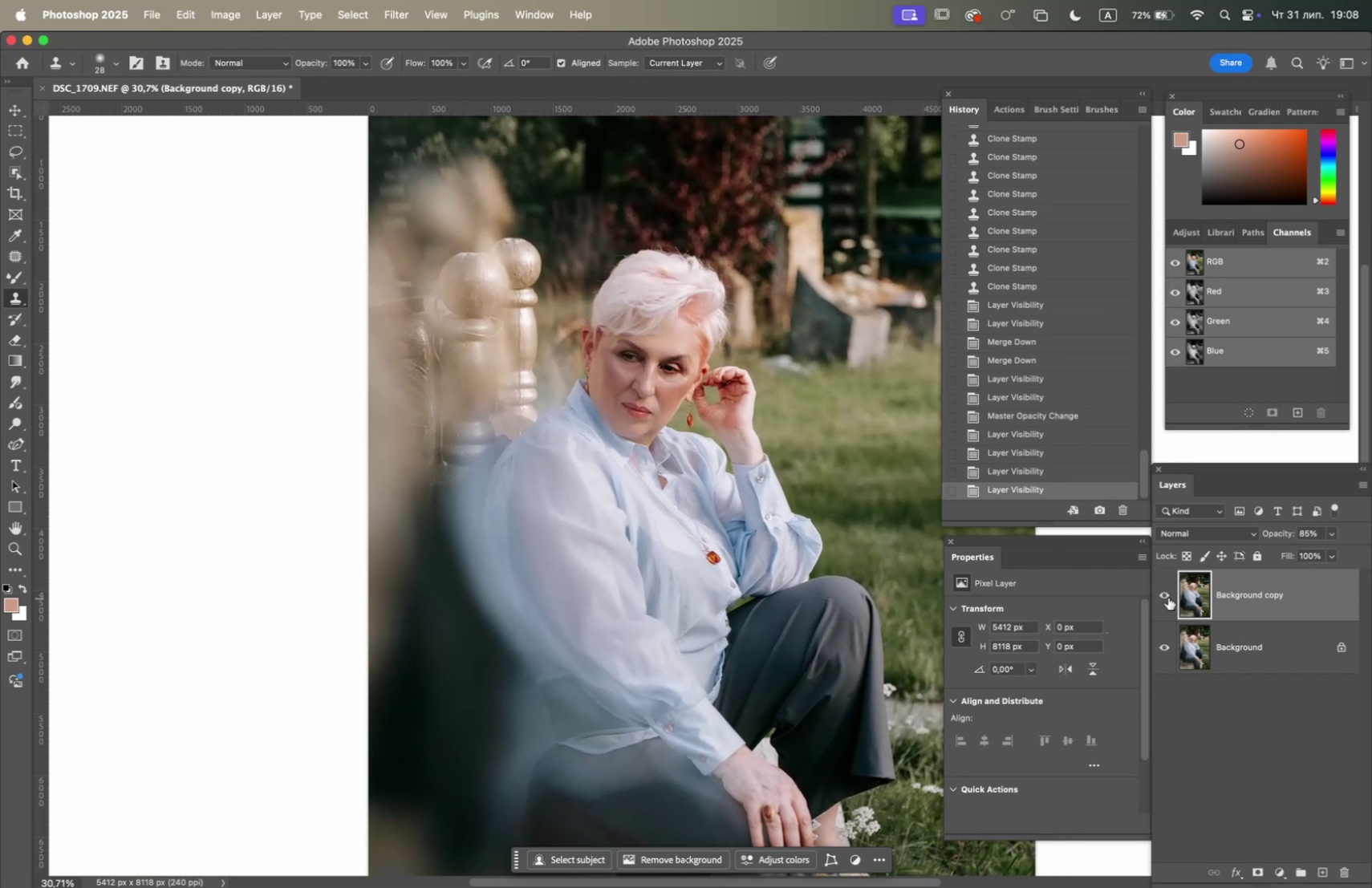 
left_click([1164, 593])
 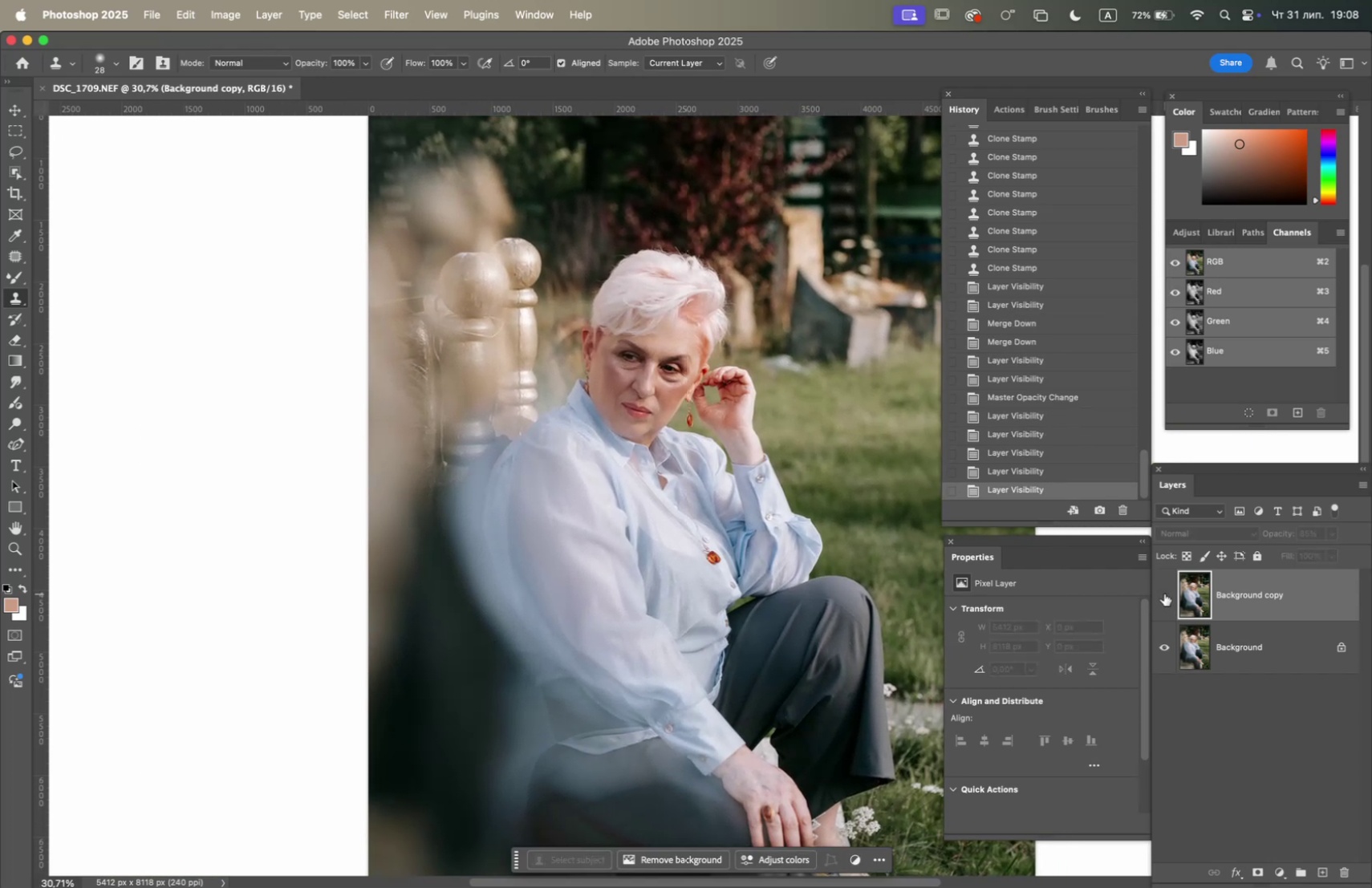 
left_click([1164, 593])
 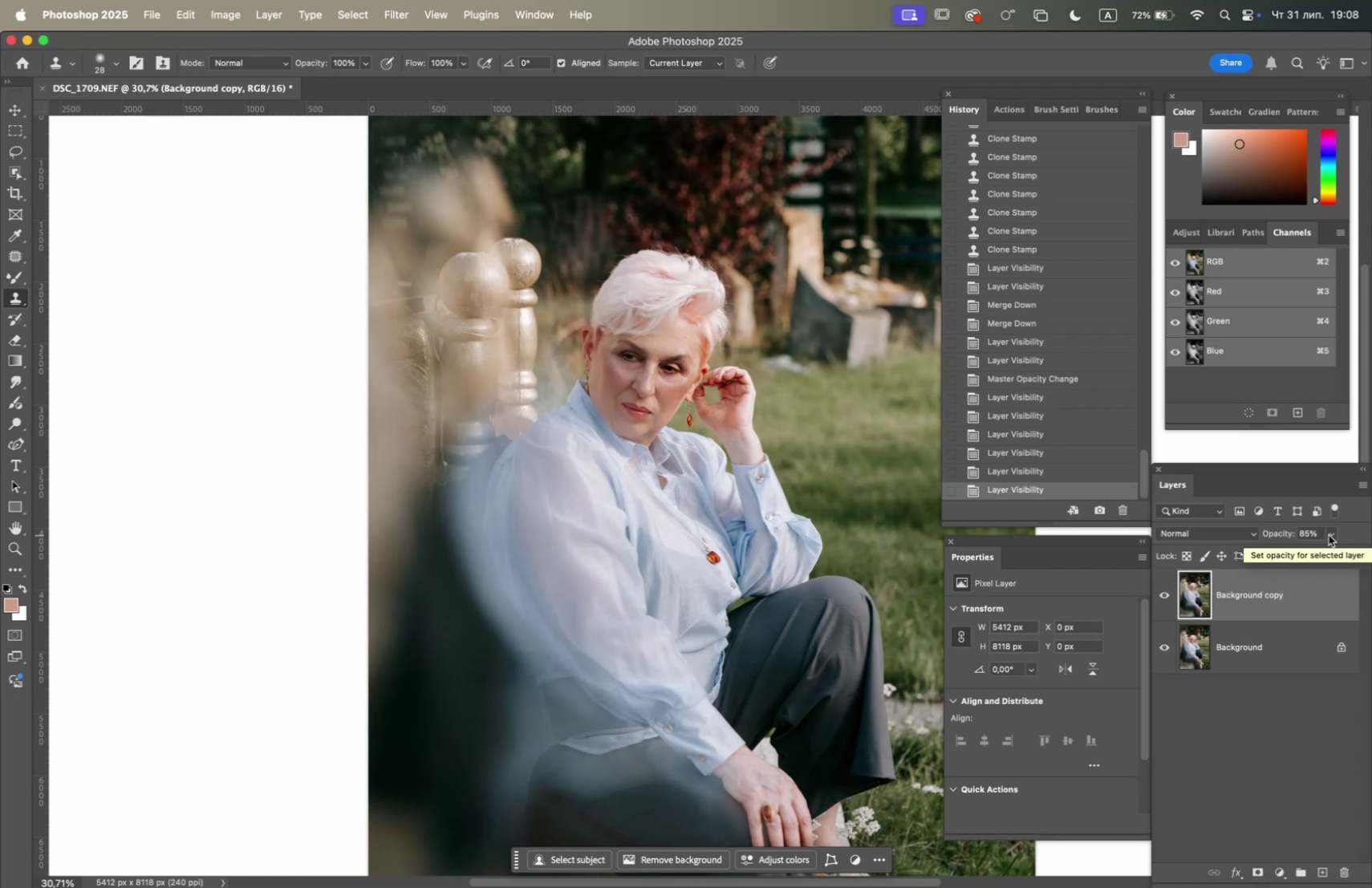 
hold_key(key=OptionLeft, duration=2.4)
scroll: coordinate [554, 542], scroll_direction: down, amount: 2.0
 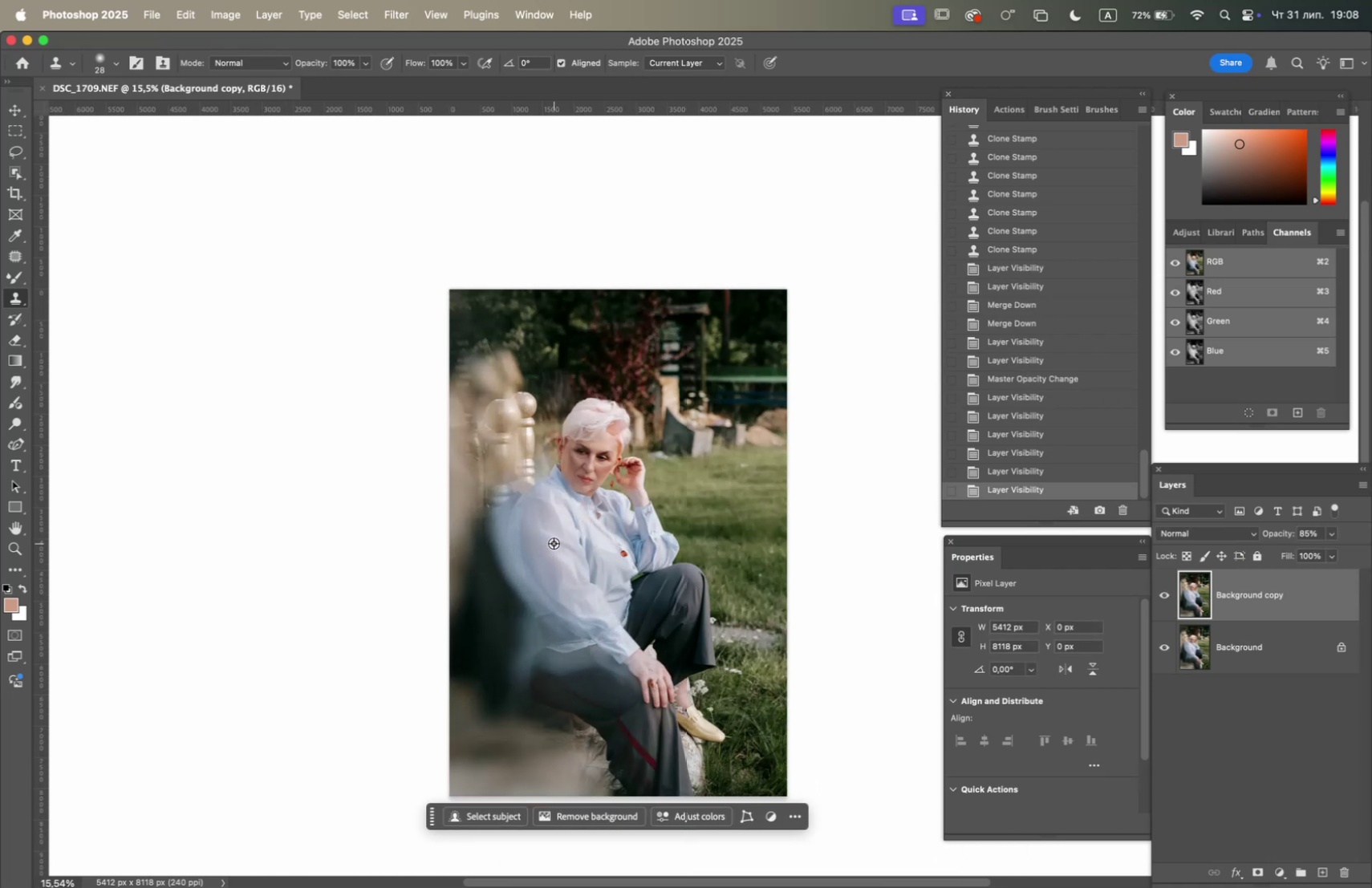 
scroll: coordinate [554, 542], scroll_direction: up, amount: 3.0
 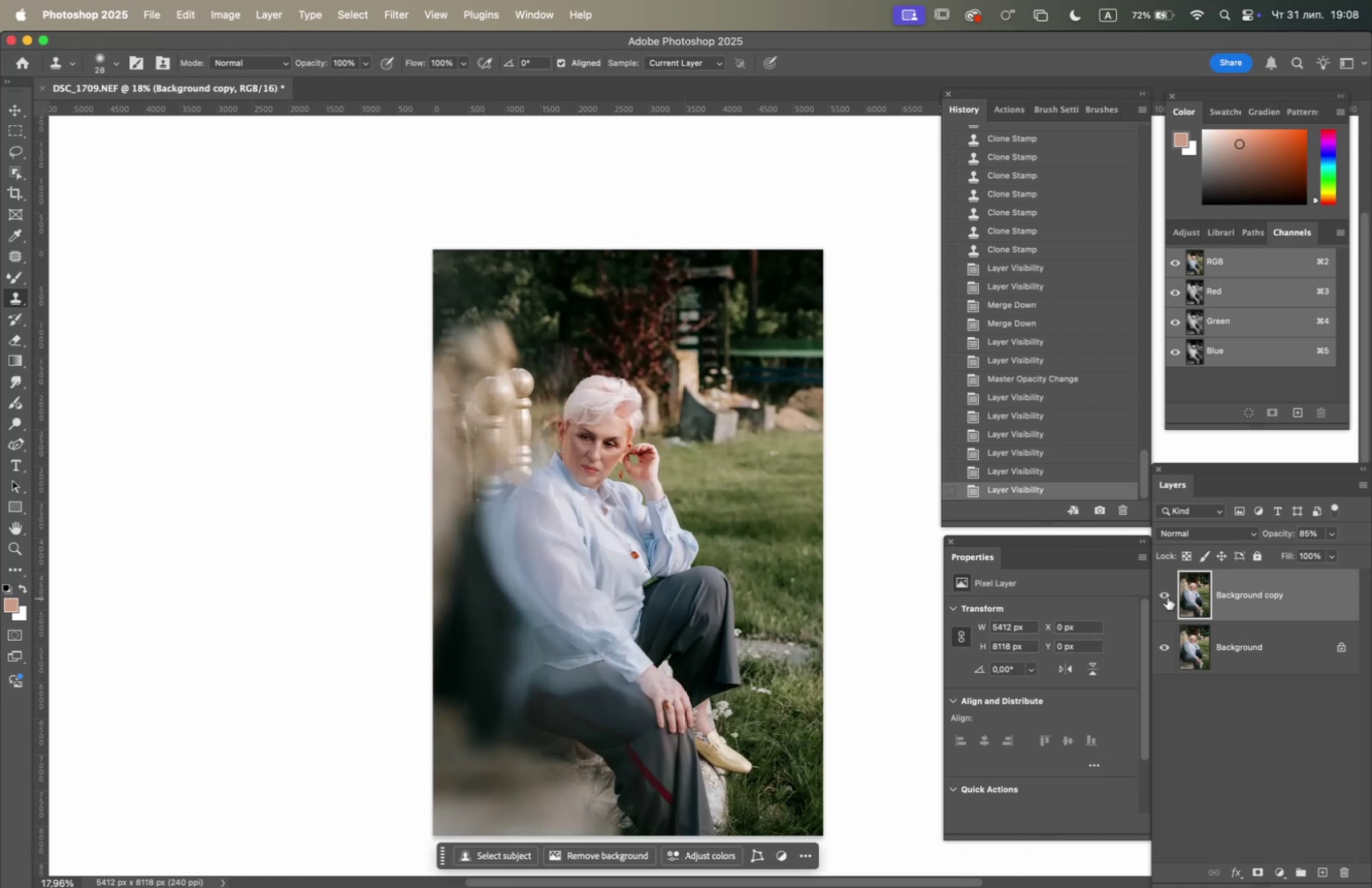 
left_click([1163, 591])
 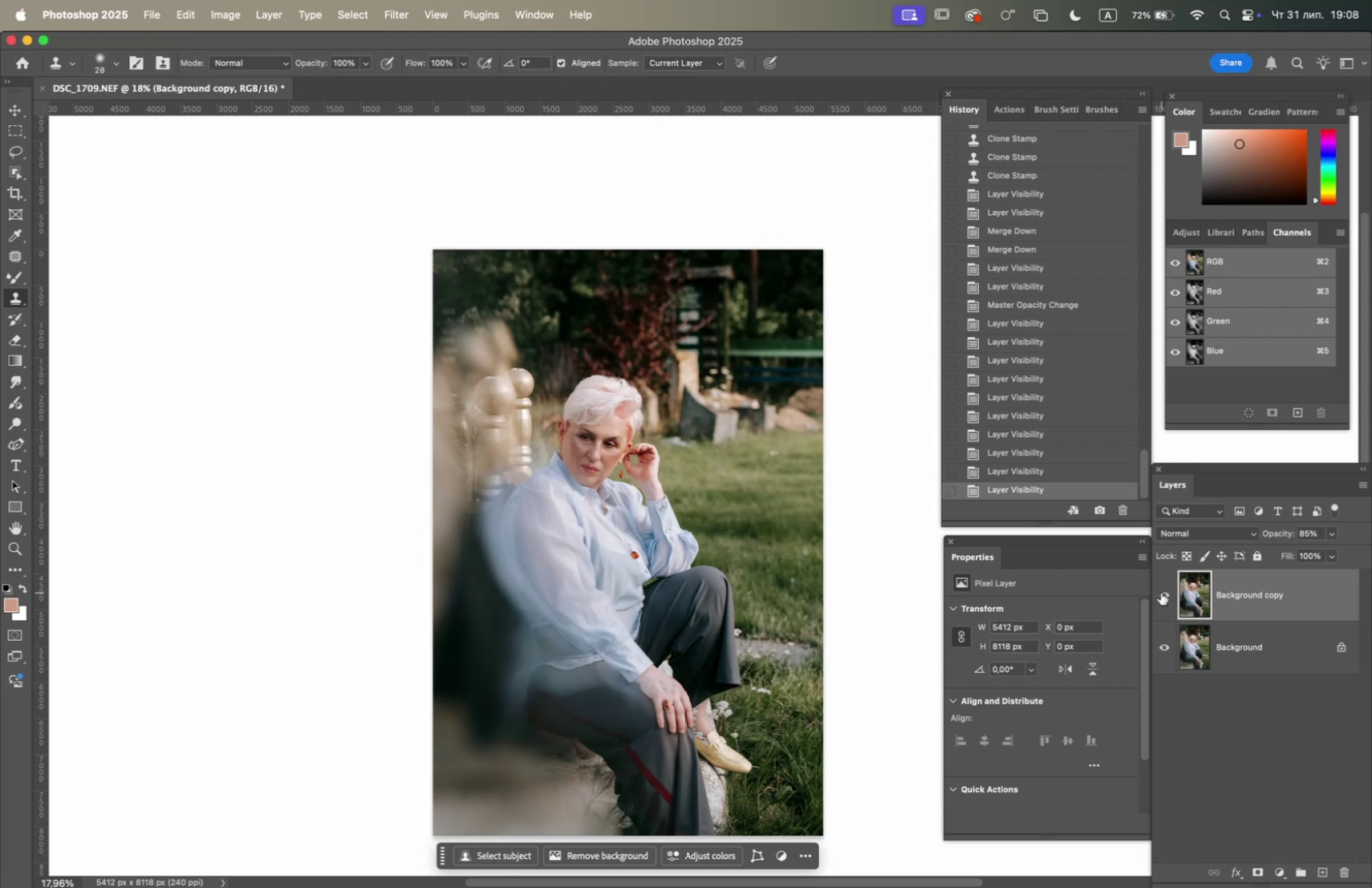 
wait(7.13)
 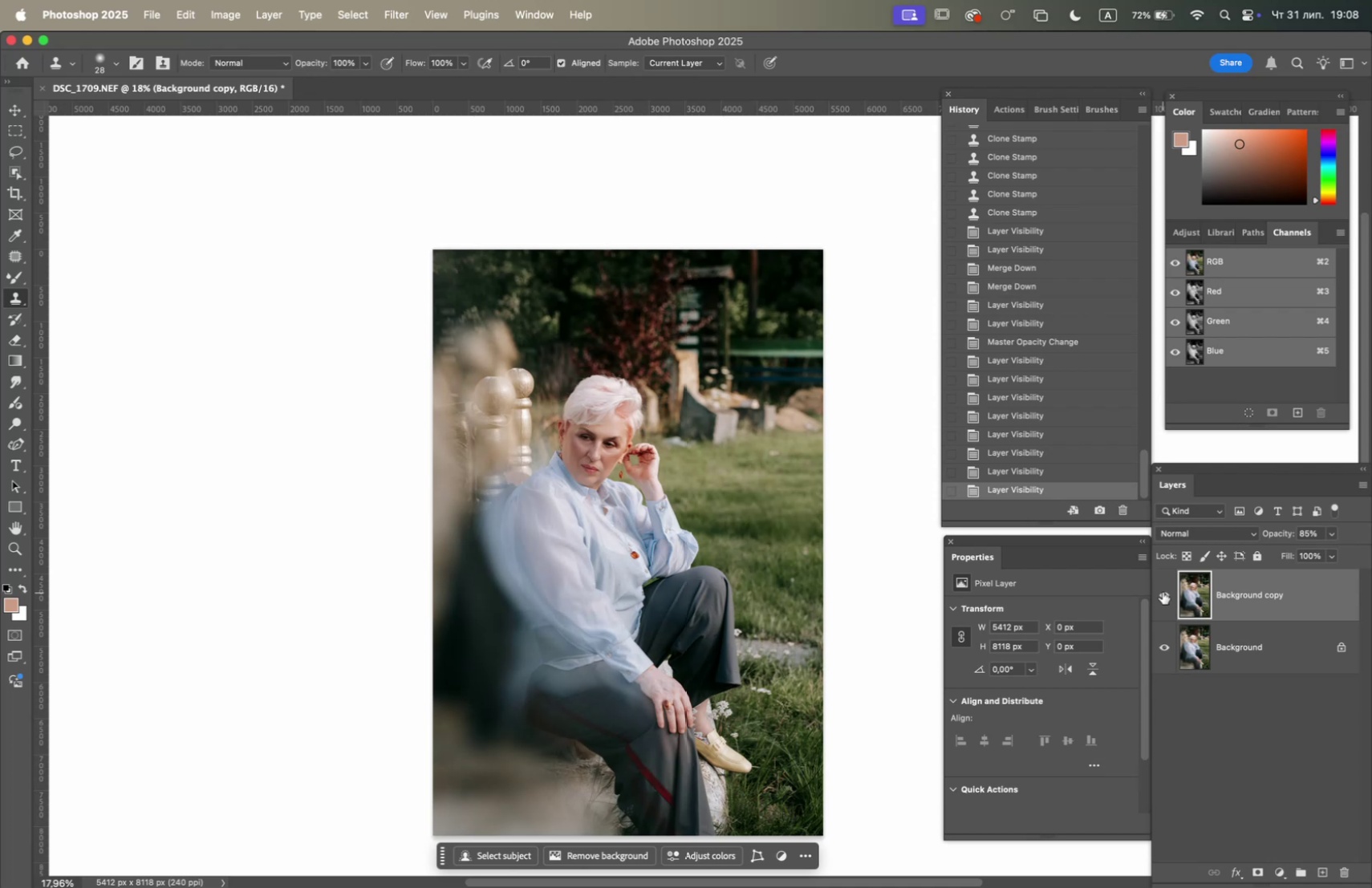 
right_click([1259, 647])
 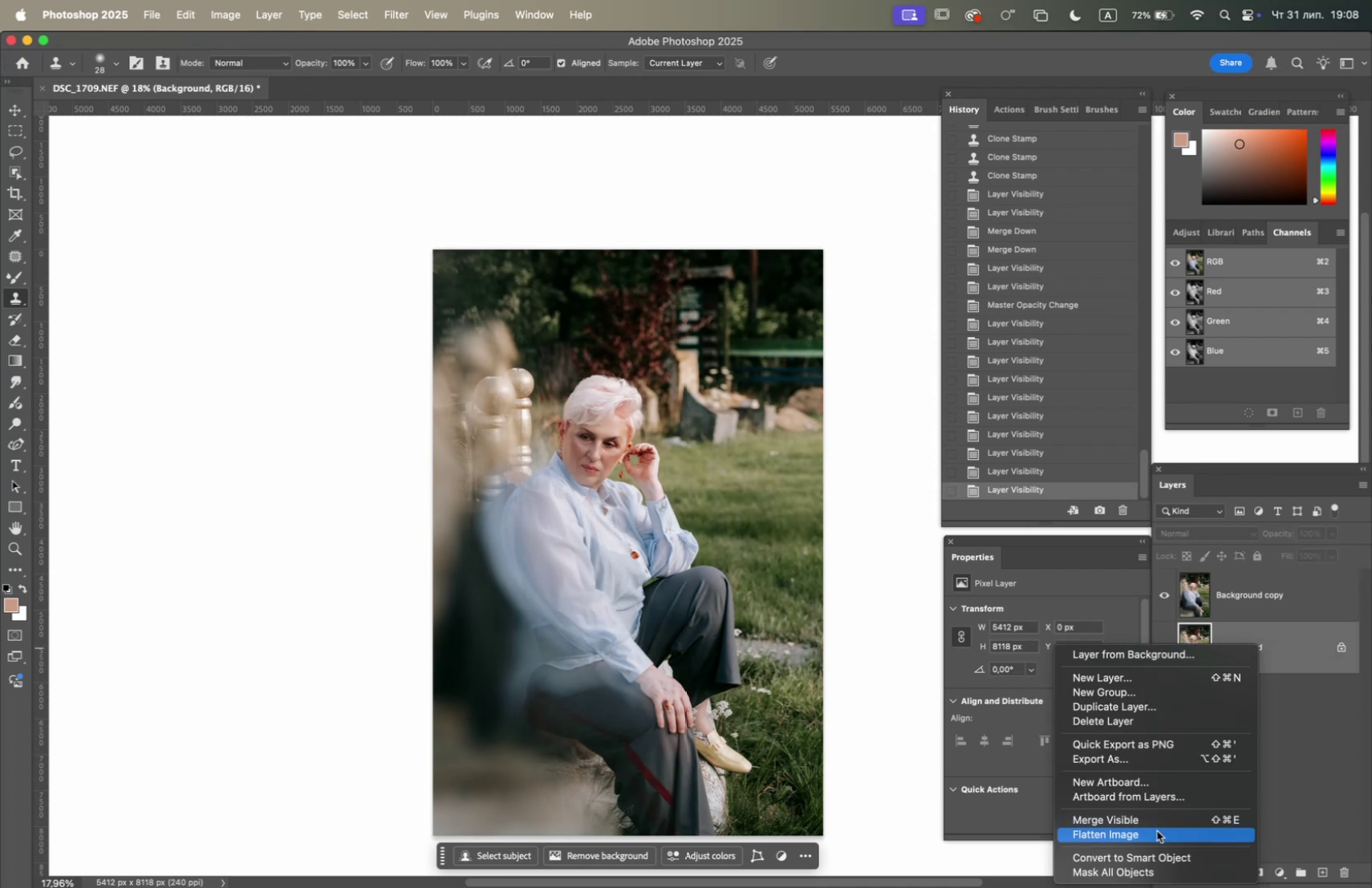 
left_click([1157, 829])
 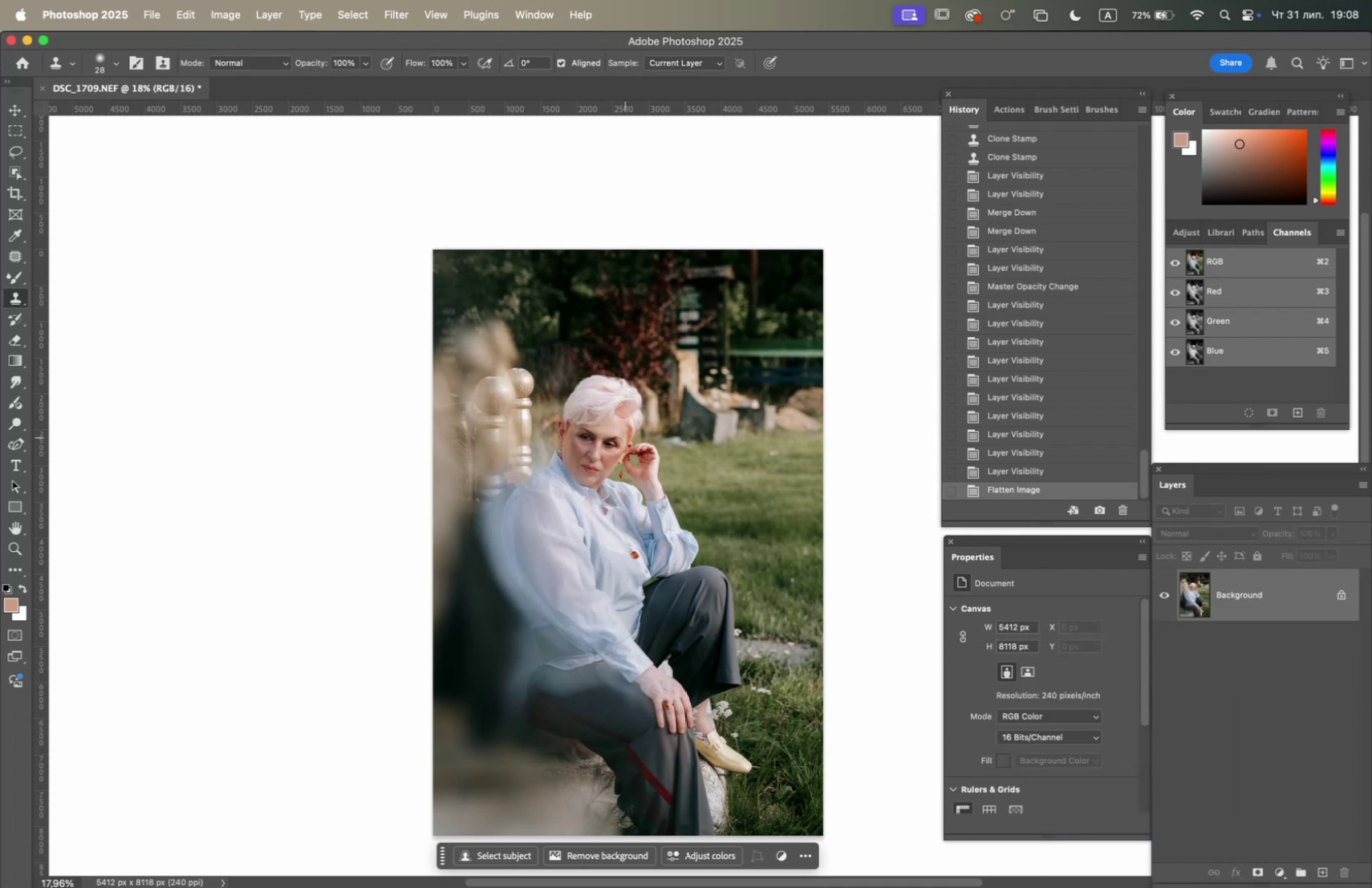 
hold_key(key=OptionLeft, duration=3.98)
scroll: coordinate [617, 487], scroll_direction: up, amount: 7.0
 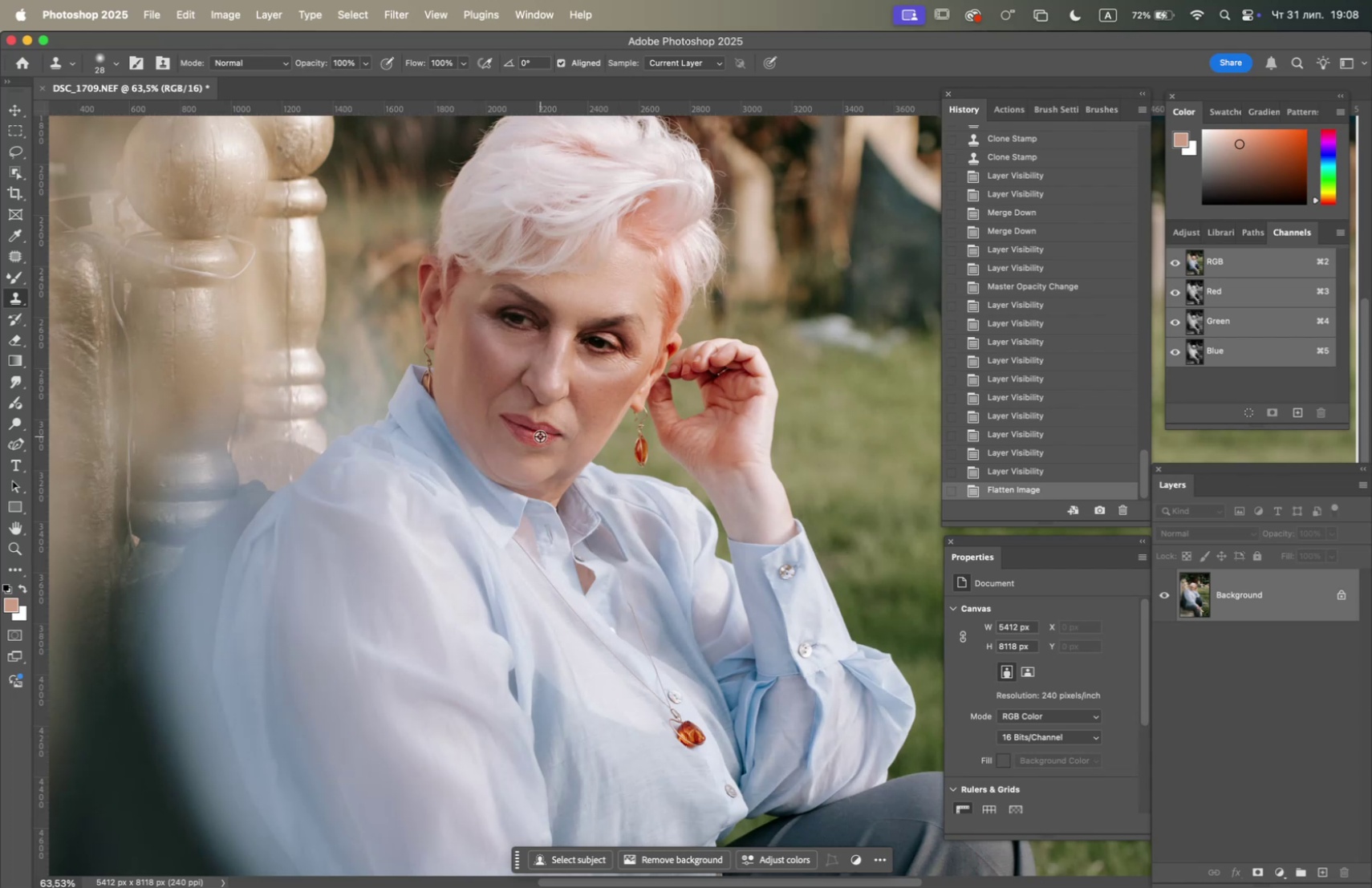 
left_click([1064, 464])
 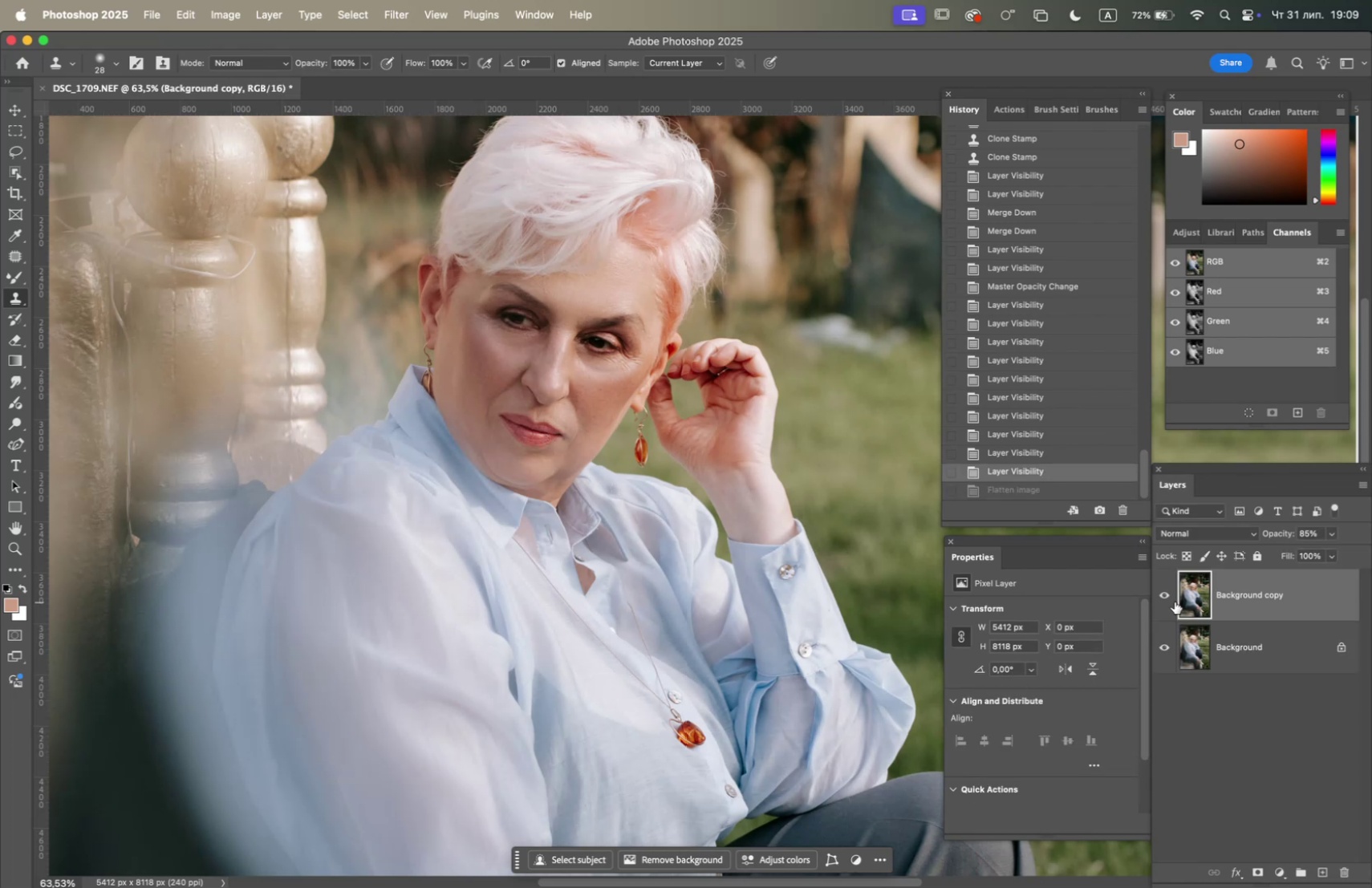 
left_click([1163, 594])
 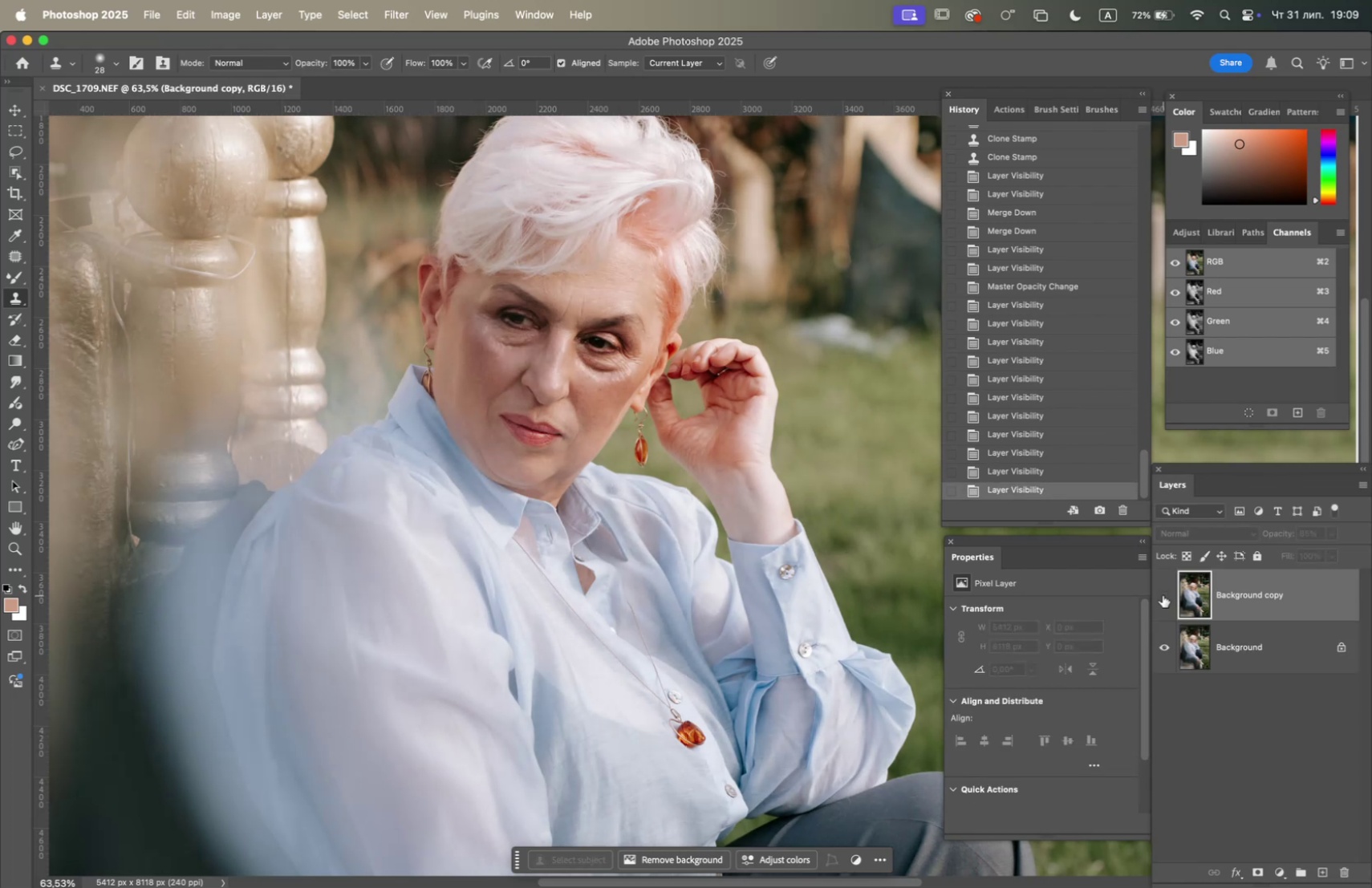 
left_click([1163, 594])
 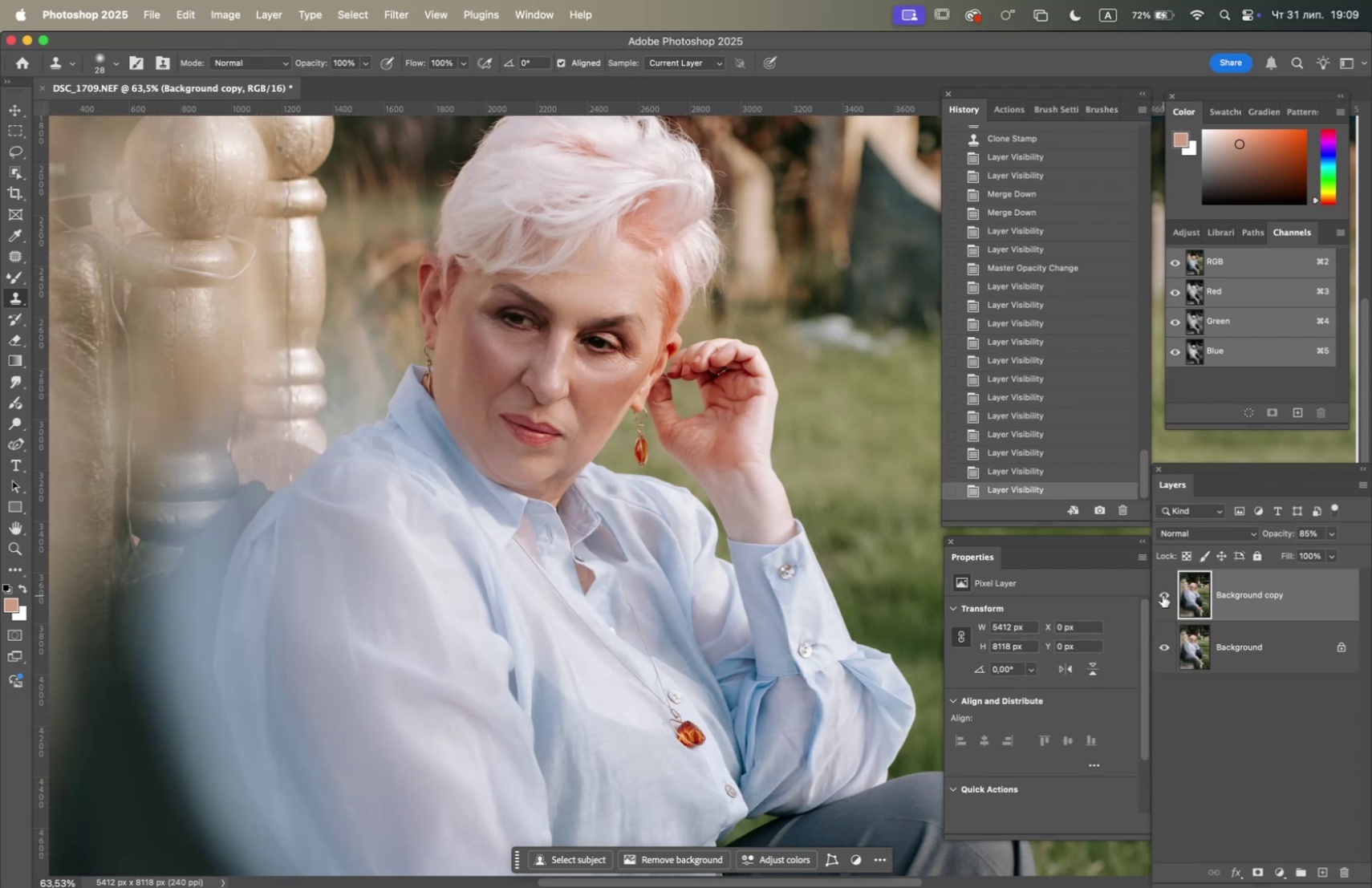 
left_click([1163, 594])
 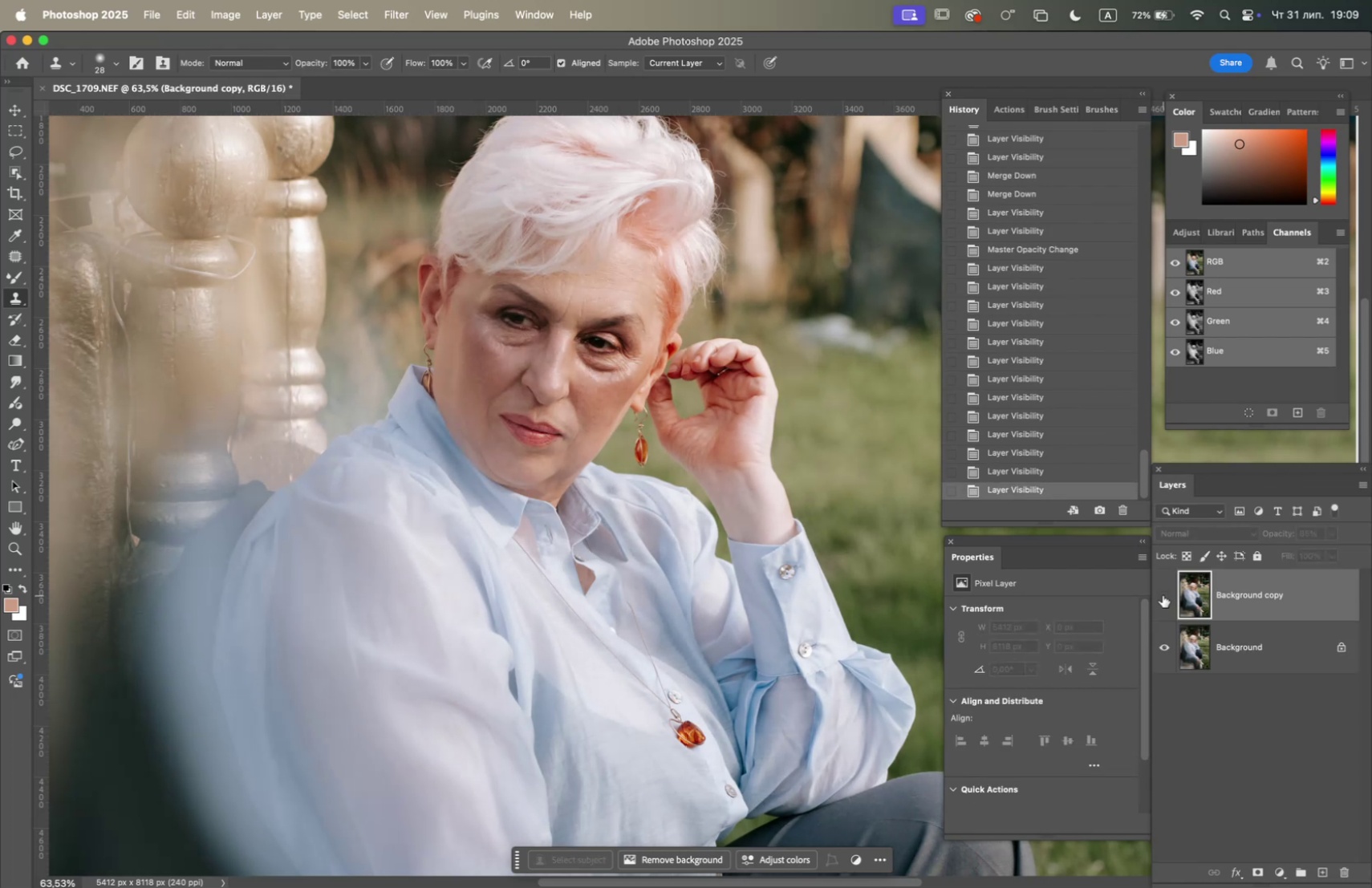 
left_click([1163, 594])
 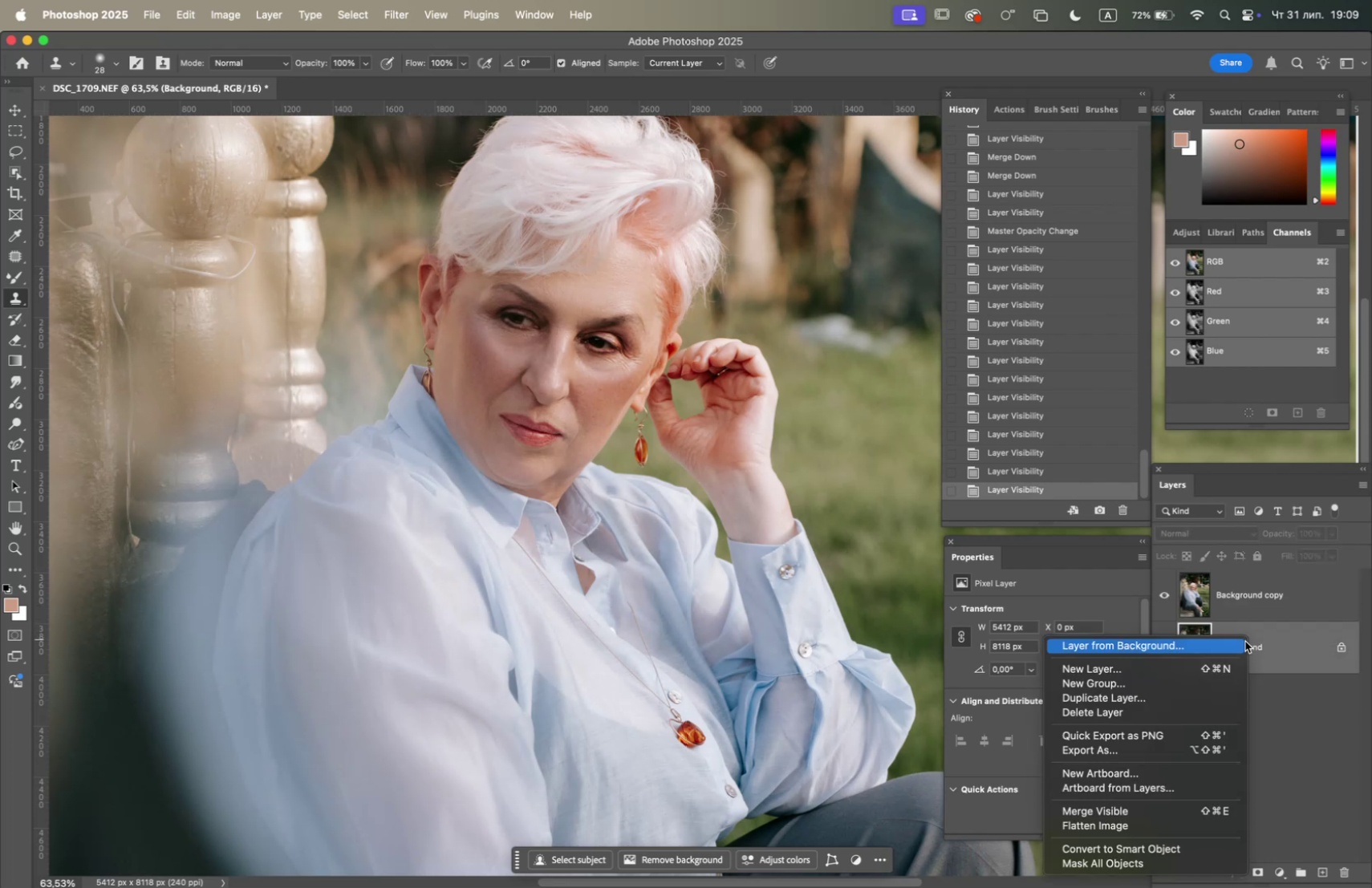 
left_click([1156, 825])
 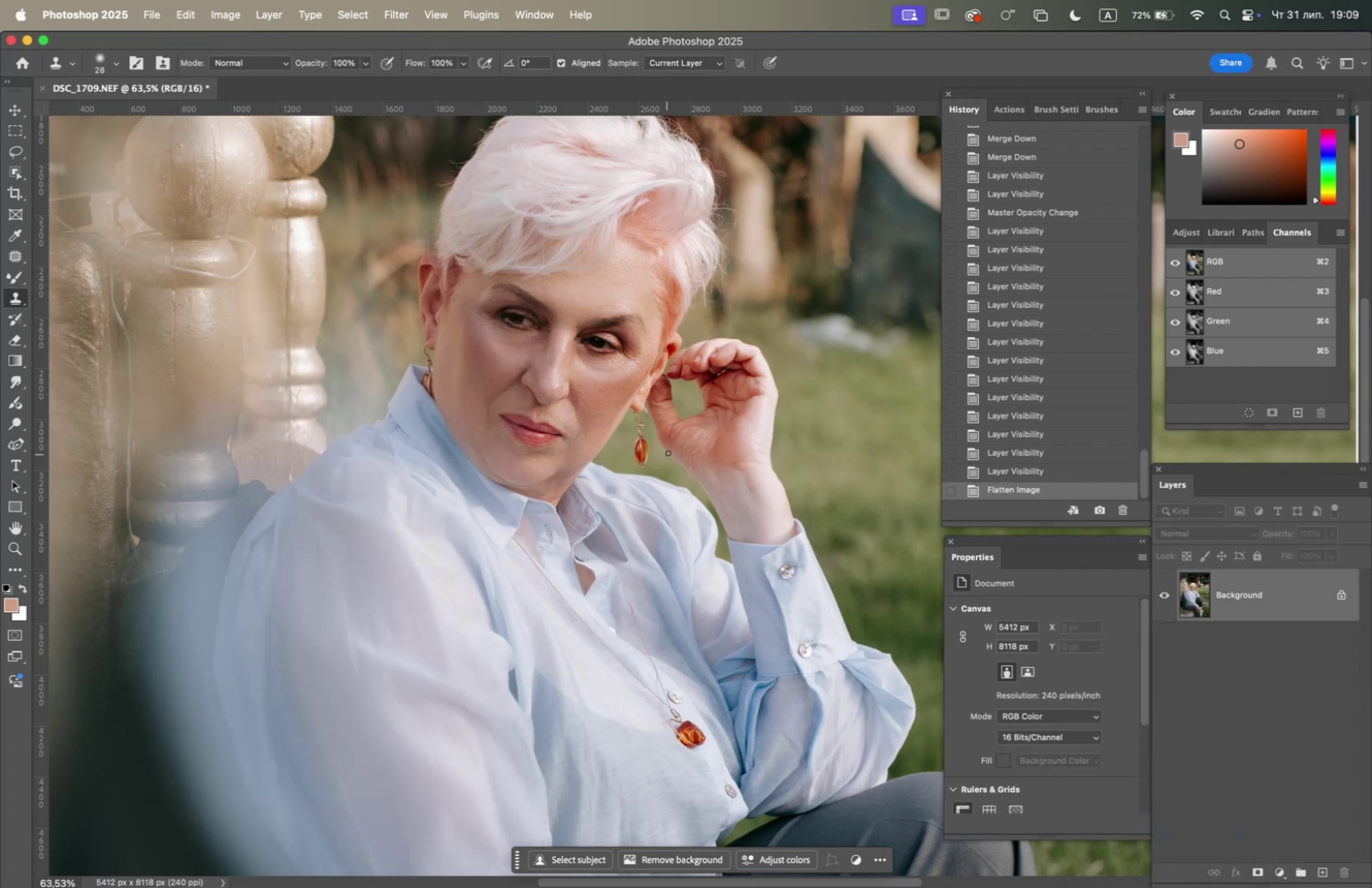 
hold_key(key=OptionLeft, duration=1.58)
scroll: coordinate [620, 500], scroll_direction: up, amount: 1.0
 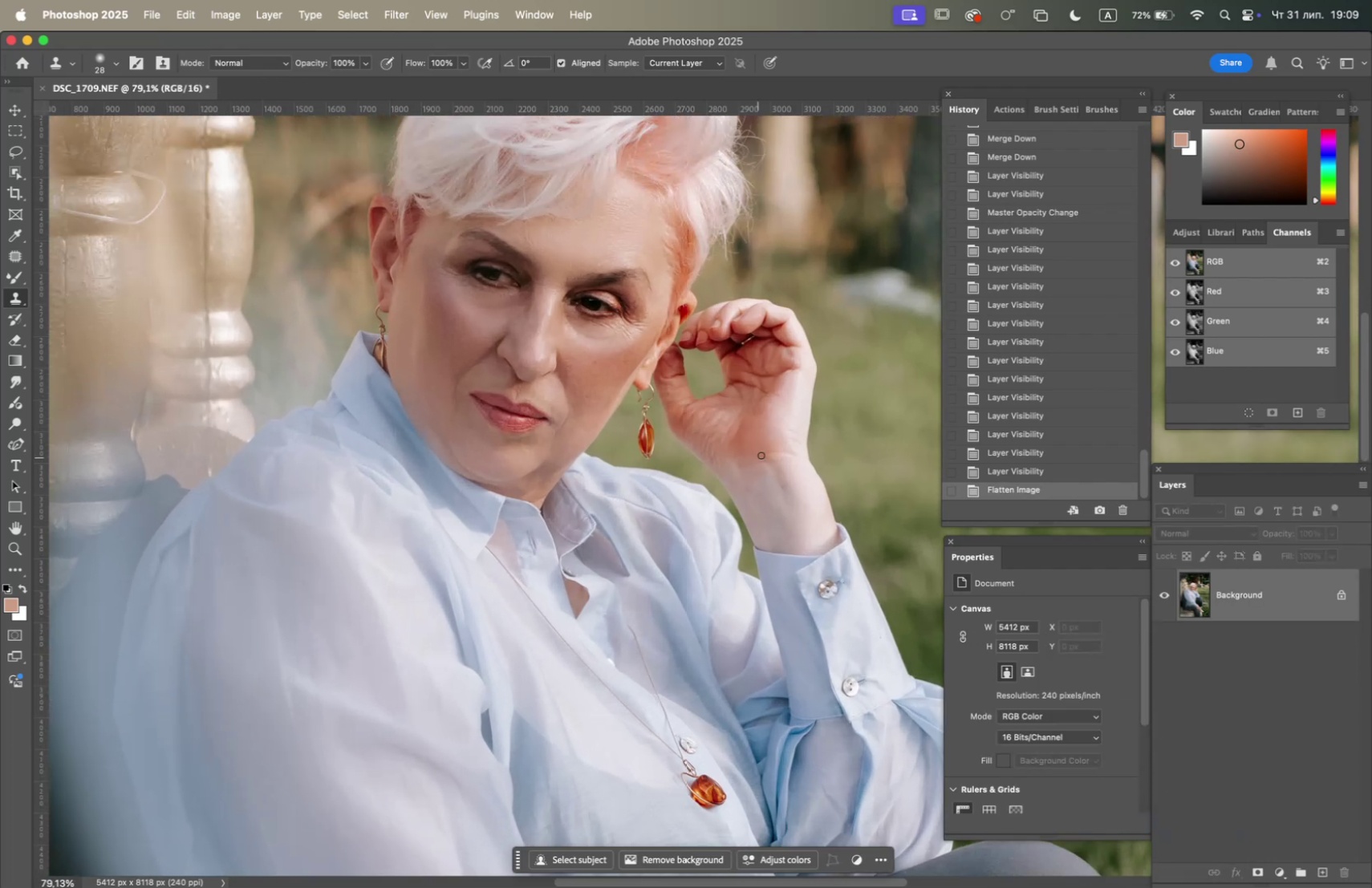 
hold_key(key=Space, duration=0.56)
 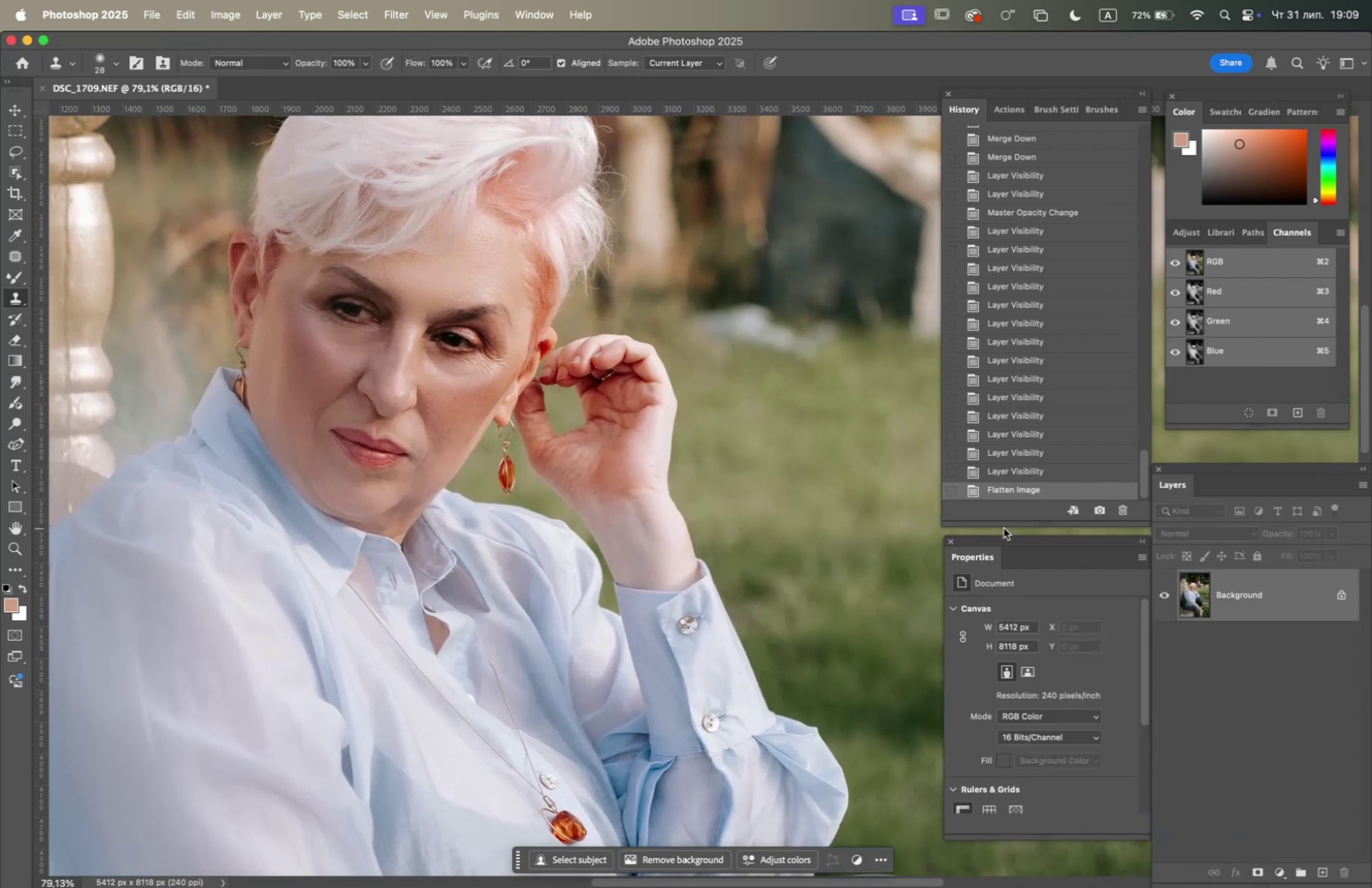 
left_click_drag(start_coordinate=[785, 440], to_coordinate=[647, 475])
 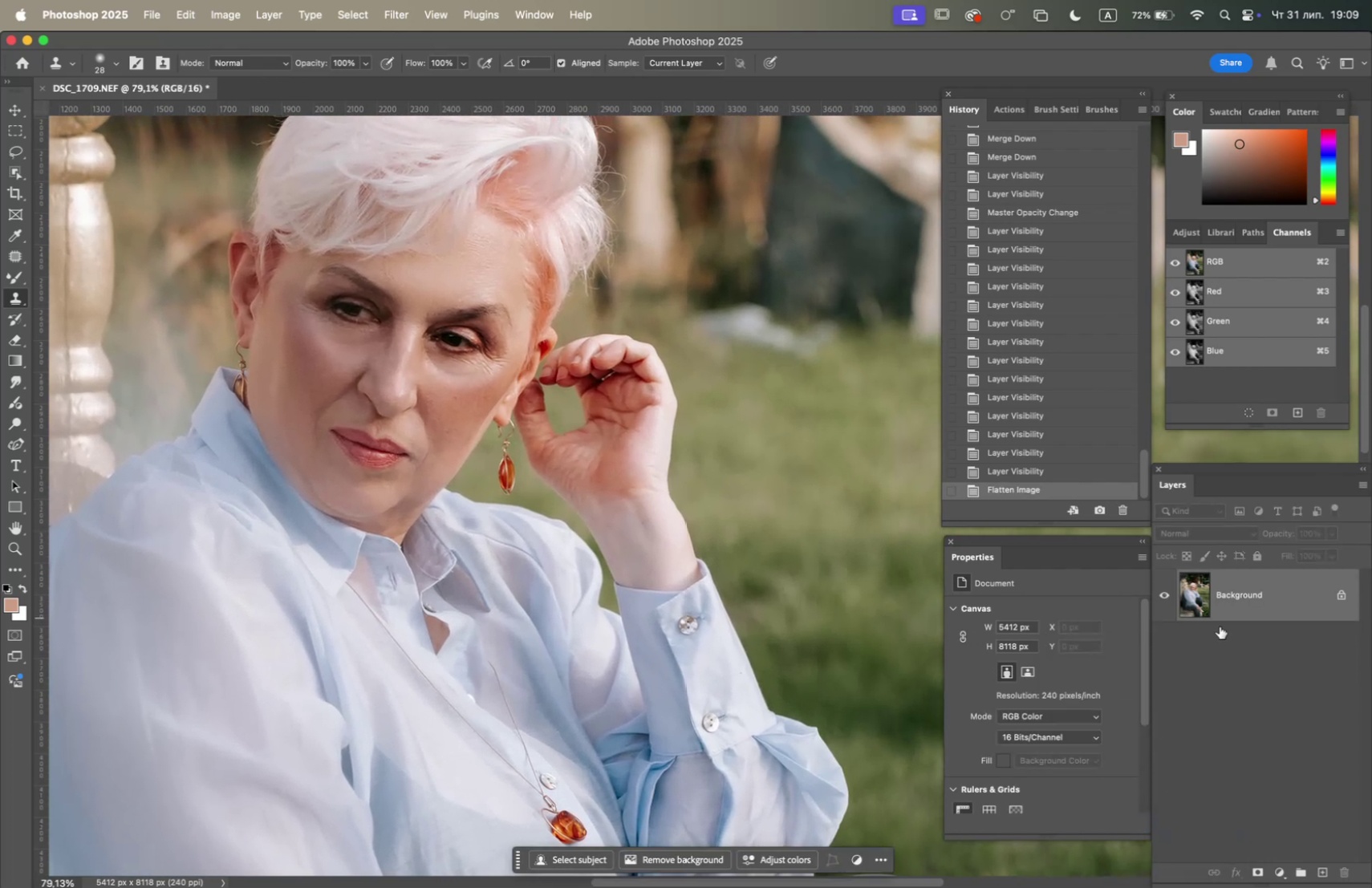 
left_click_drag(start_coordinate=[1264, 609], to_coordinate=[1323, 878])
 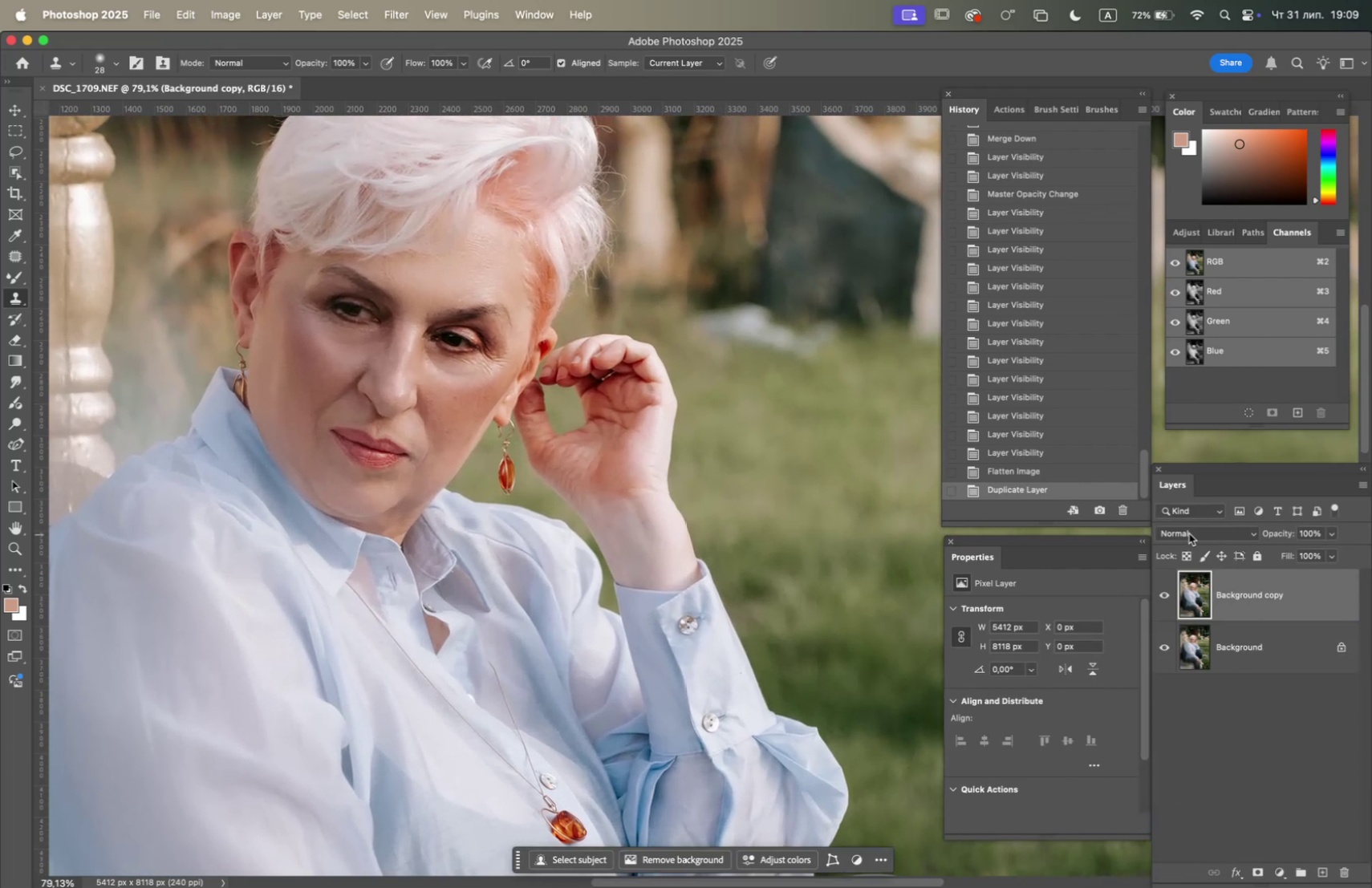 
left_click([1190, 532])
 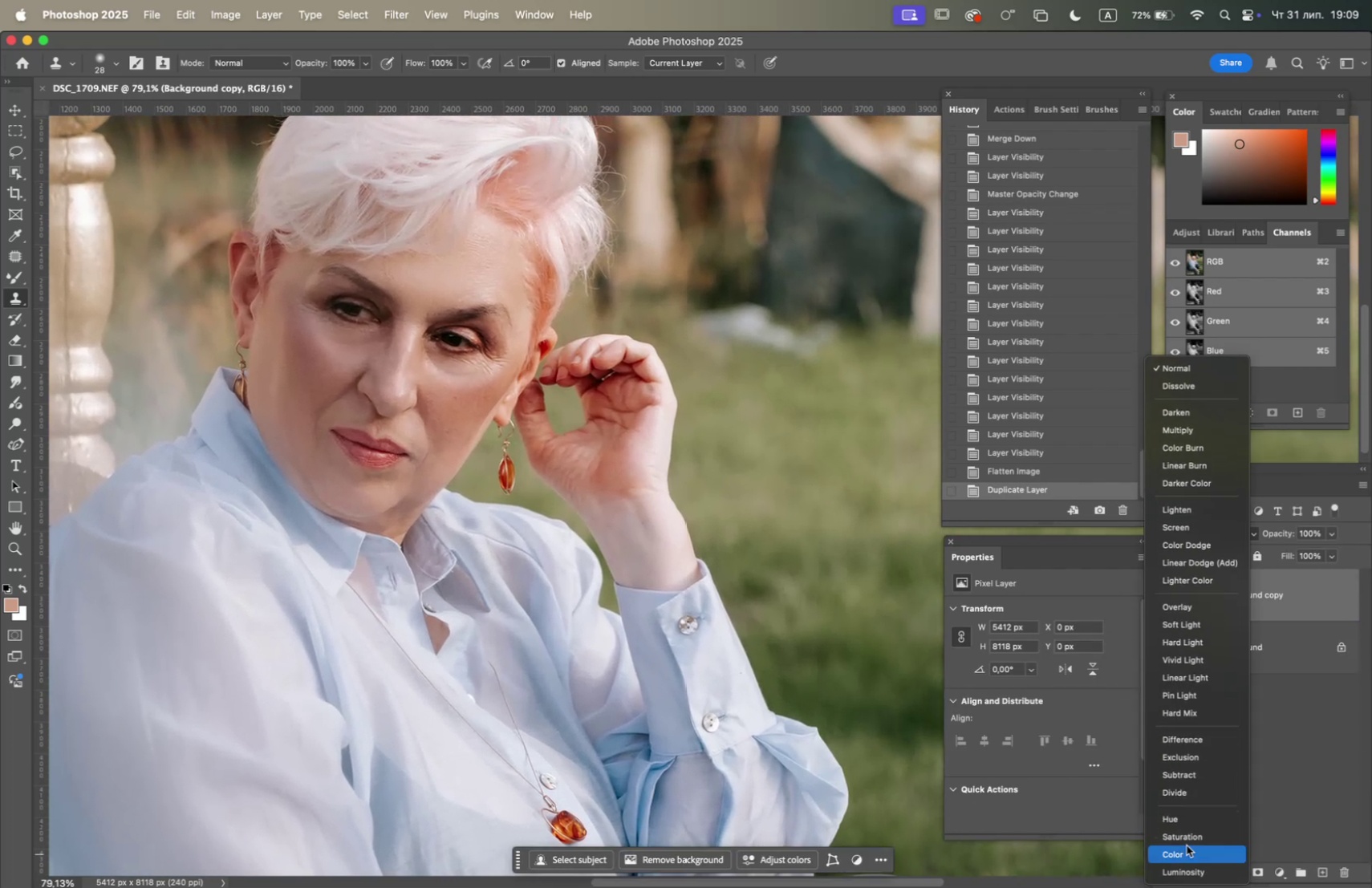 
left_click([1187, 851])
 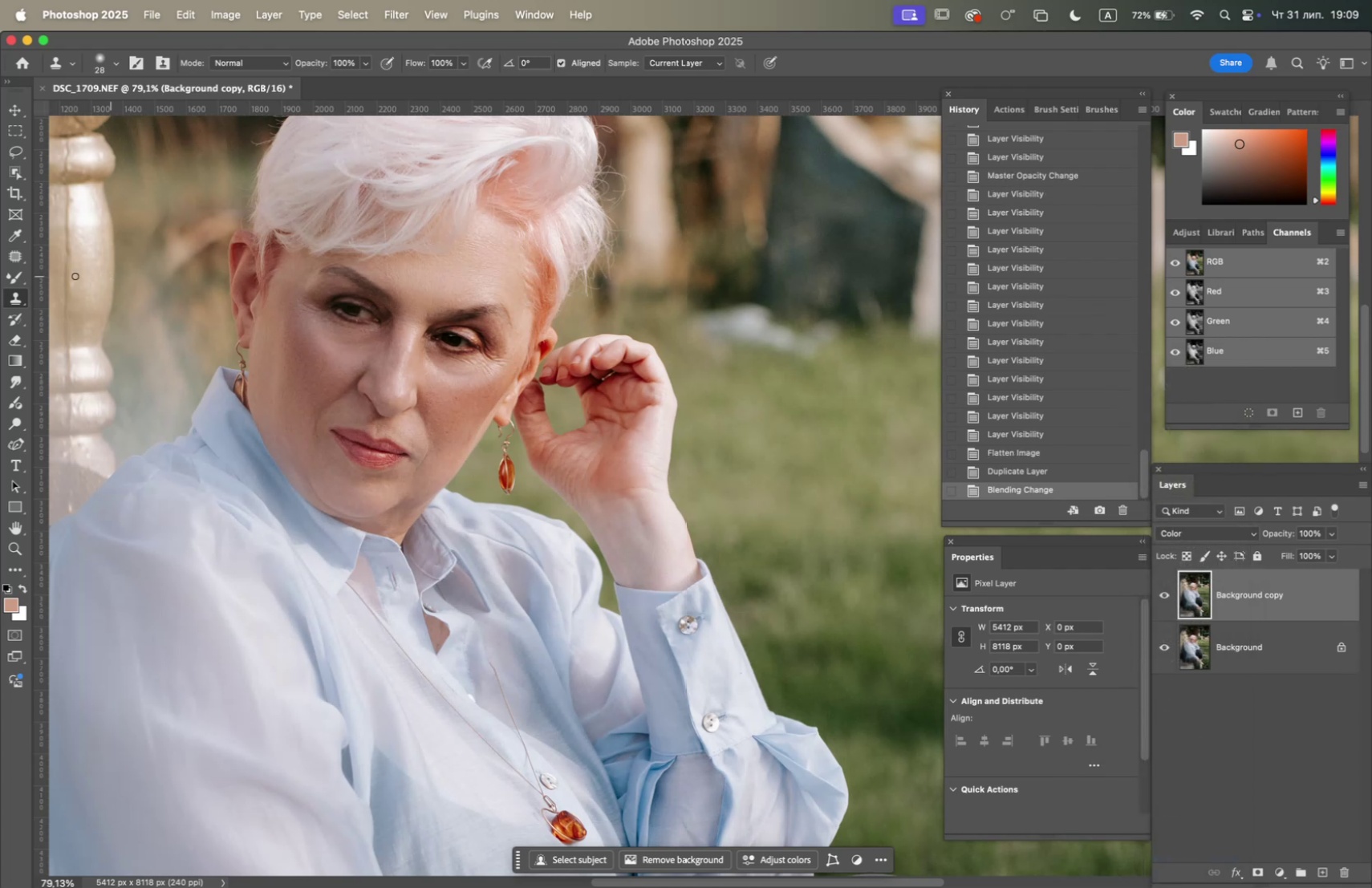 
left_click_drag(start_coordinate=[14, 274], to_coordinate=[39, 277])
 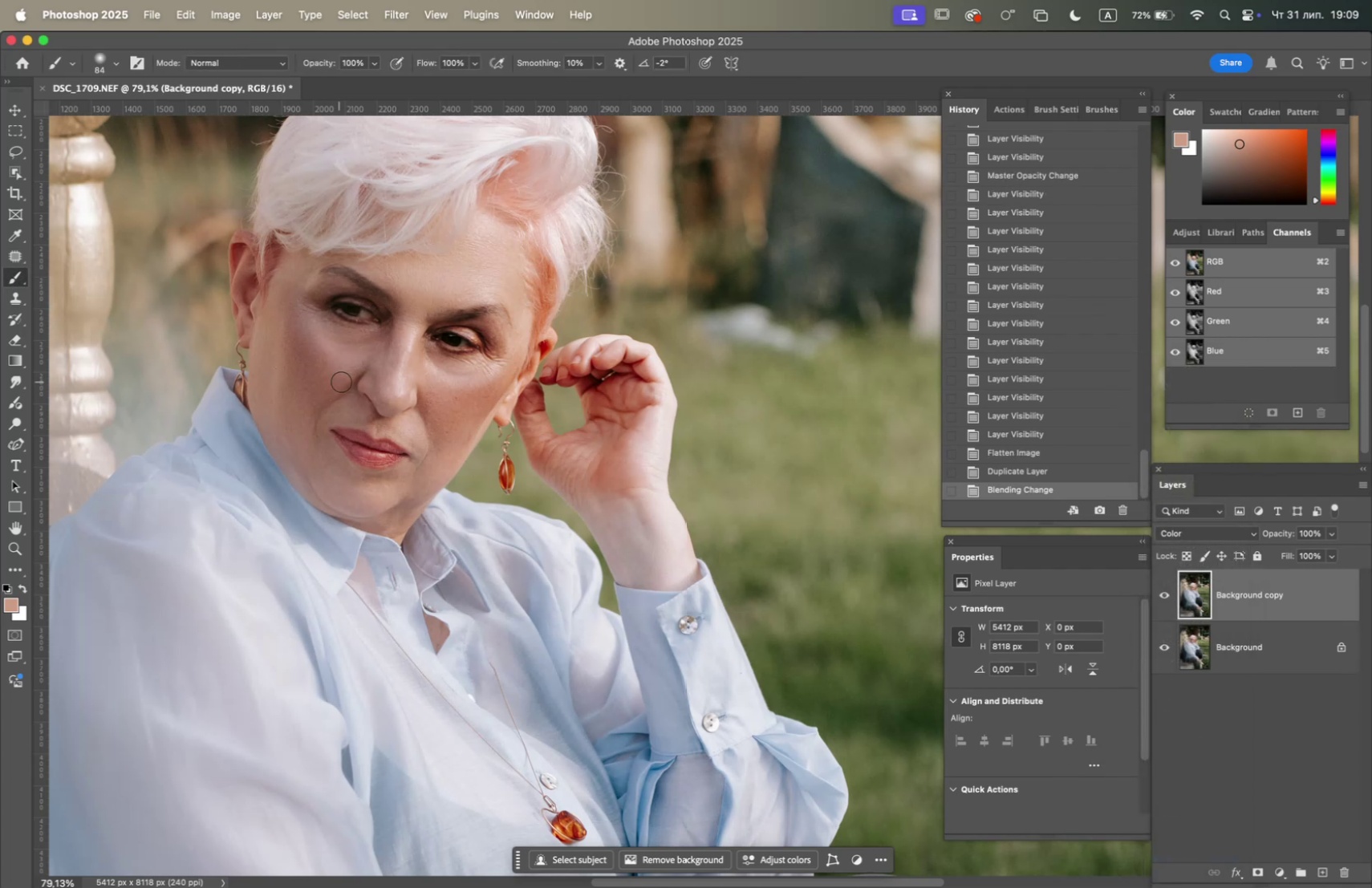 
hold_key(key=OptionLeft, duration=1.31)
left_click([620, 472])
 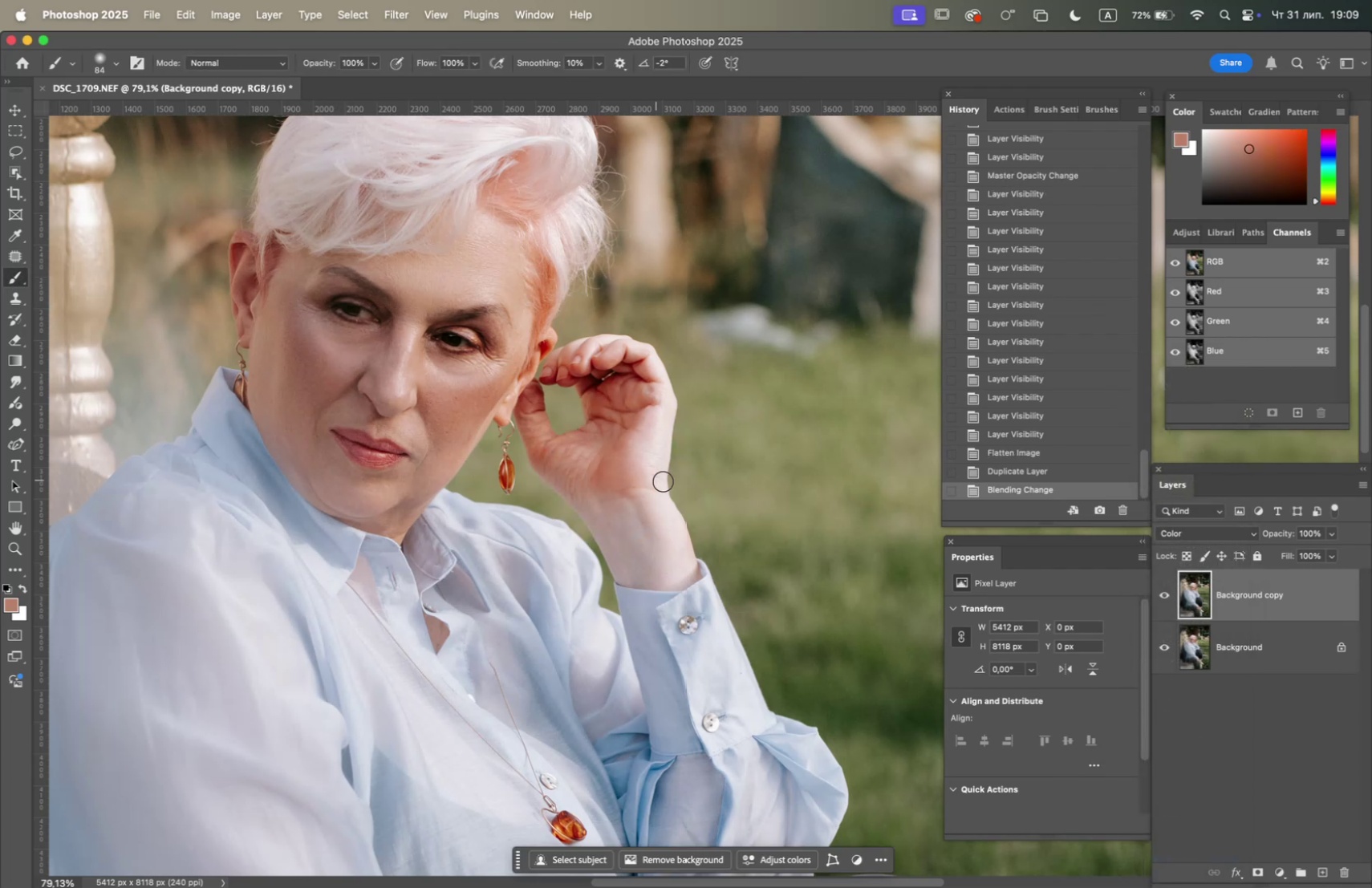 
right_click([664, 480])
 